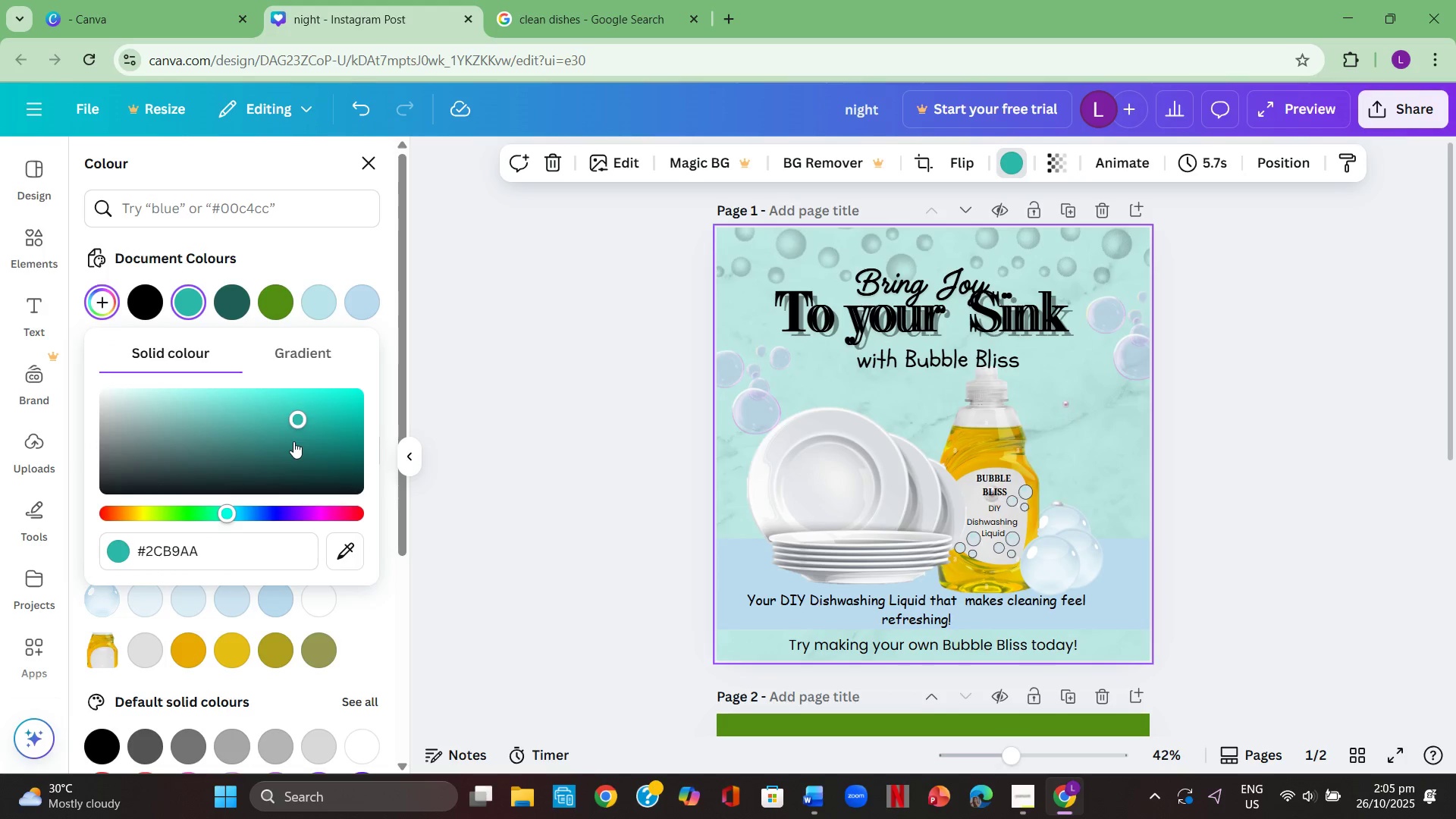 
left_click([293, 441])
 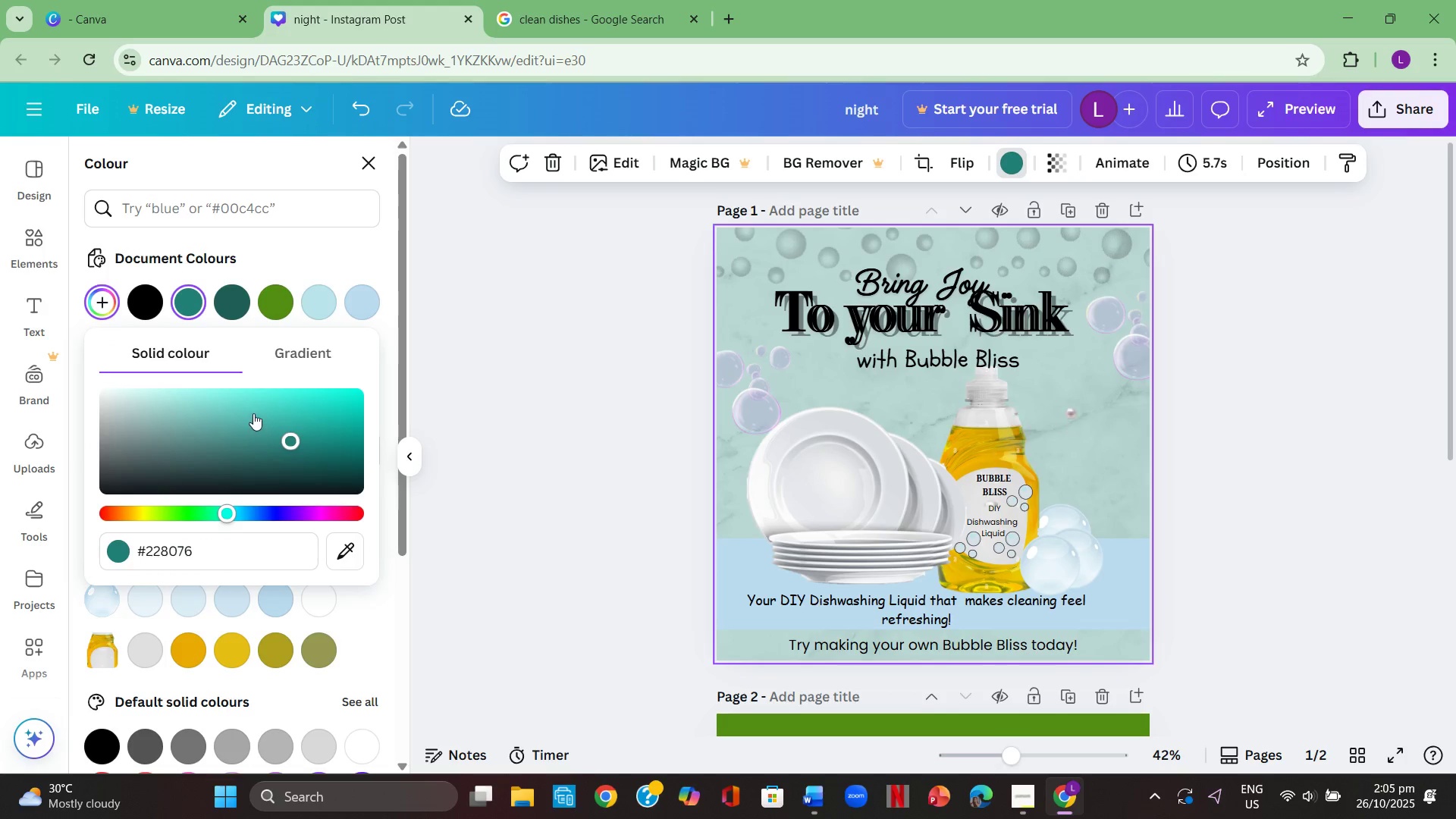 
left_click([253, 411])
 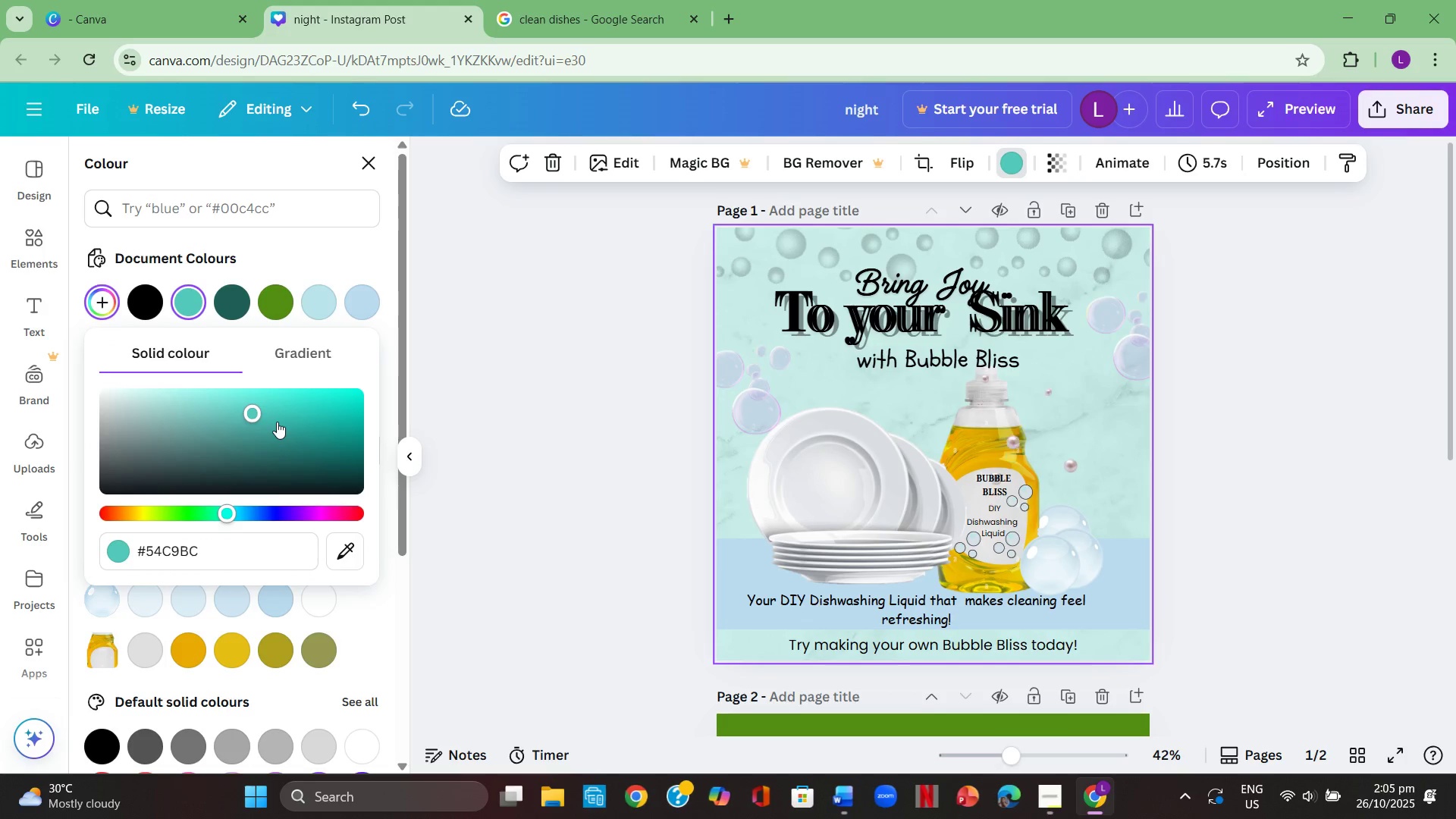 
left_click([277, 422])
 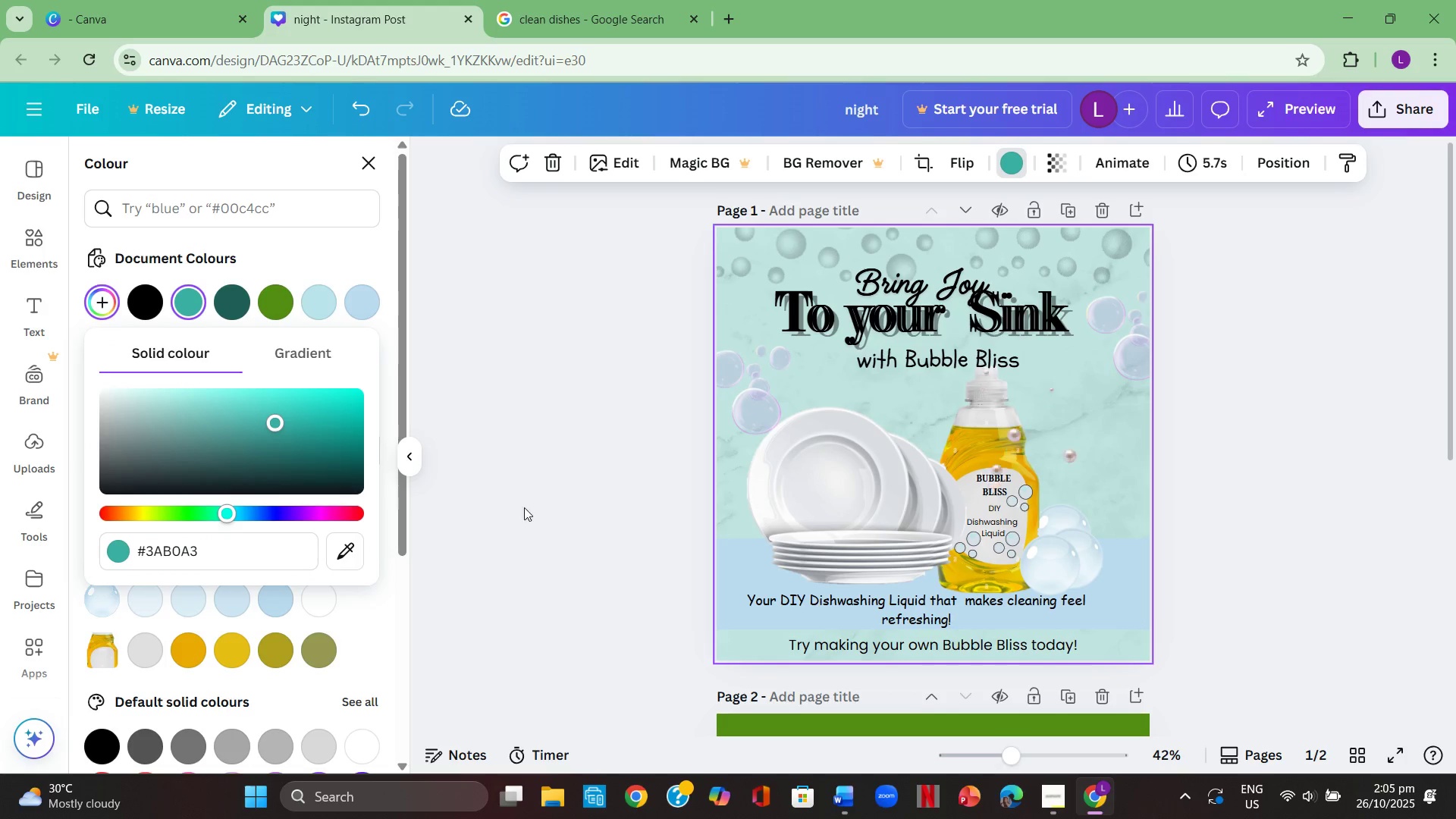 
scroll: coordinate [532, 530], scroll_direction: none, amount: 0.0
 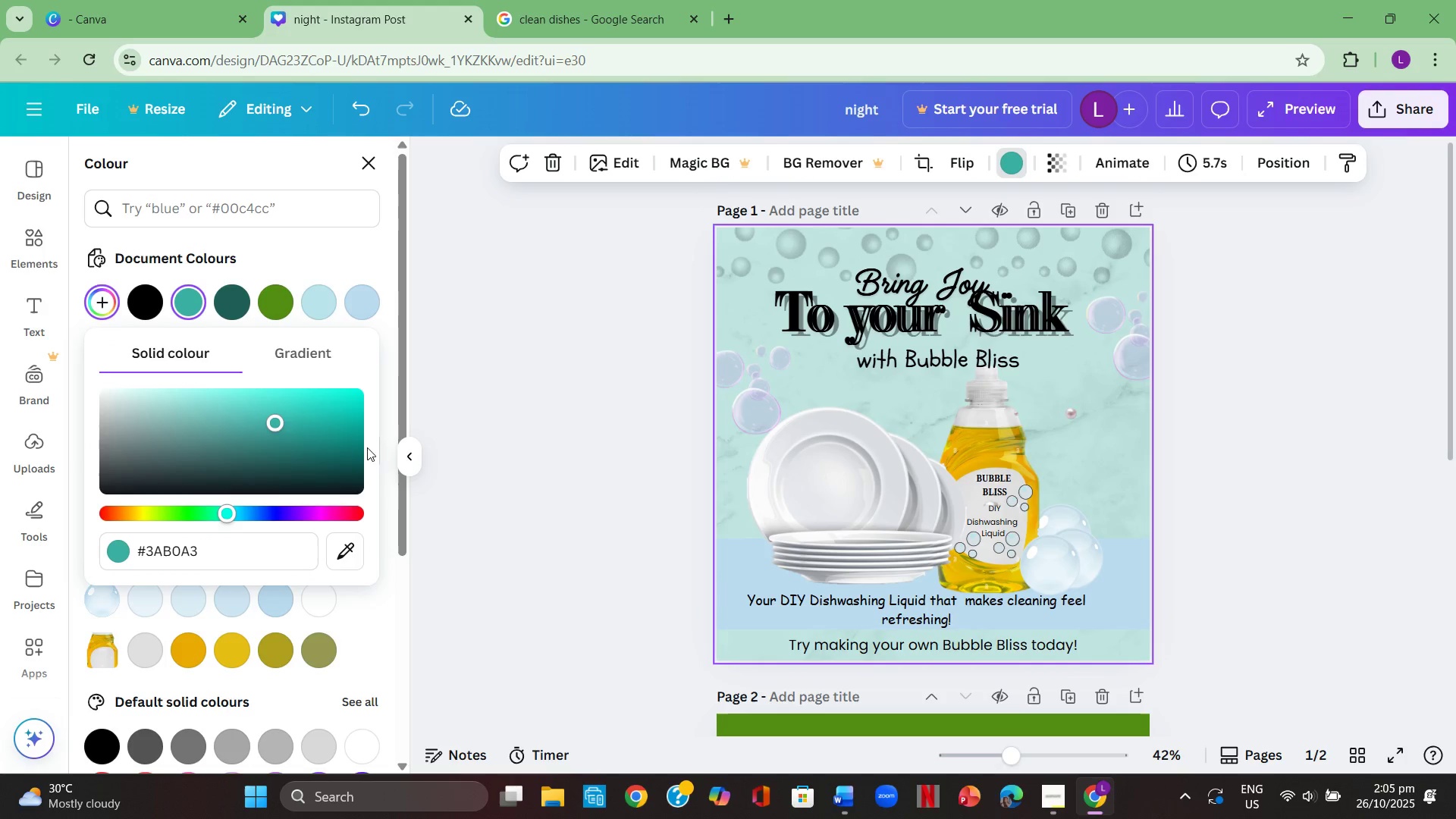 
left_click([315, 413])
 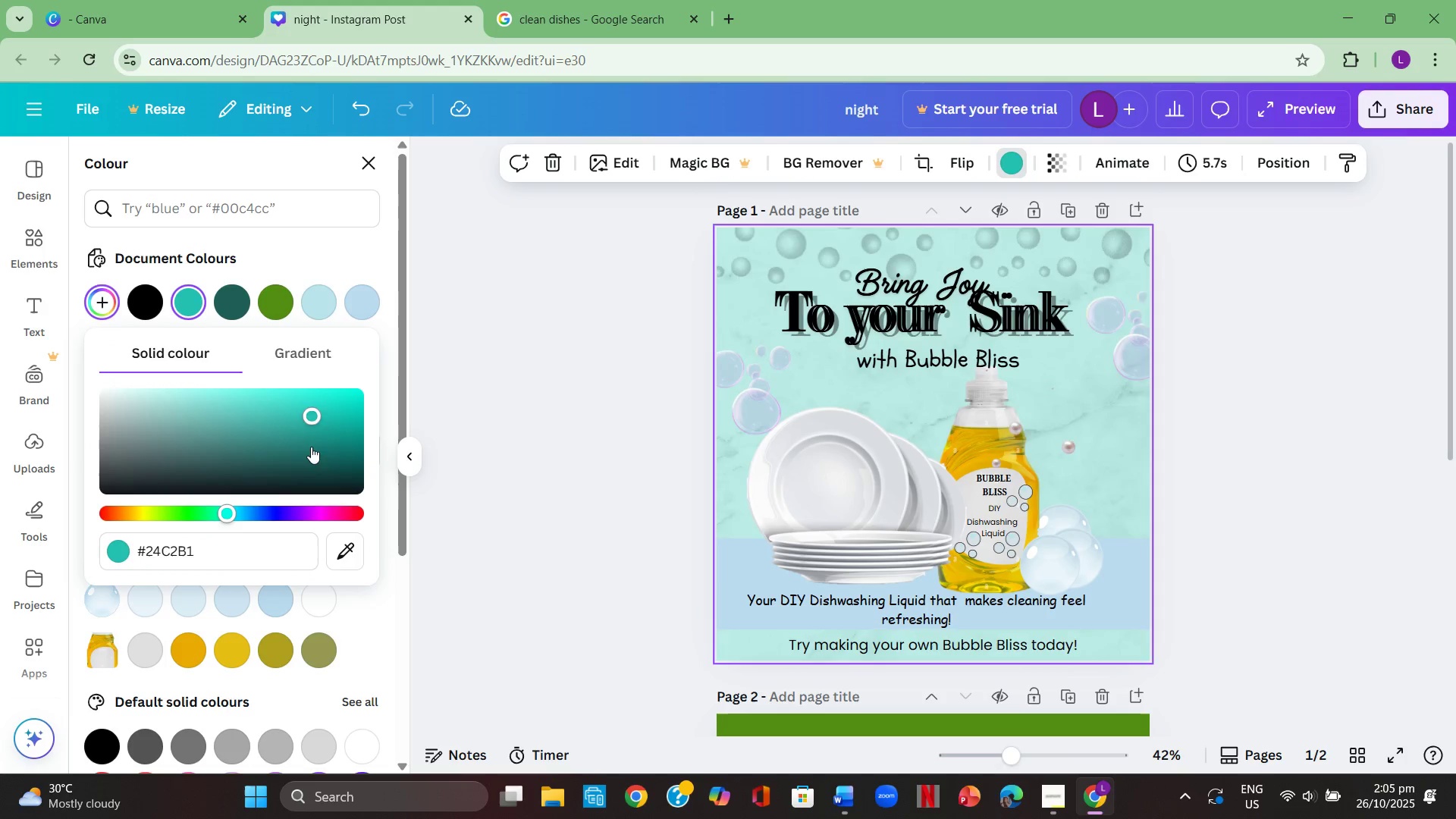 
left_click([311, 447])
 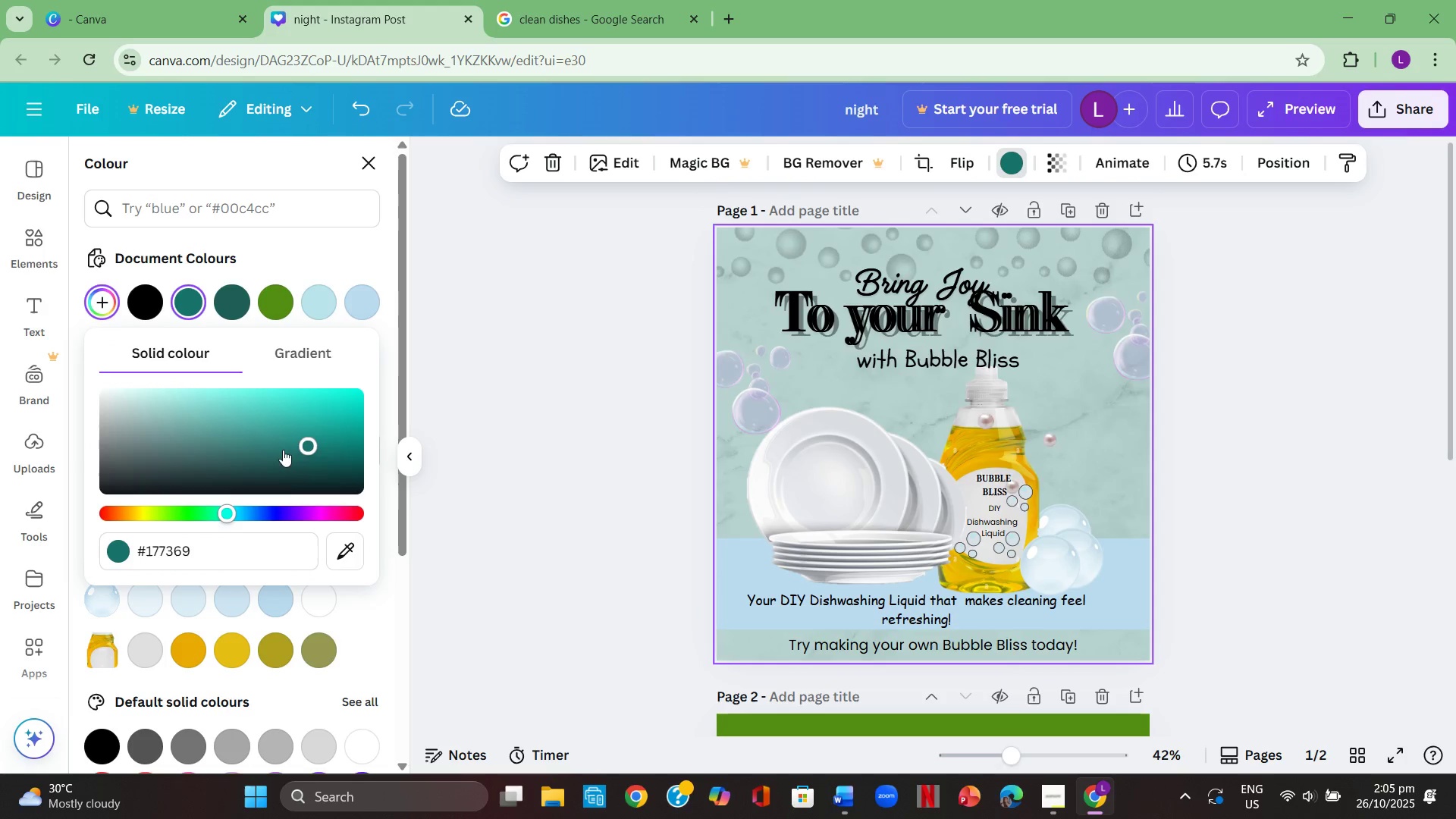 
left_click([283, 450])
 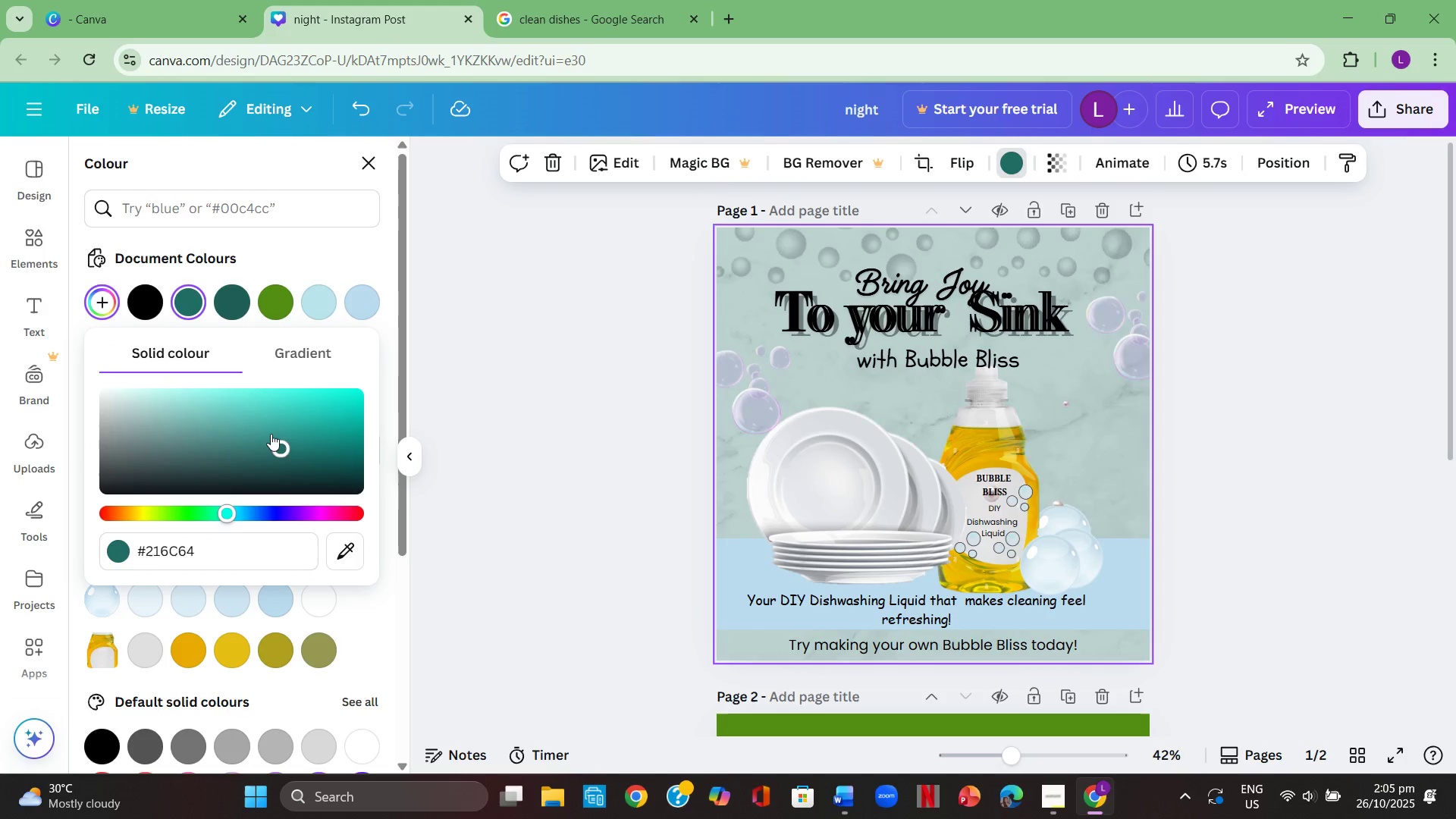 
left_click([271, 434])
 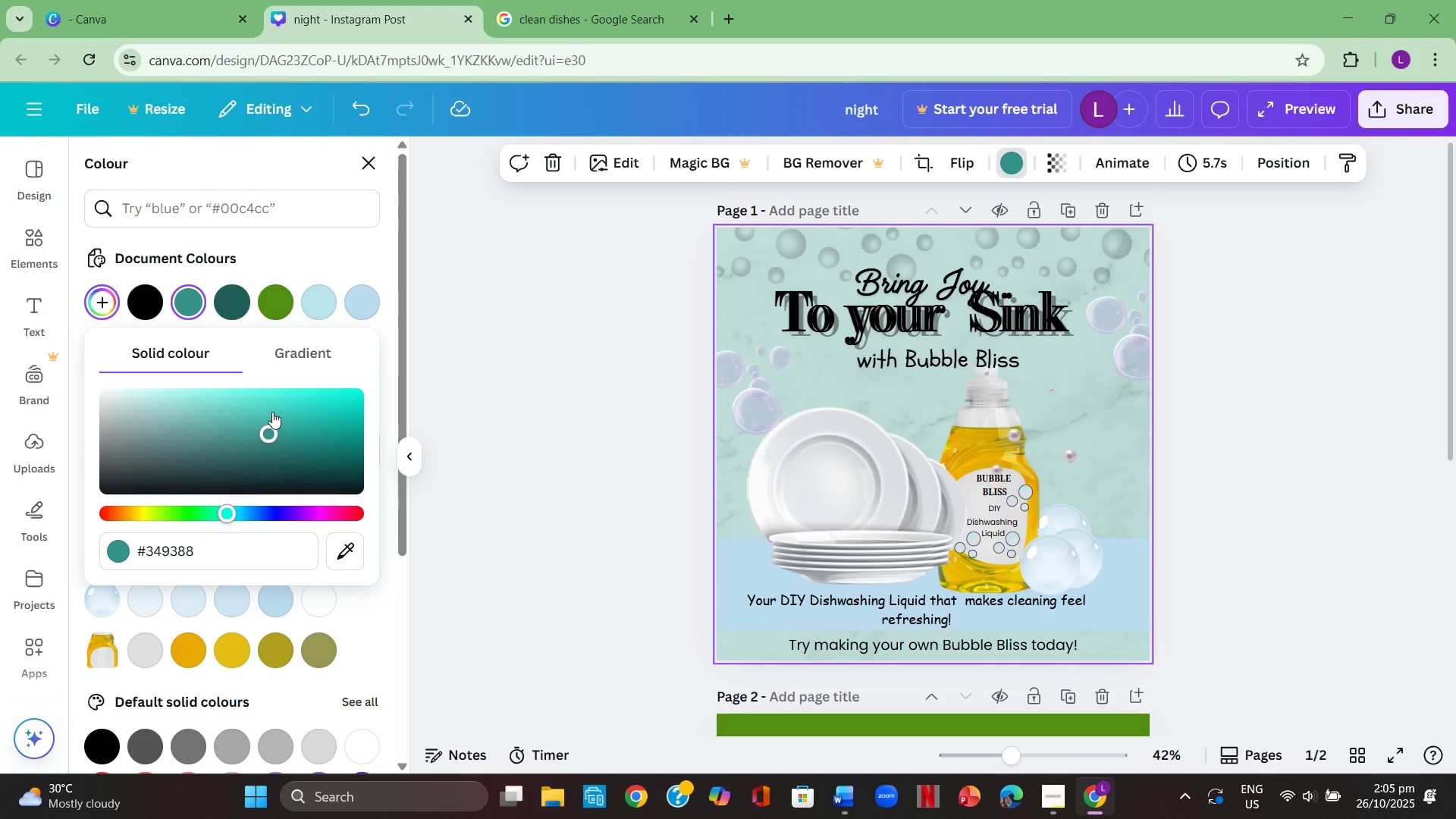 
left_click([272, 412])
 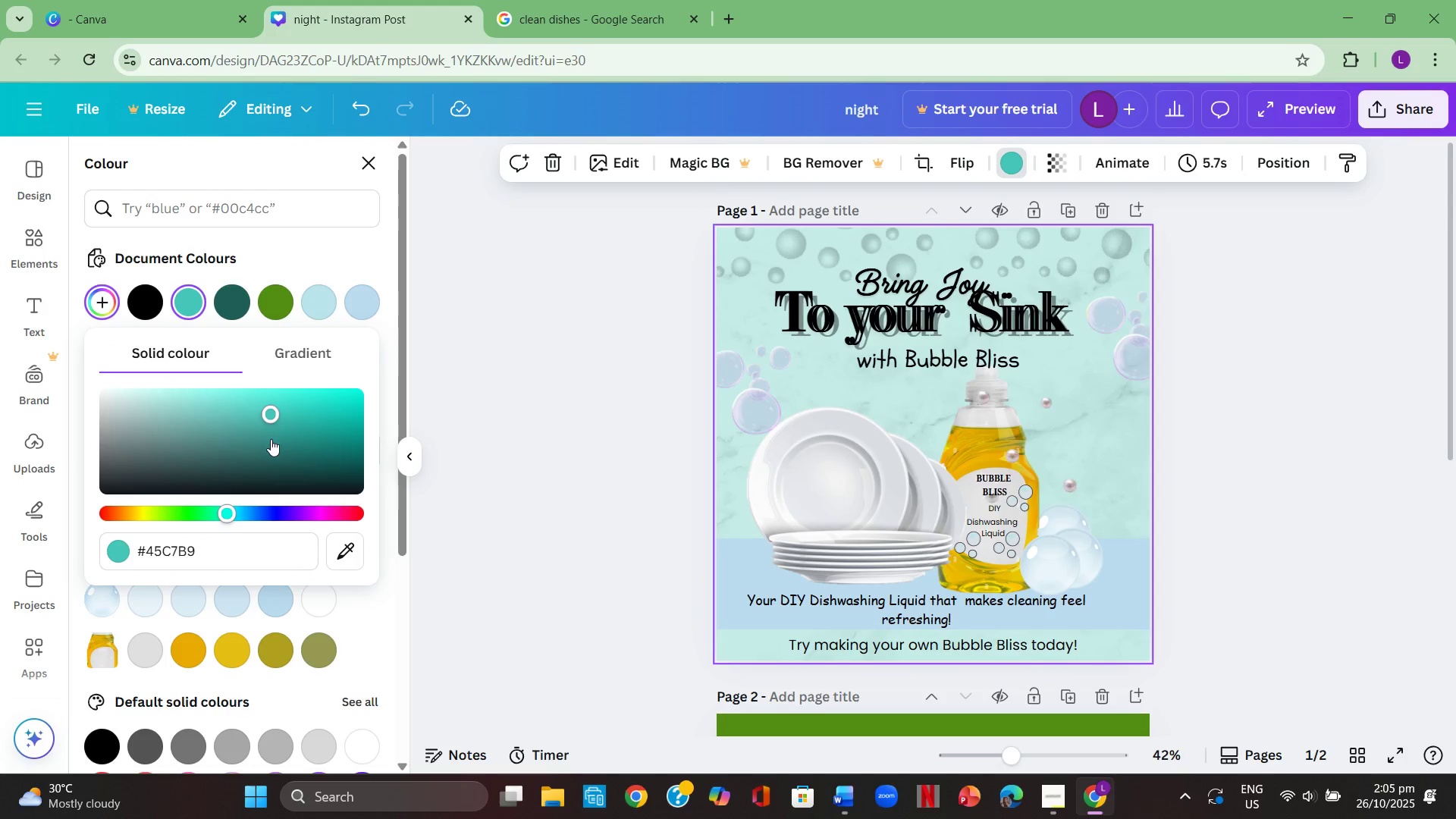 
left_click([271, 439])
 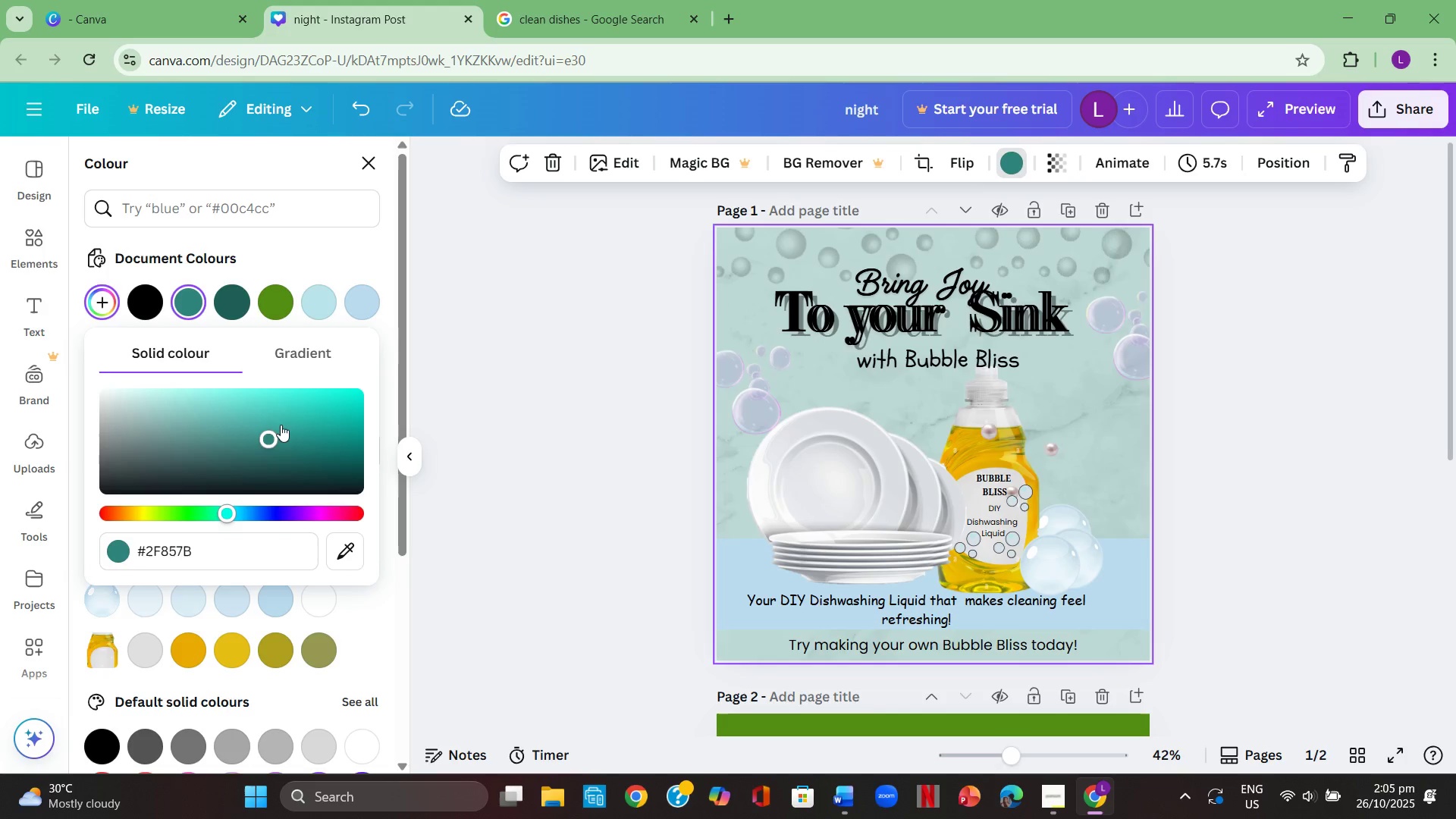 
left_click([281, 425])
 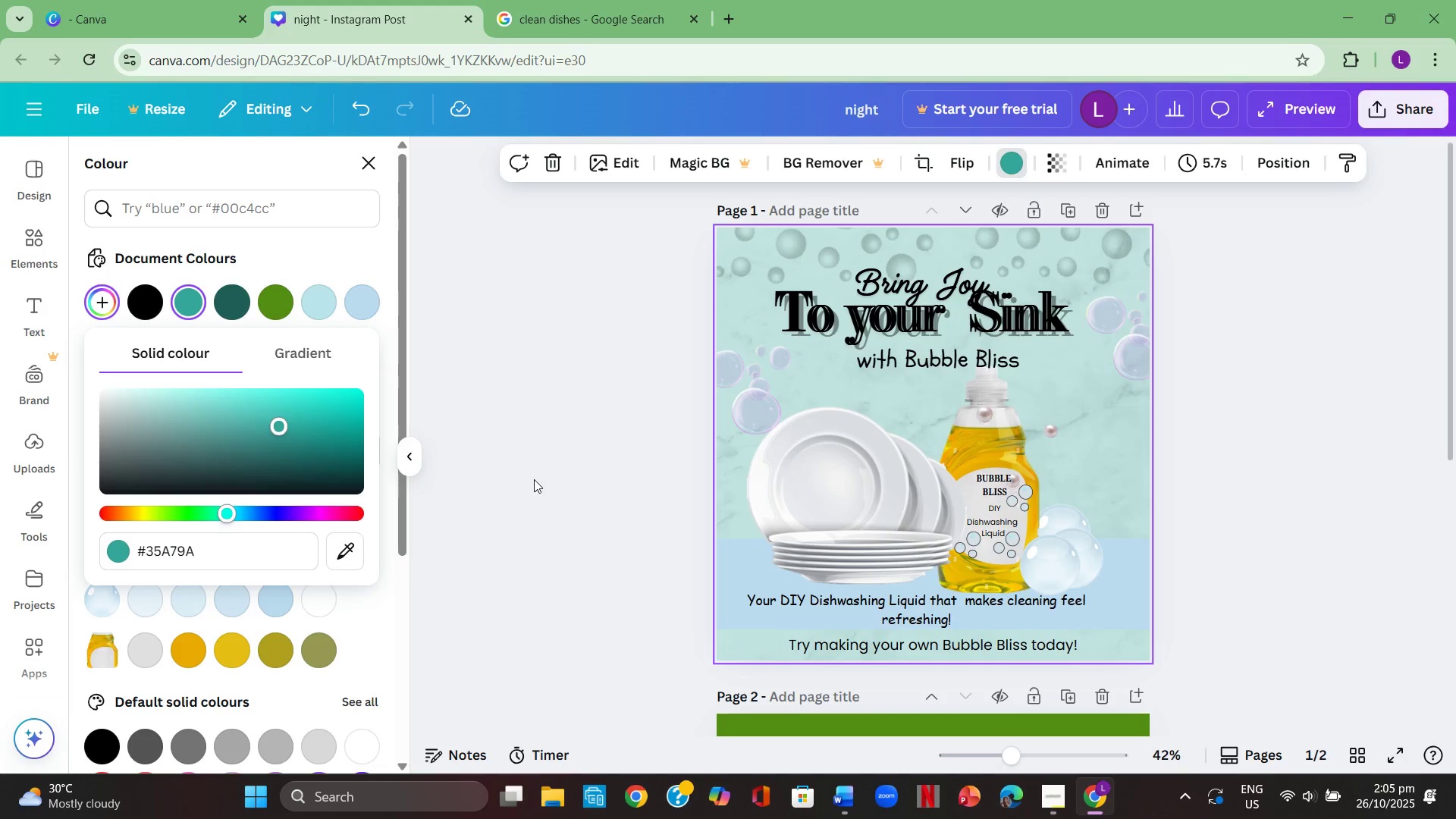 
left_click([534, 479])
 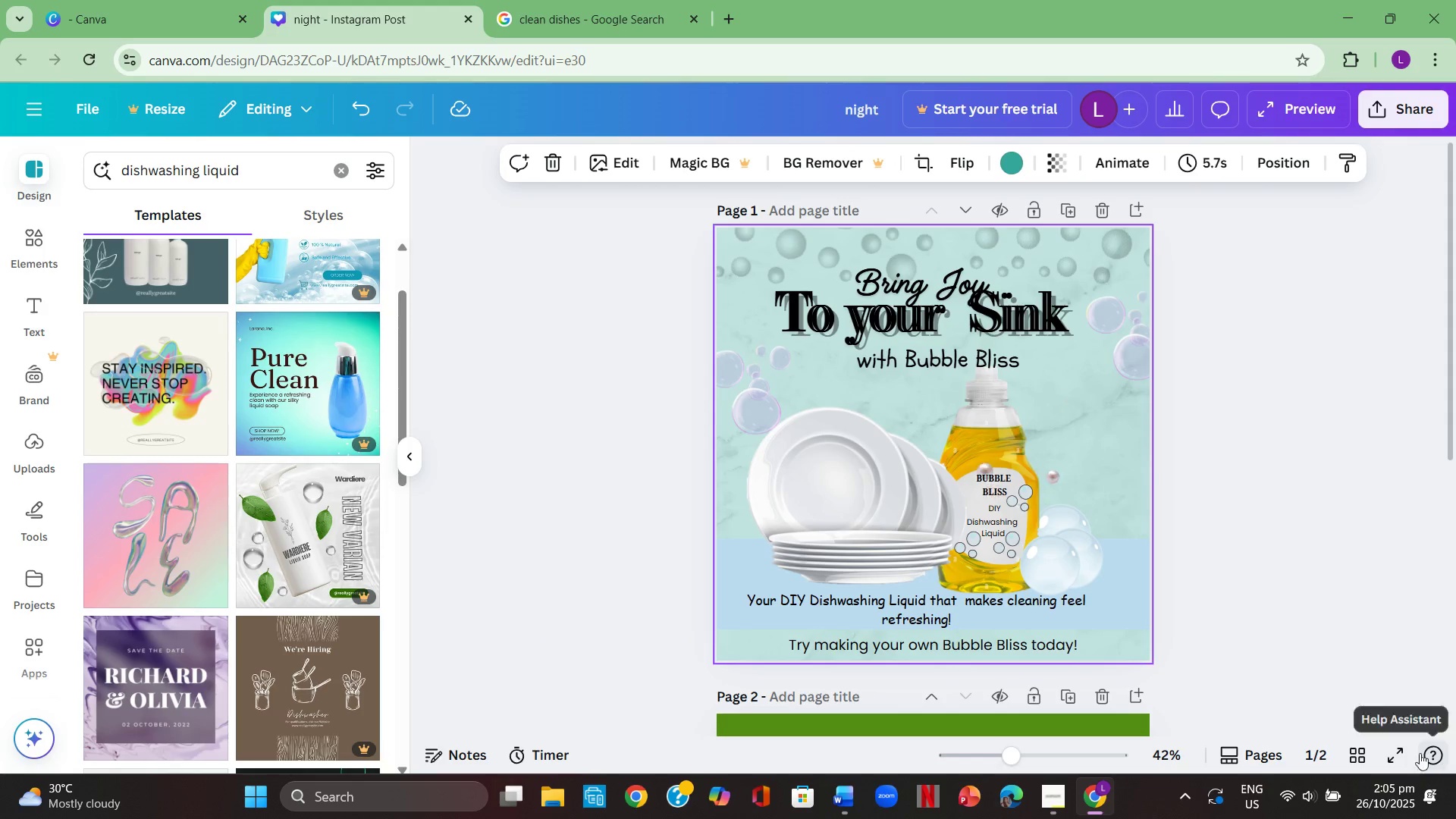 
left_click([1389, 744])
 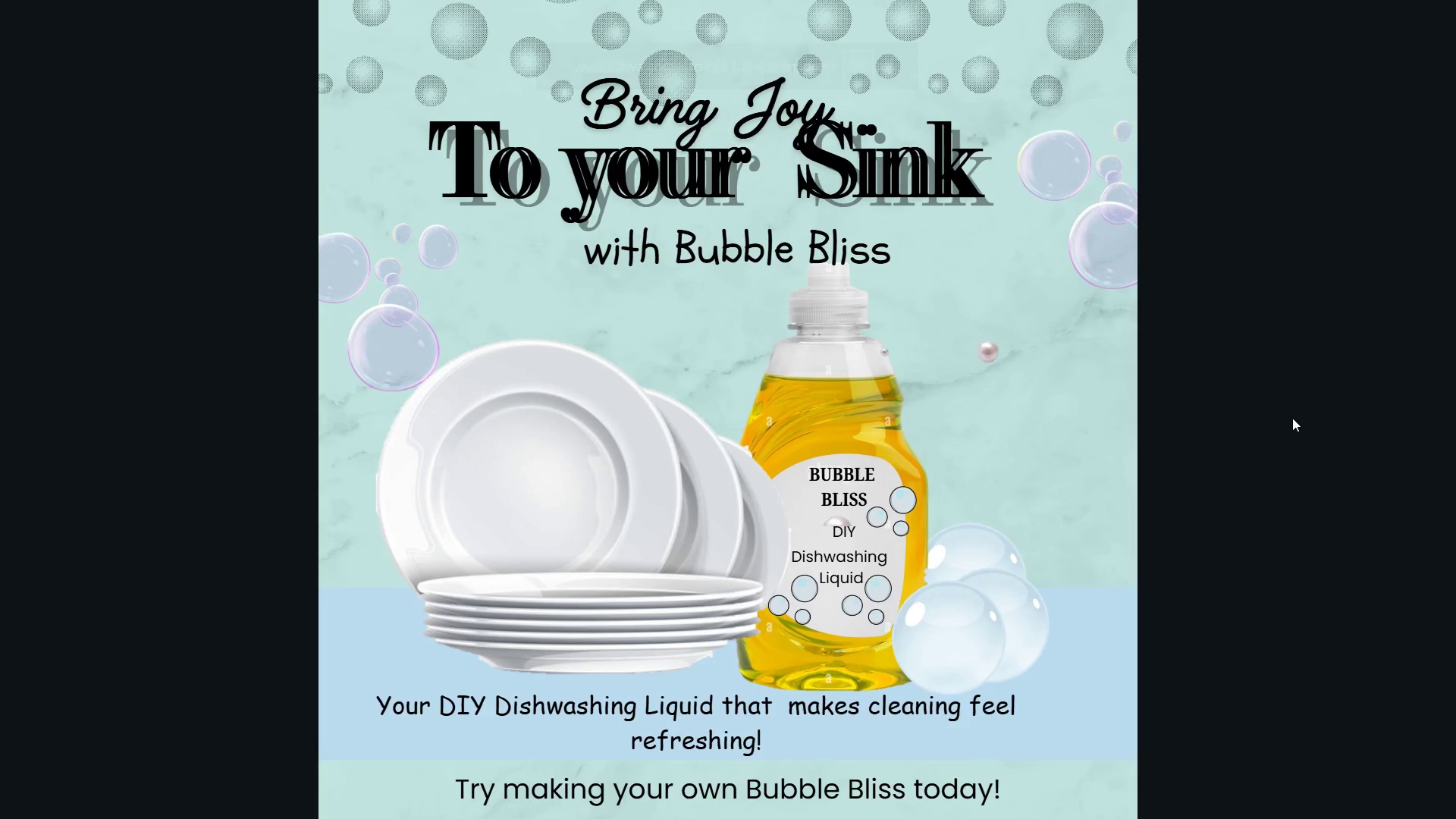 
wait(6.8)
 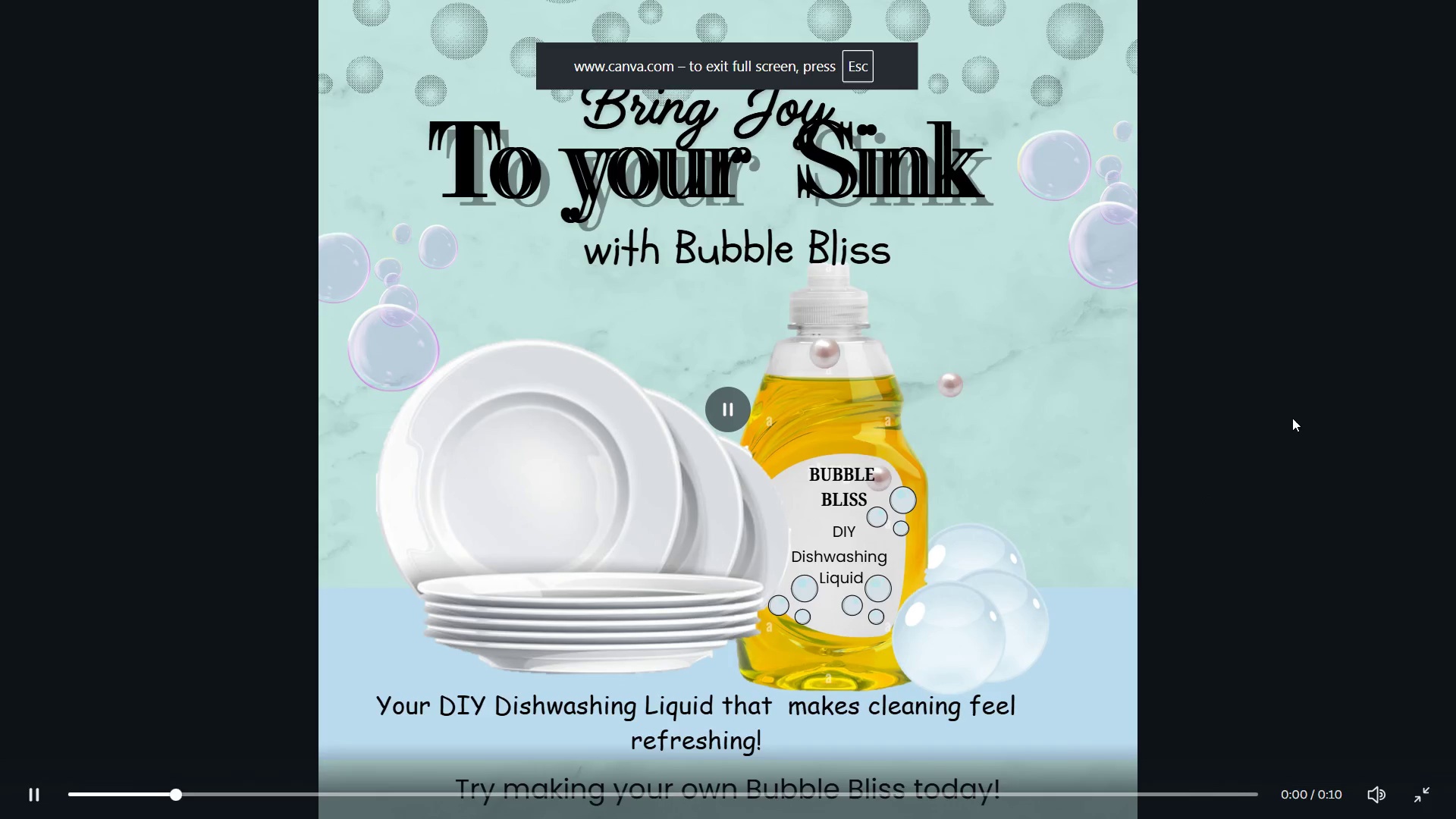 
key(Escape)
 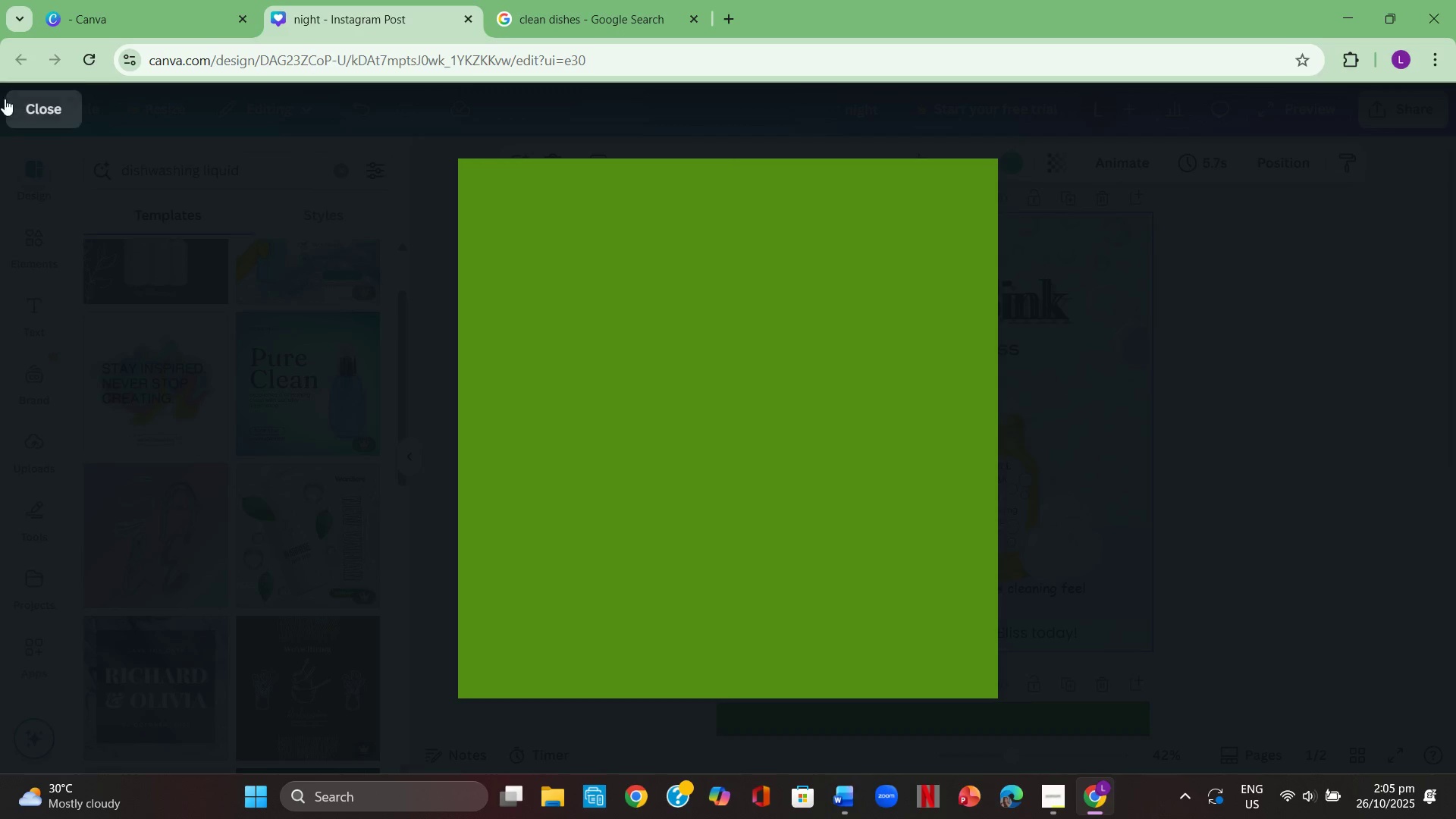 
left_click([27, 112])
 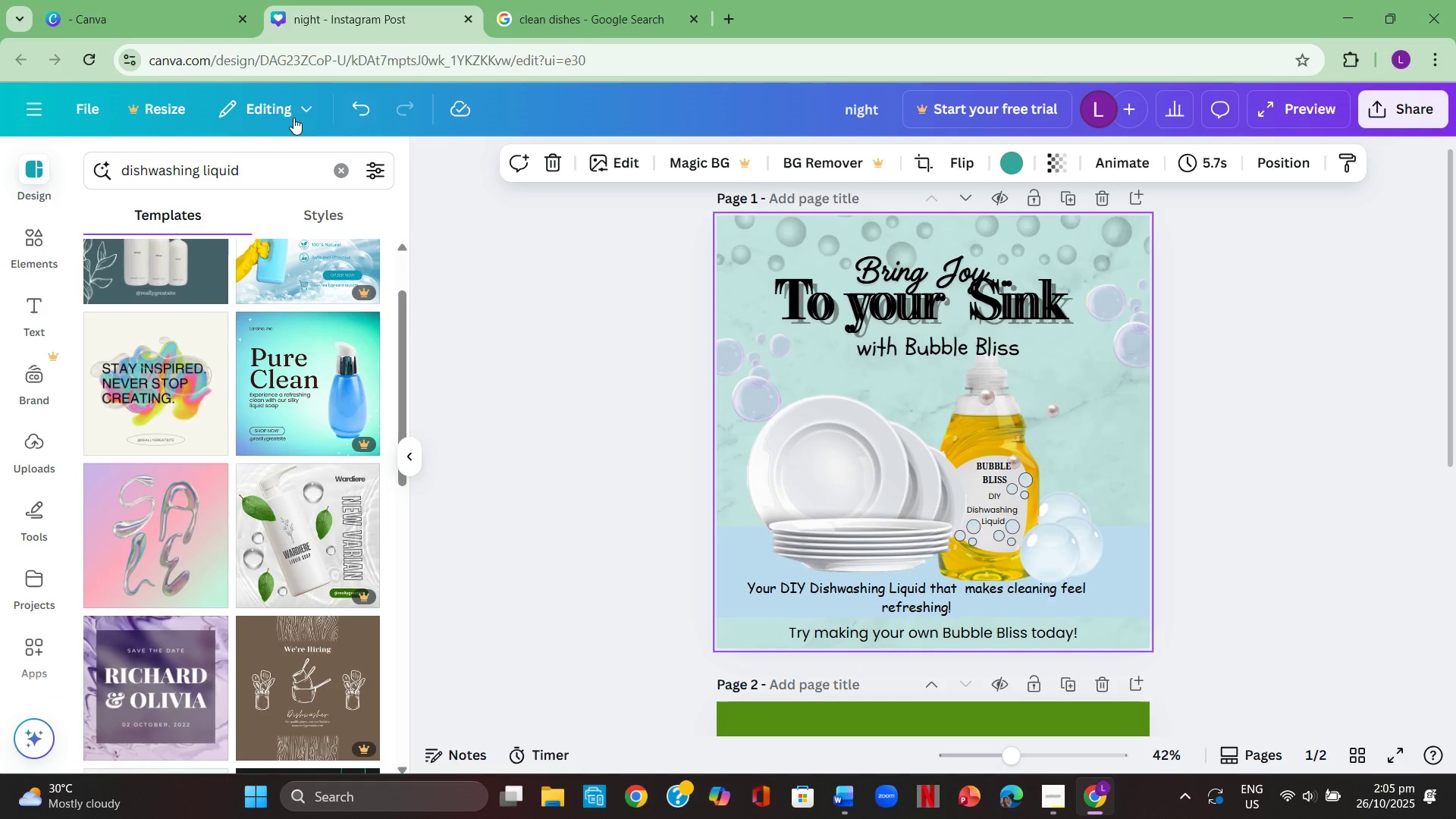 
left_click([355, 110])
 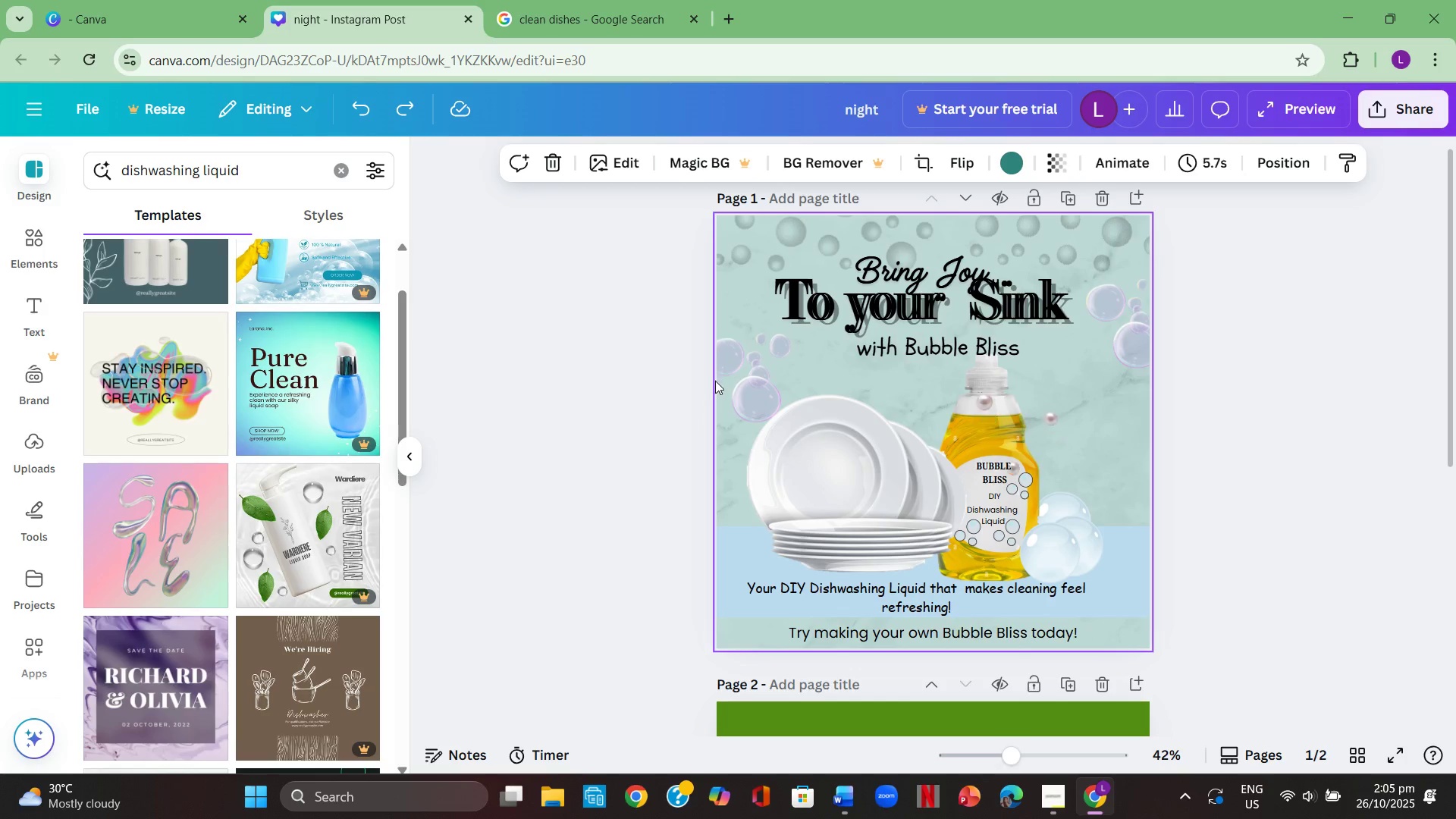 
scroll: coordinate [474, 506], scroll_direction: down, amount: 6.0
 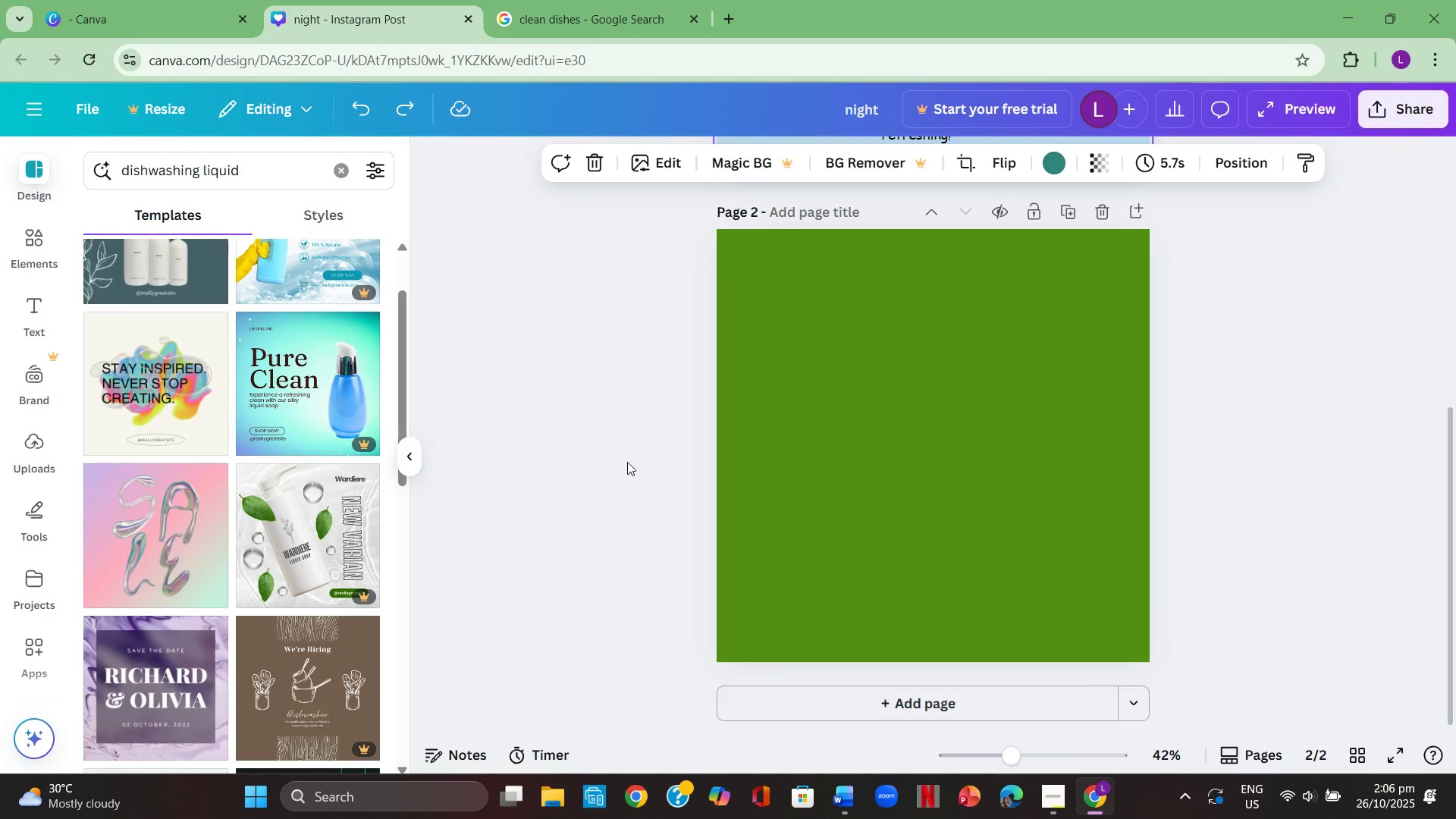 
wait(22.64)
 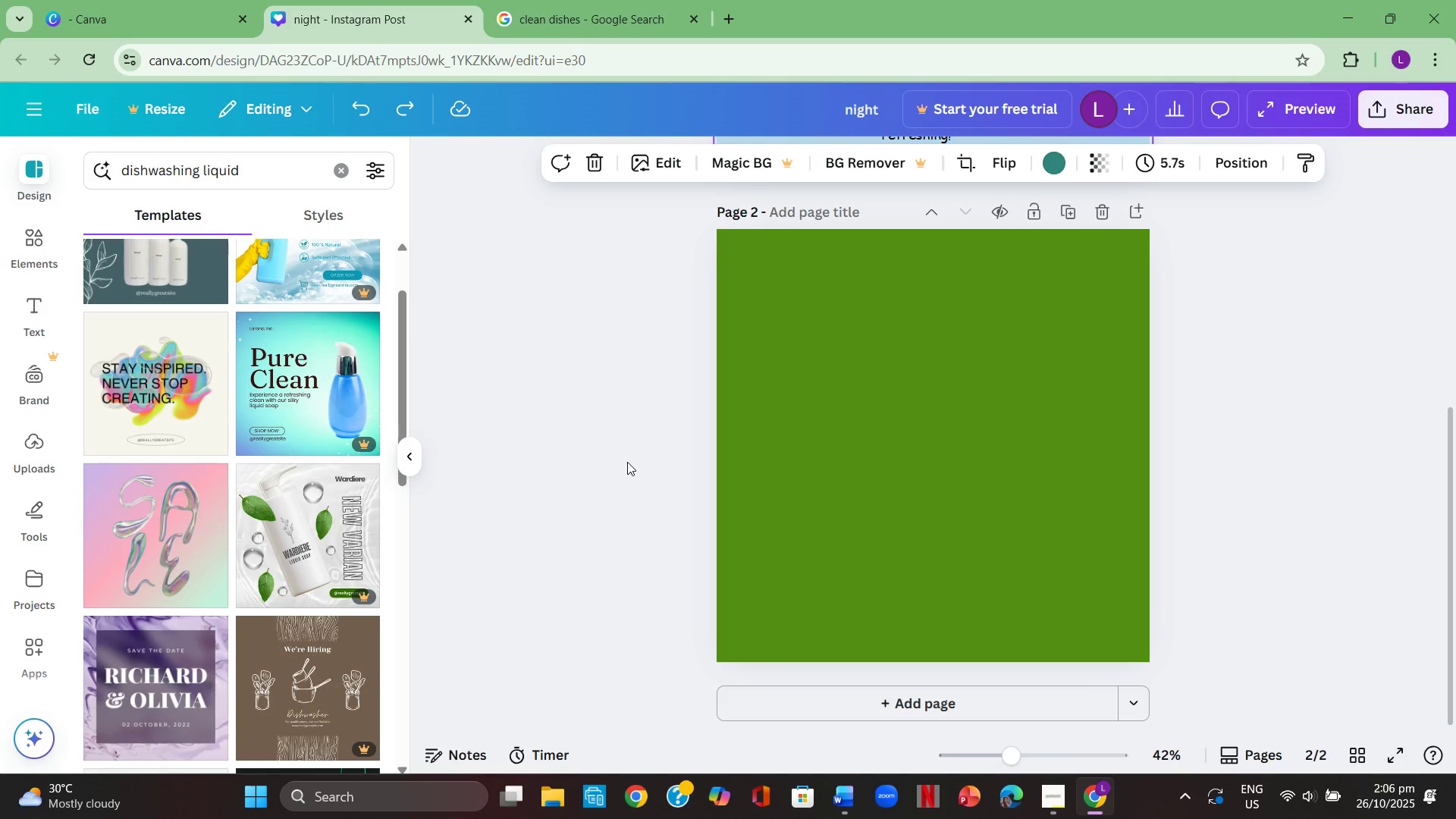 
left_click([610, 452])
 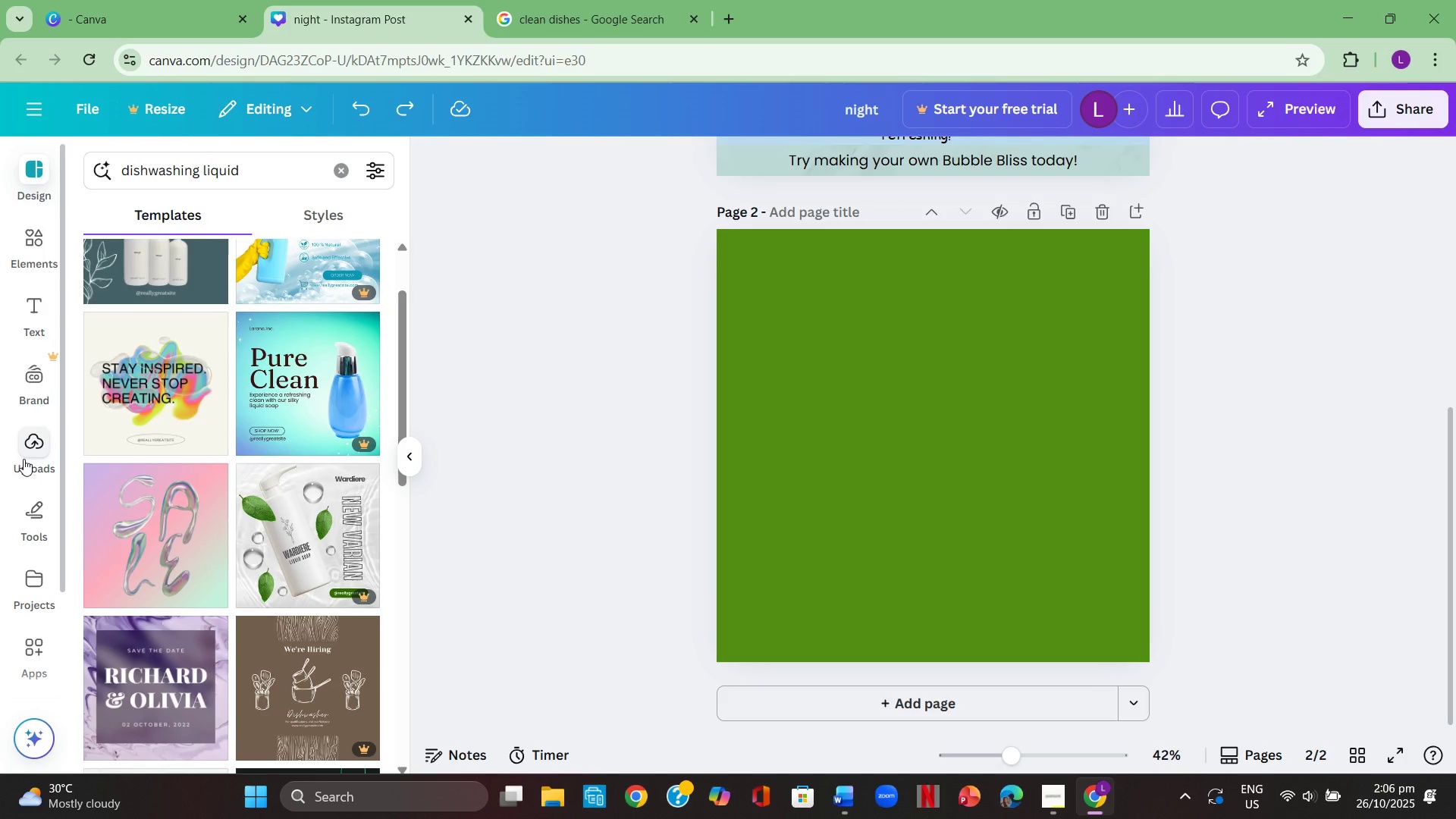 
wait(7.85)
 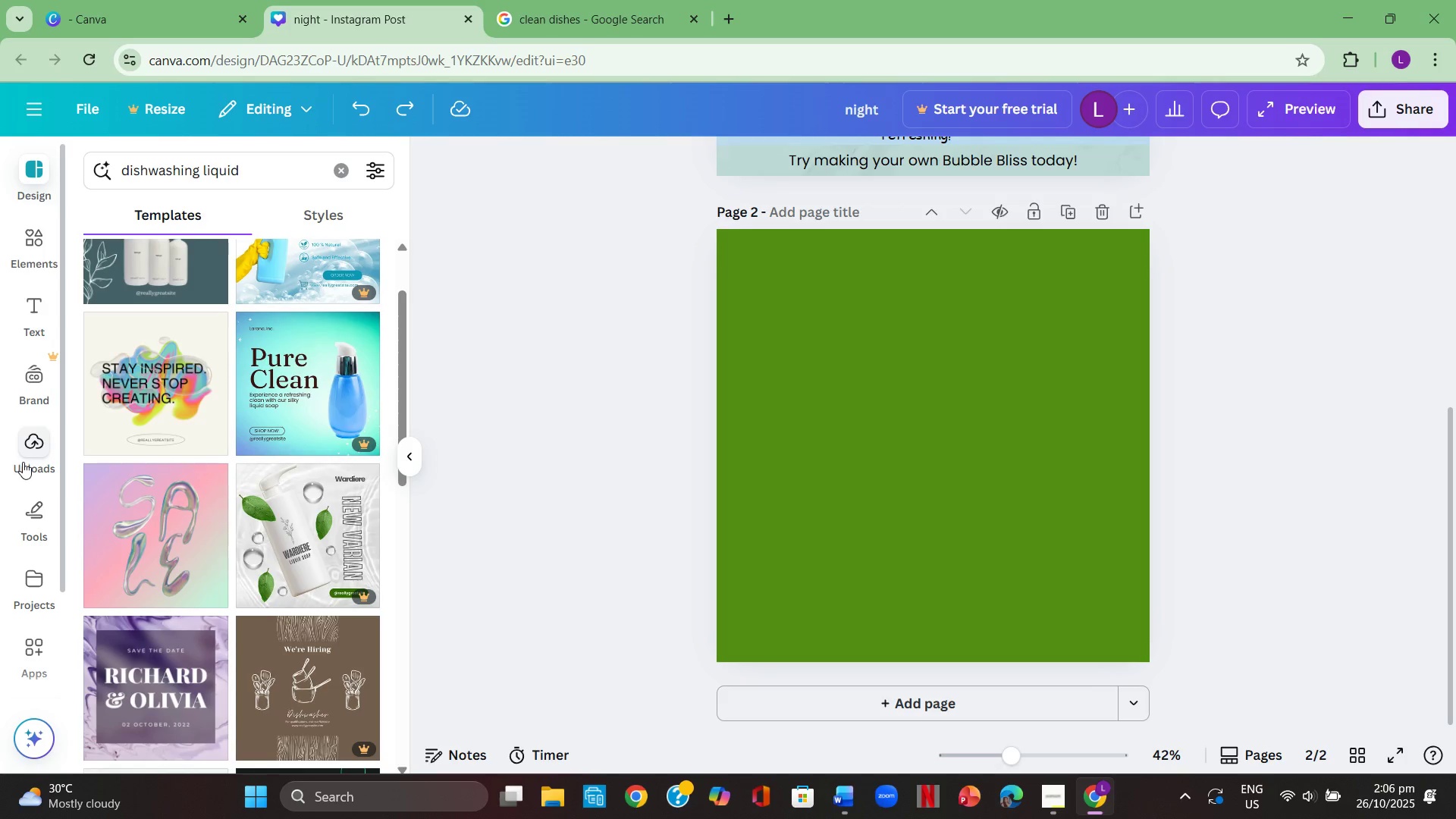 
left_click([51, 315])
 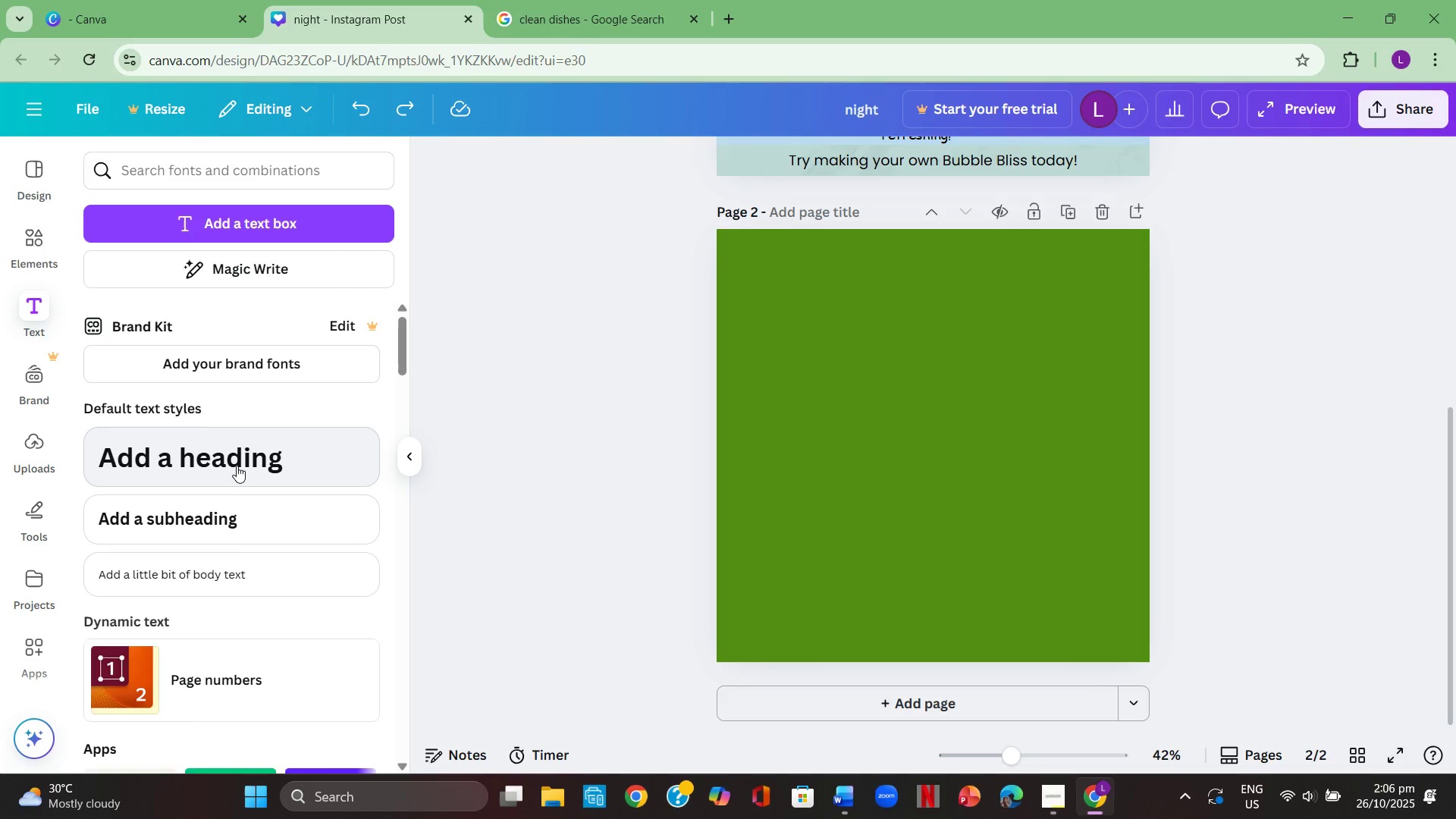 
left_click([236, 466])
 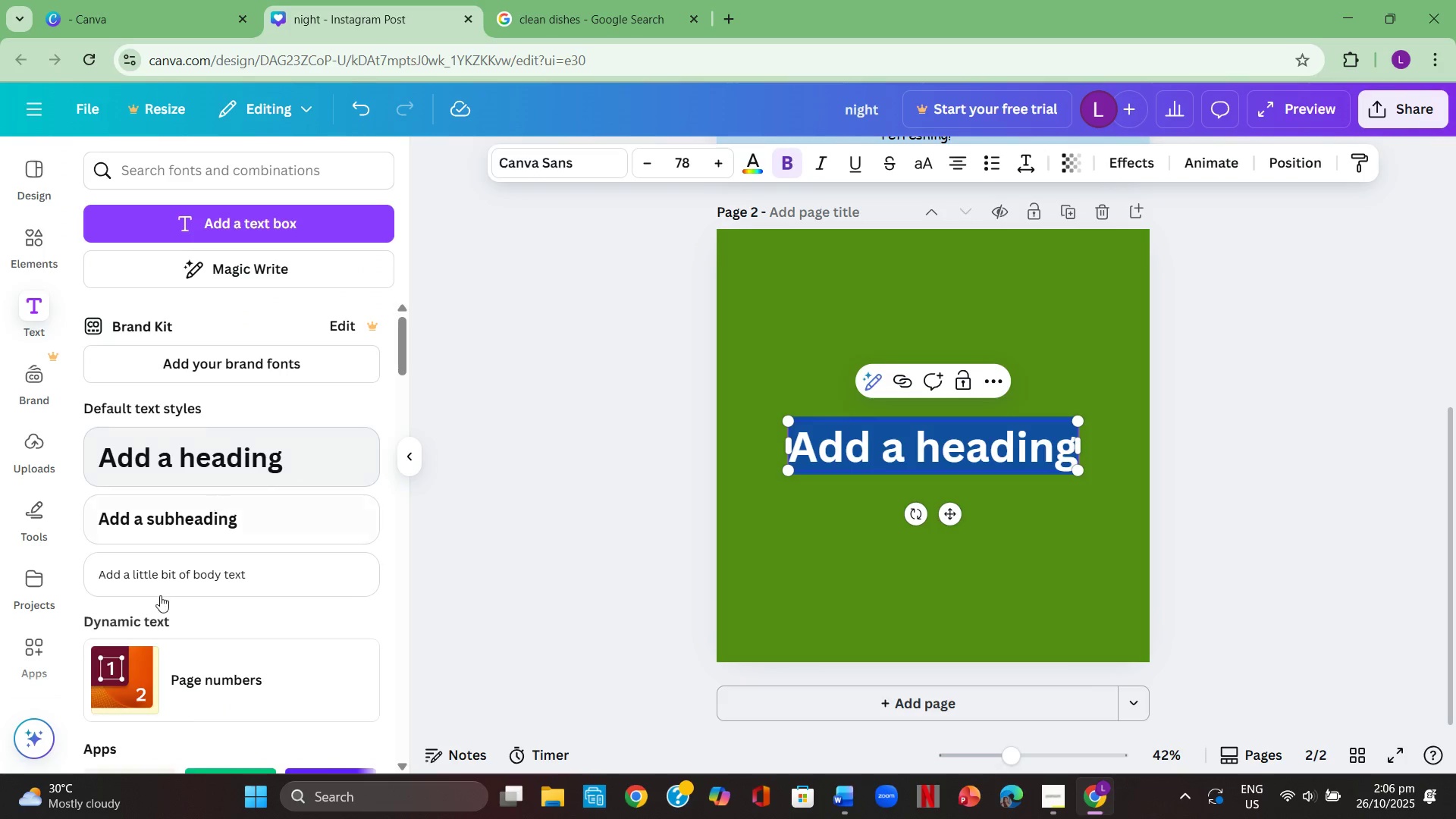 
scroll: coordinate [186, 614], scroll_direction: down, amount: 9.0
 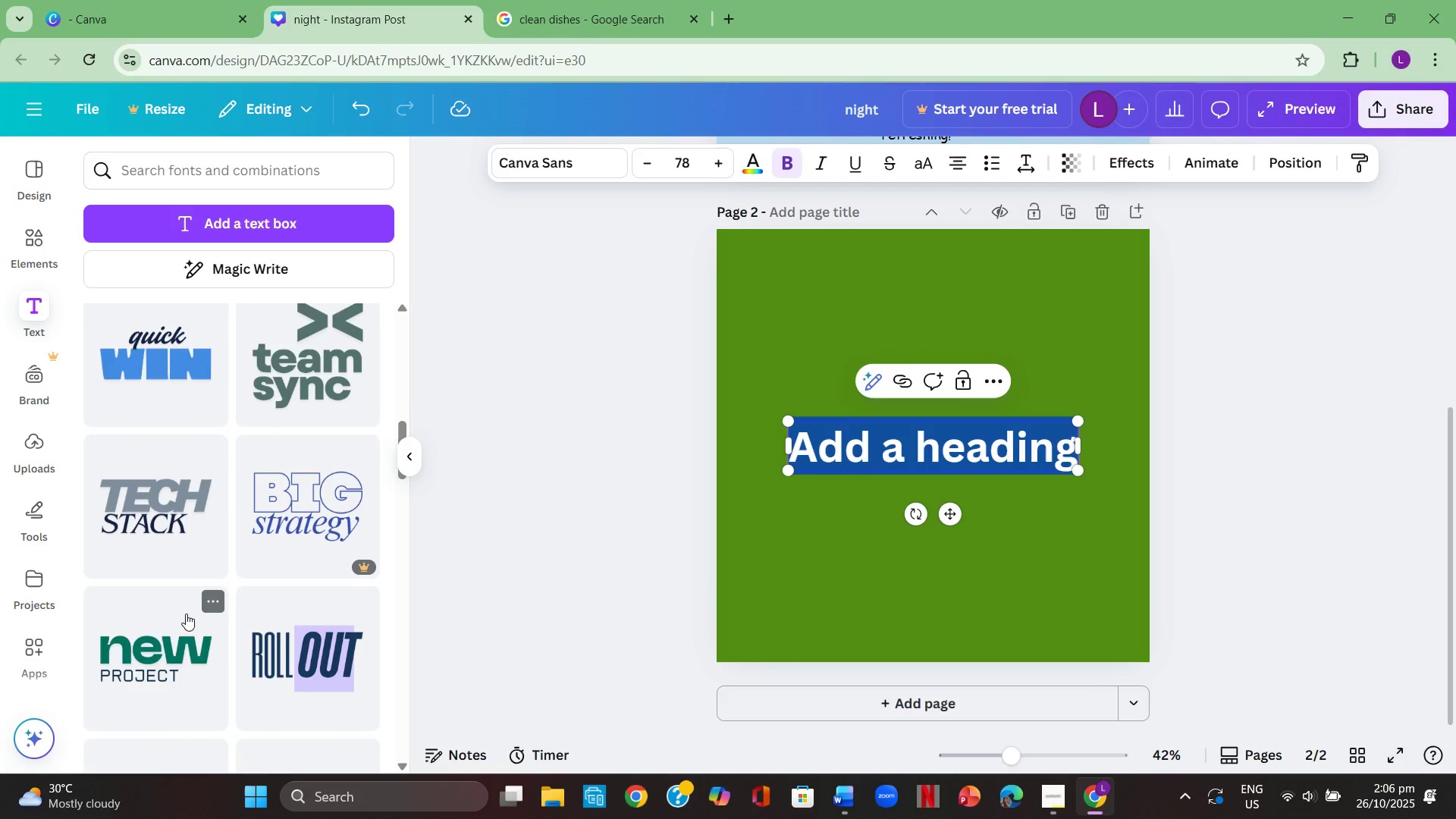 
scroll: coordinate [187, 609], scroll_direction: down, amount: 6.0
 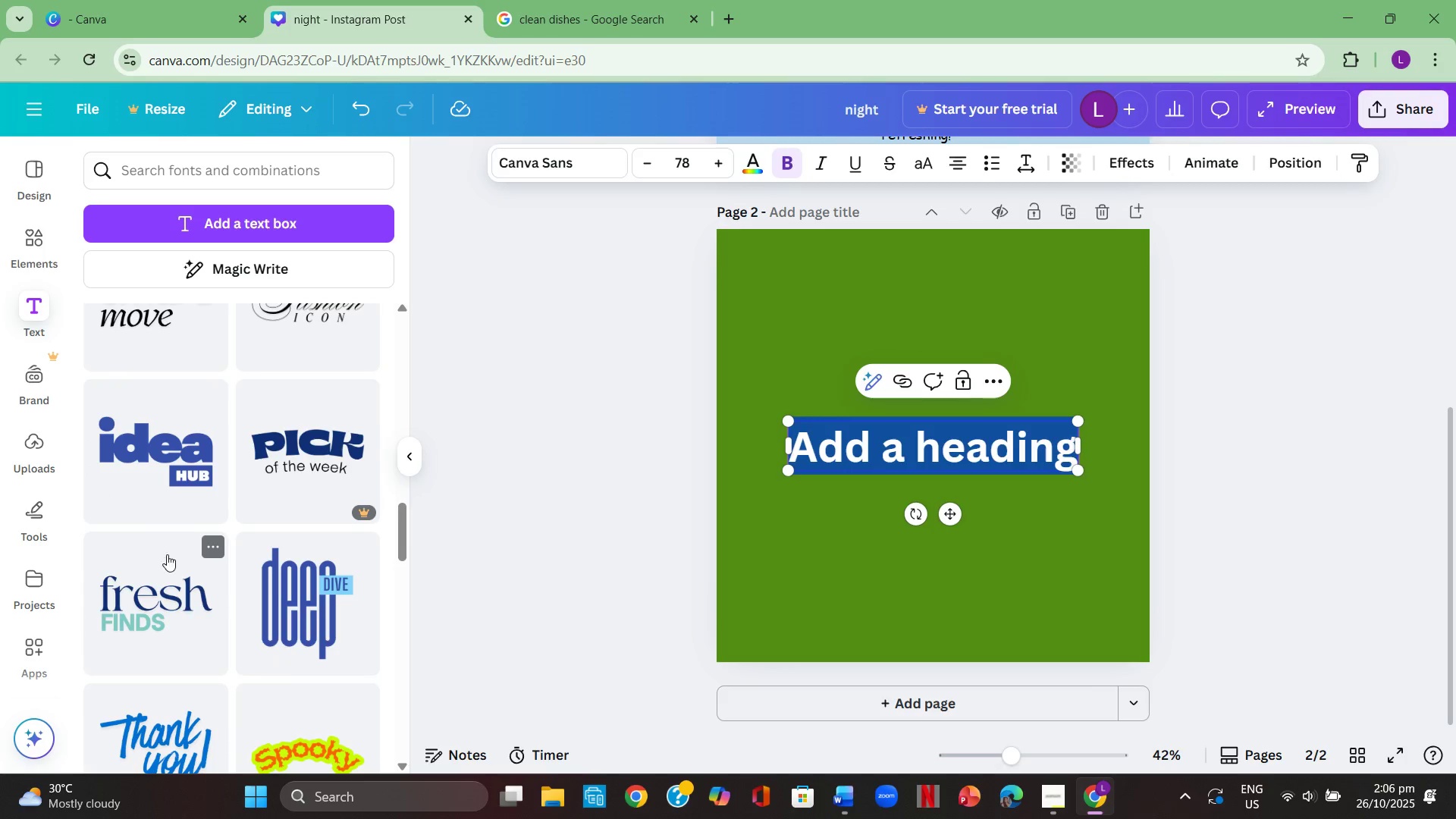 
left_click([152, 464])
 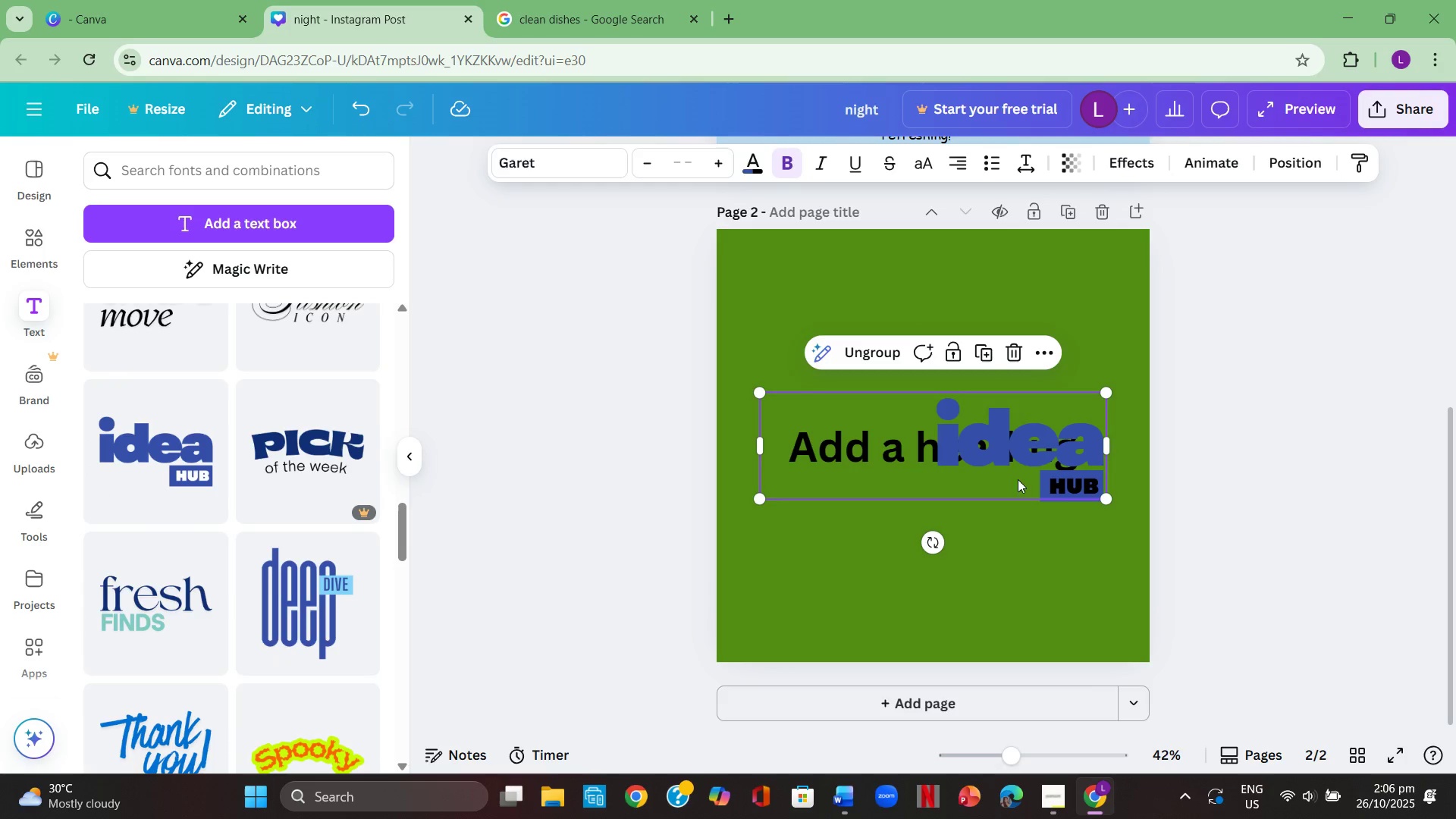 
left_click_drag(start_coordinate=[986, 436], to_coordinate=[984, 328])
 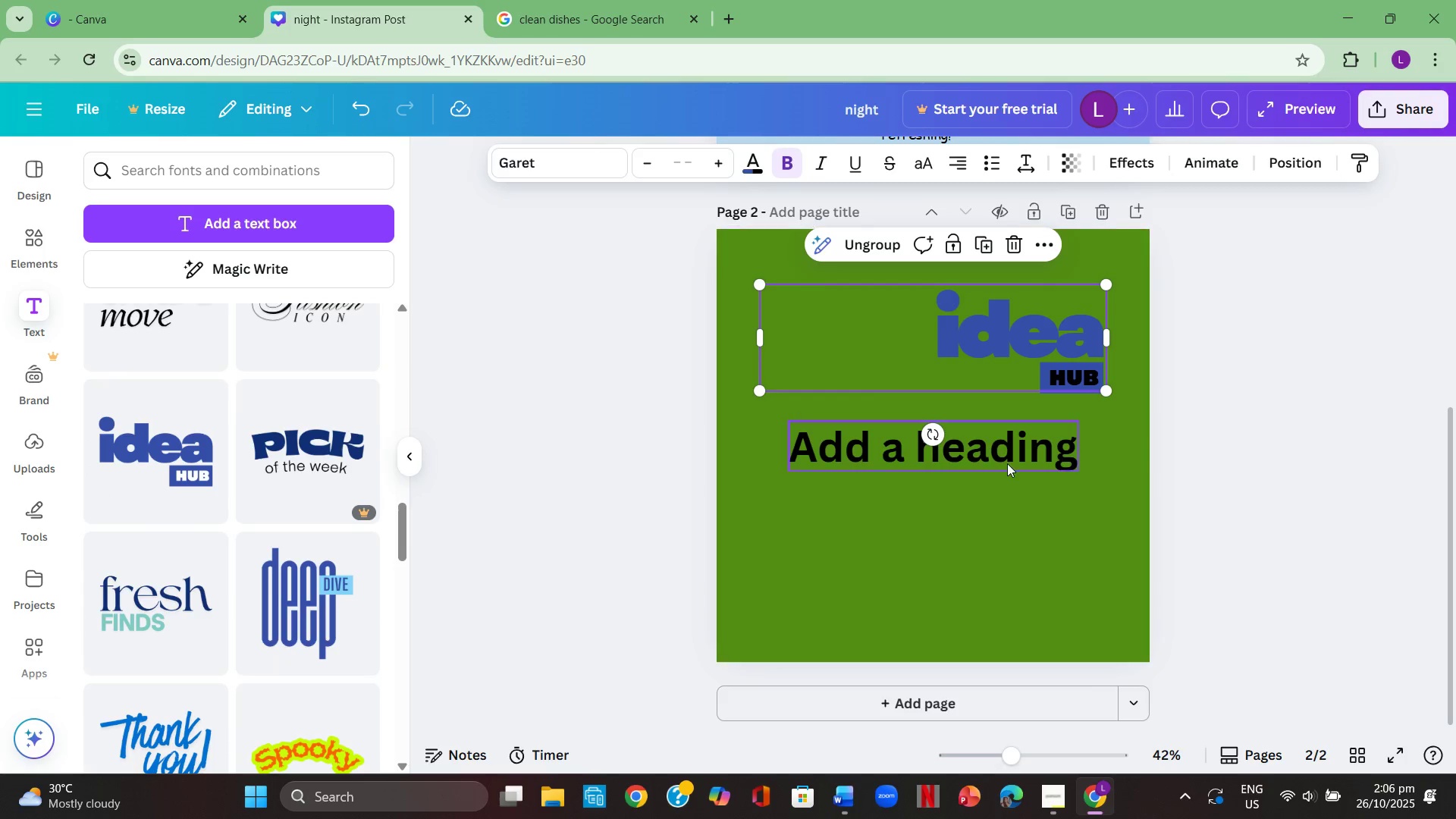 
left_click([1006, 462])
 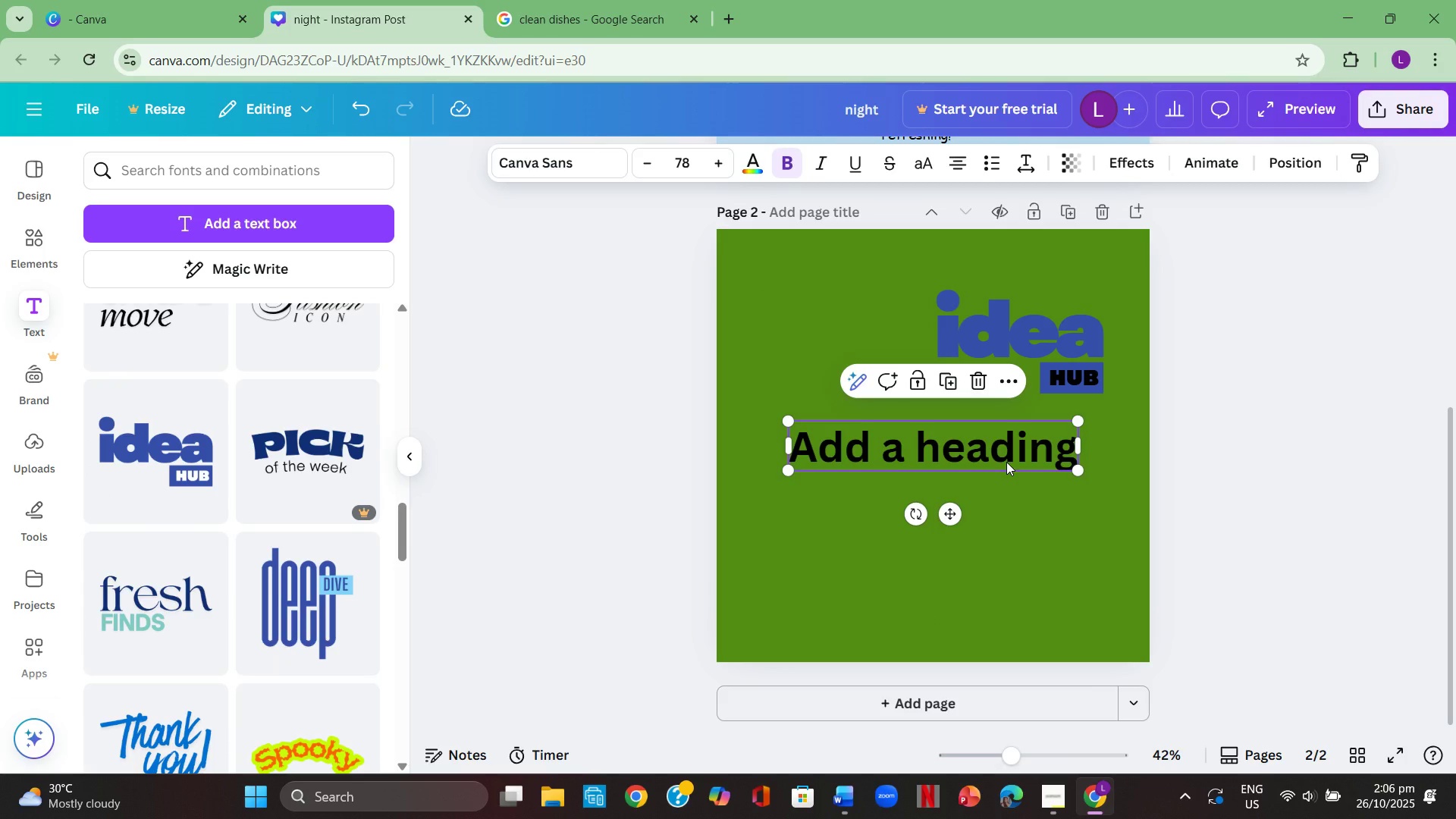 
key(Backspace)
 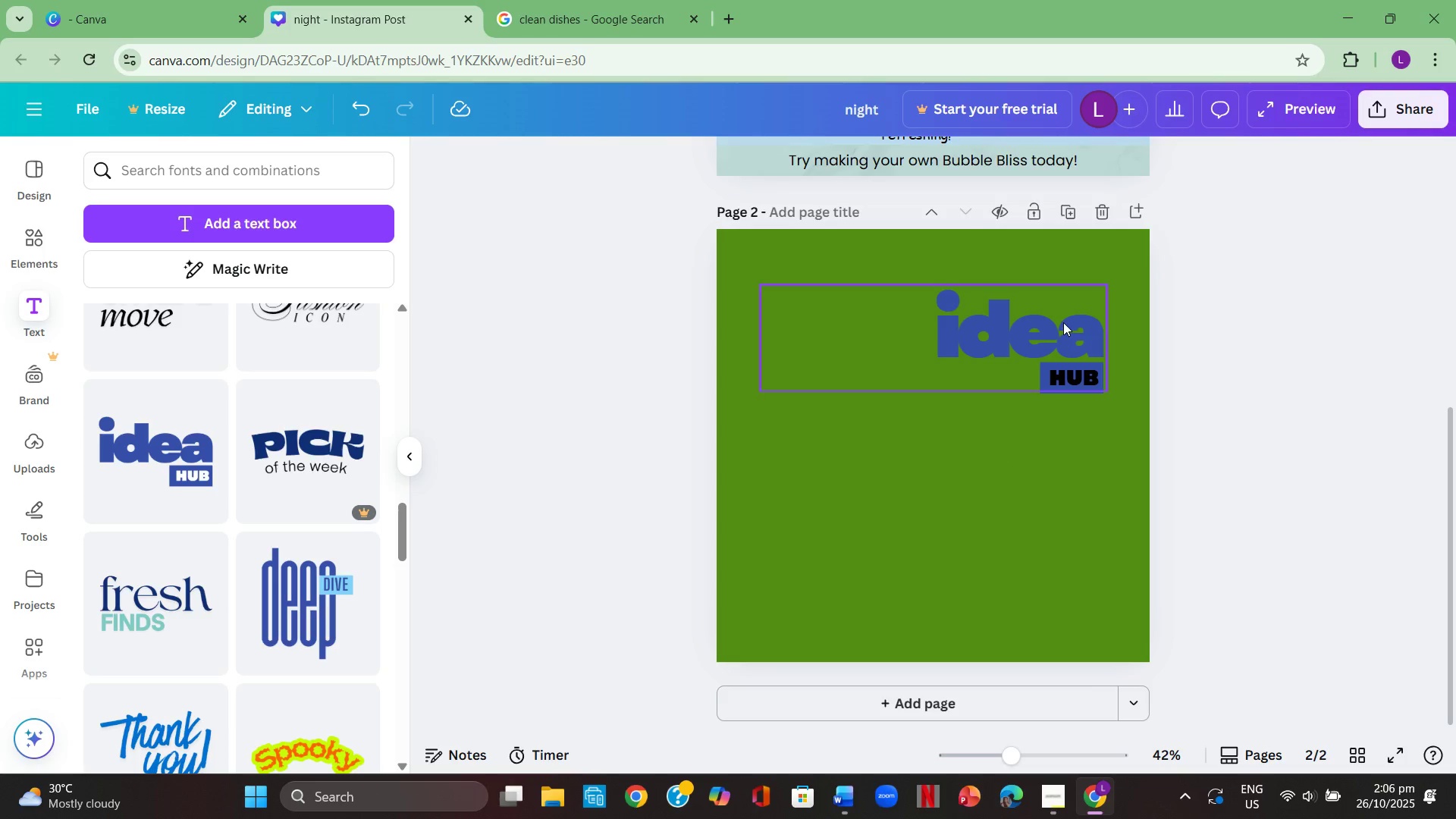 
double_click([1063, 322])
 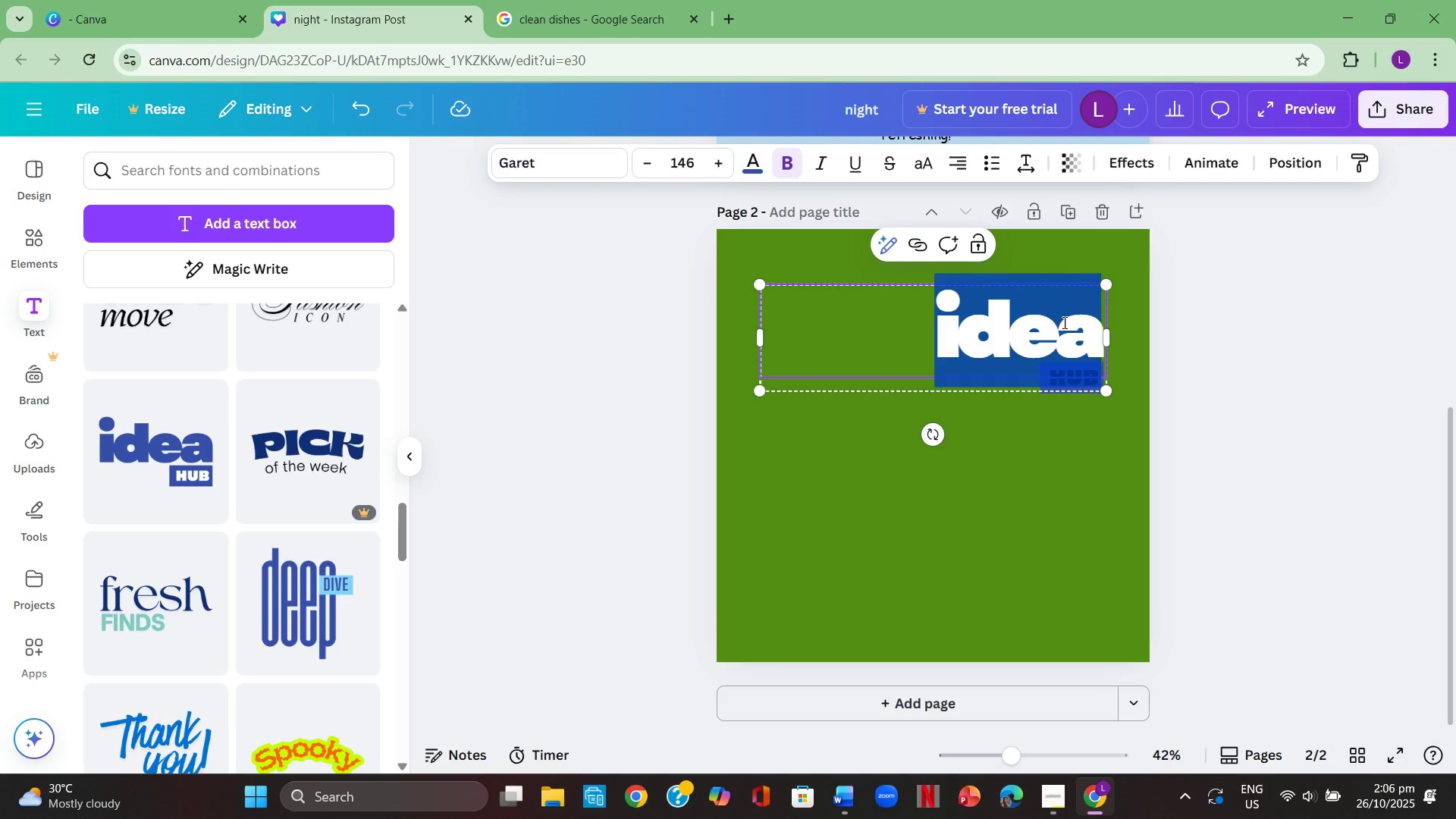 
key(Backspace)
type(d)
key(Backspace)
type(Dis)
key(Backspace)
key(Backspace)
key(Backspace)
type(DISHWASHING)
 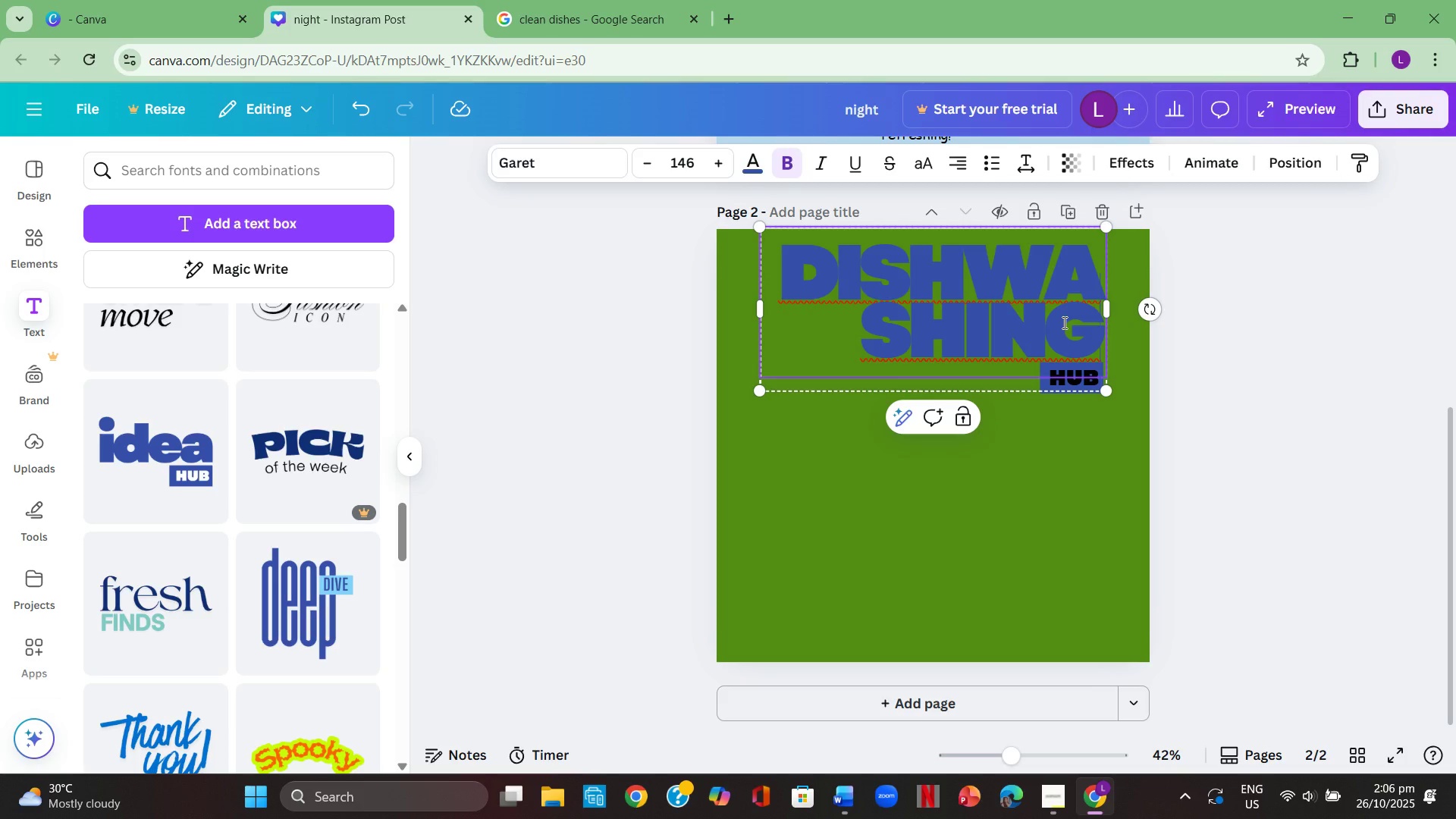 
key(Space)
 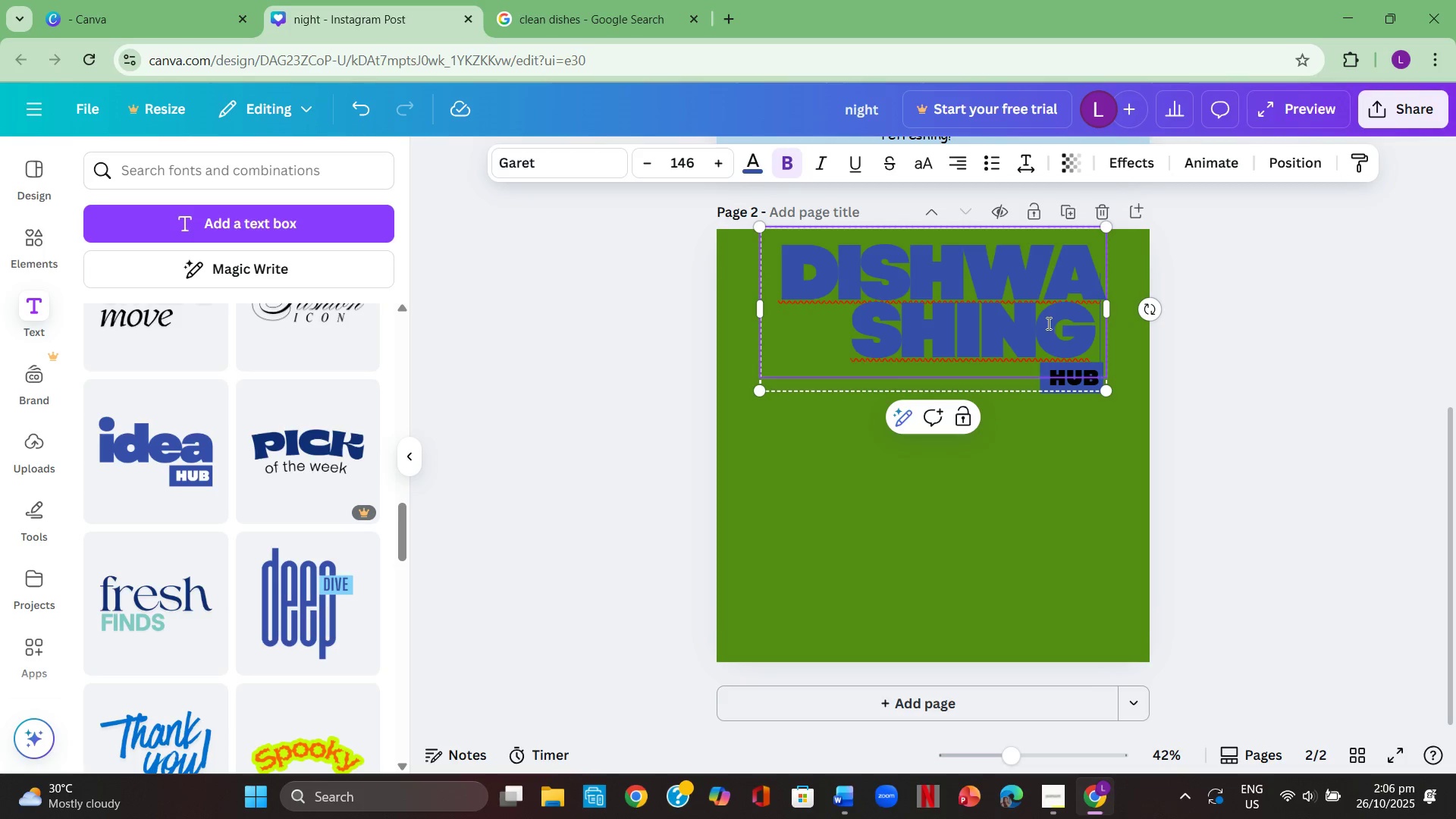 
left_click_drag(start_coordinate=[787, 265], to_coordinate=[1088, 335])
 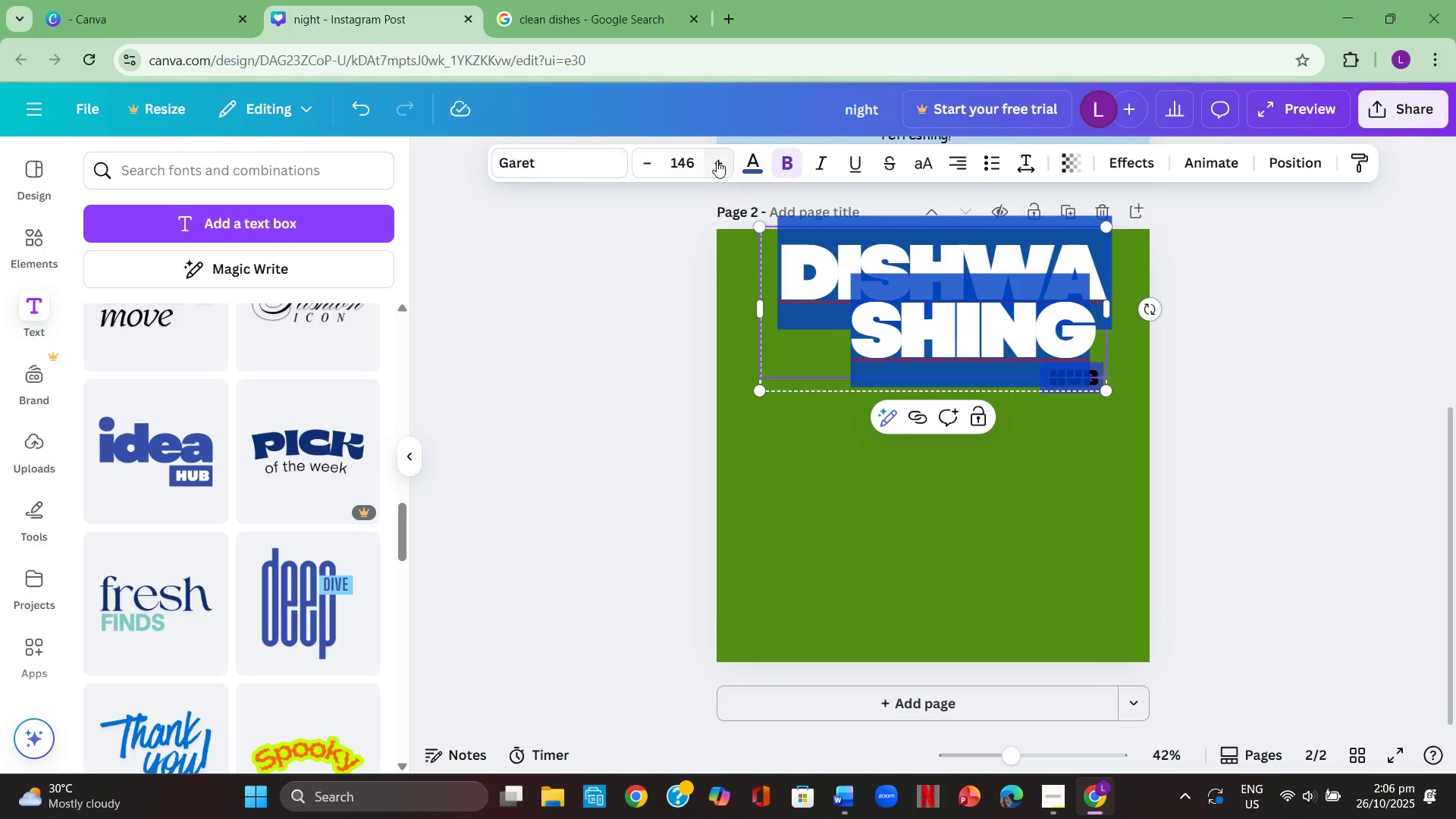 
left_click([692, 158])
 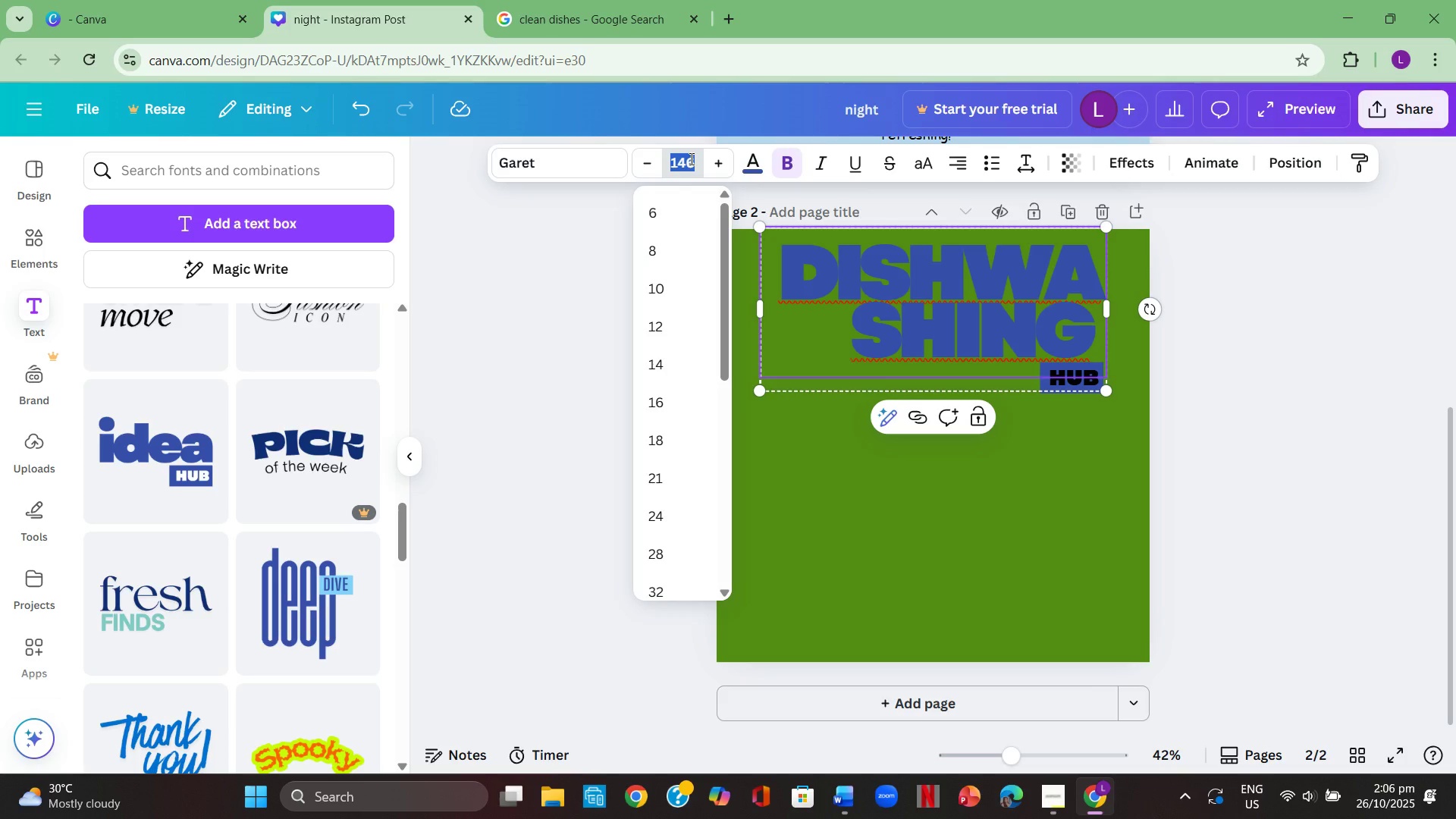 
key(Numpad1)
 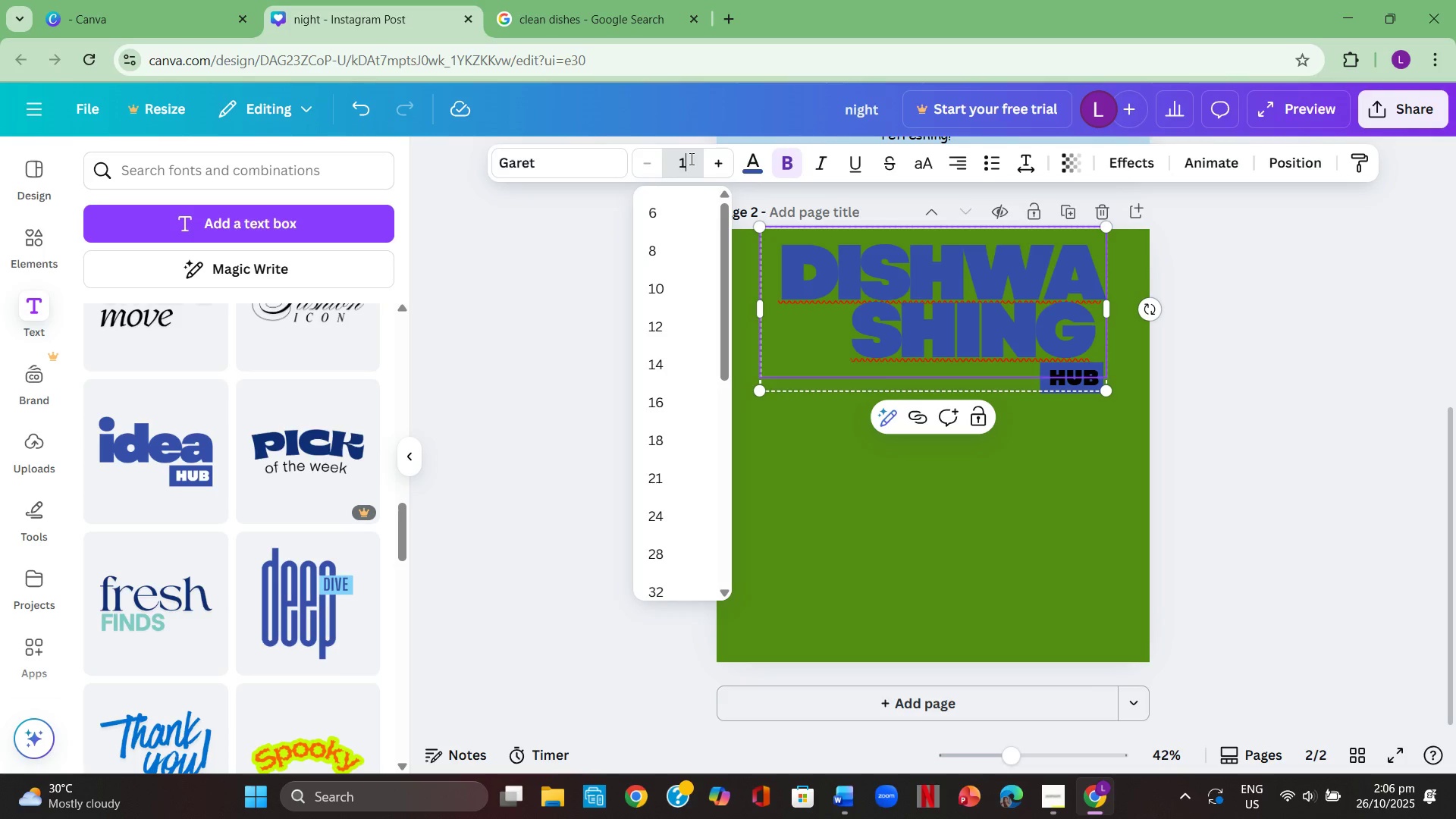 
key(Numpad5)
 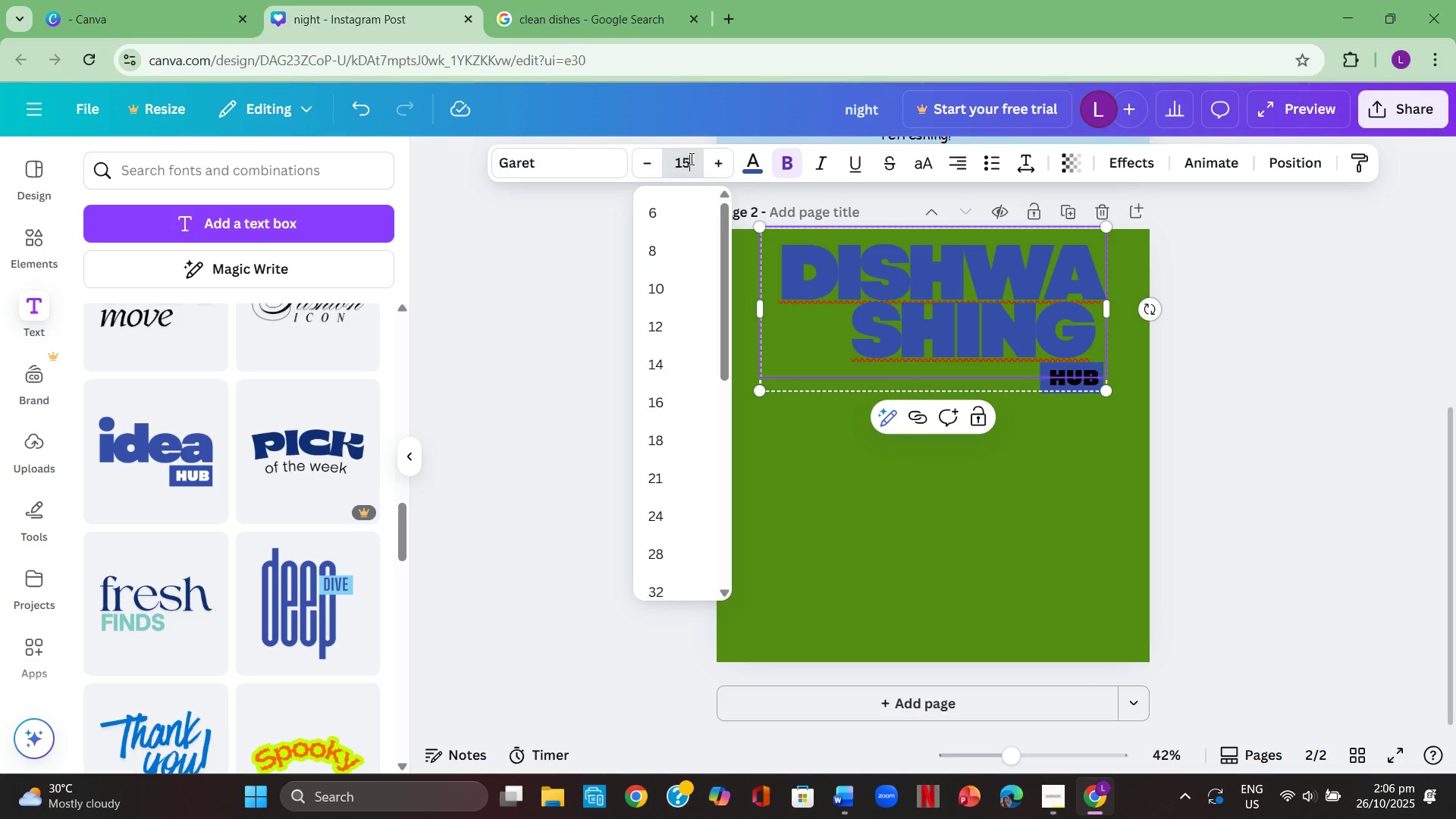 
key(Numpad0)
 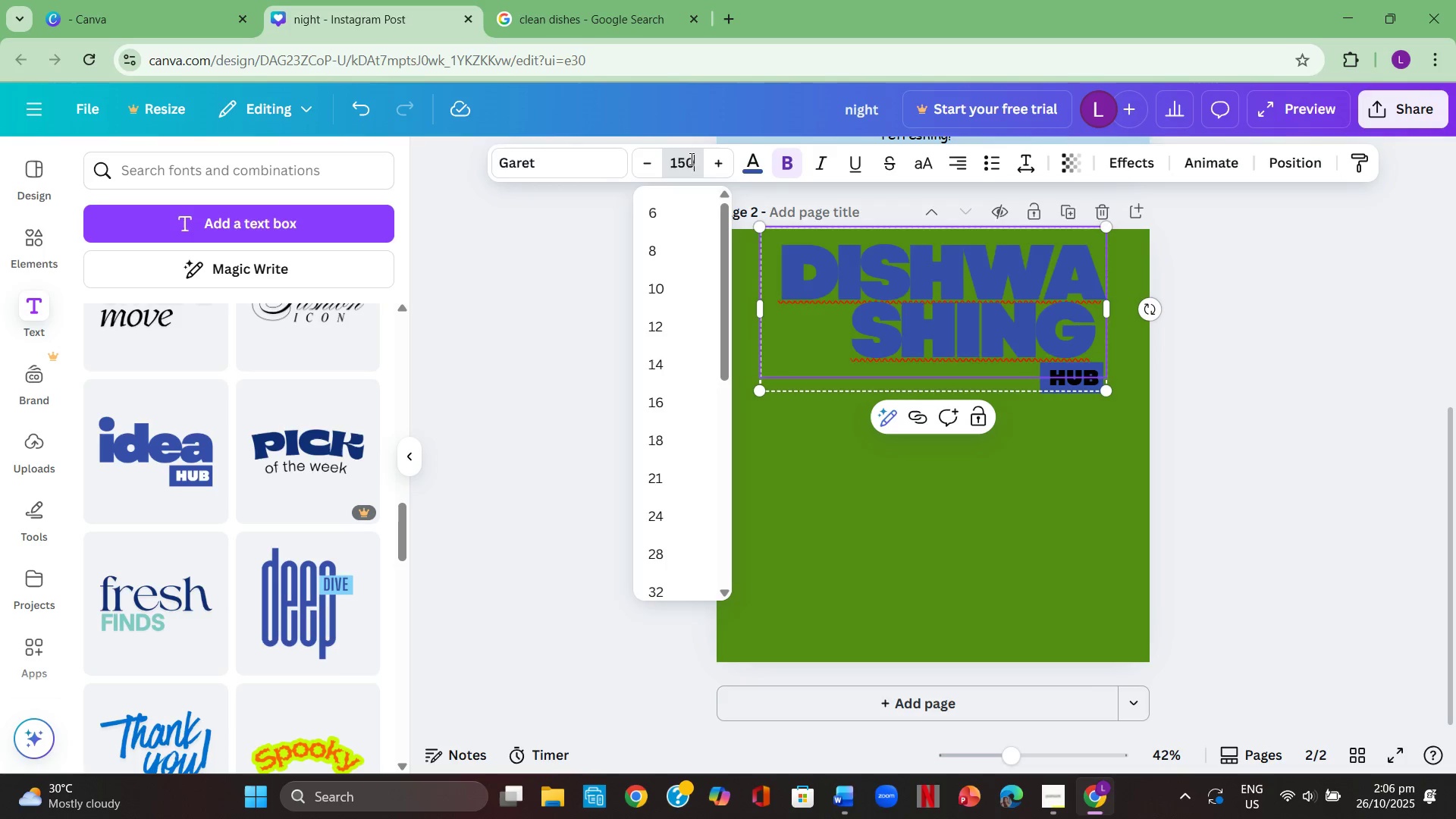 
key(Enter)
 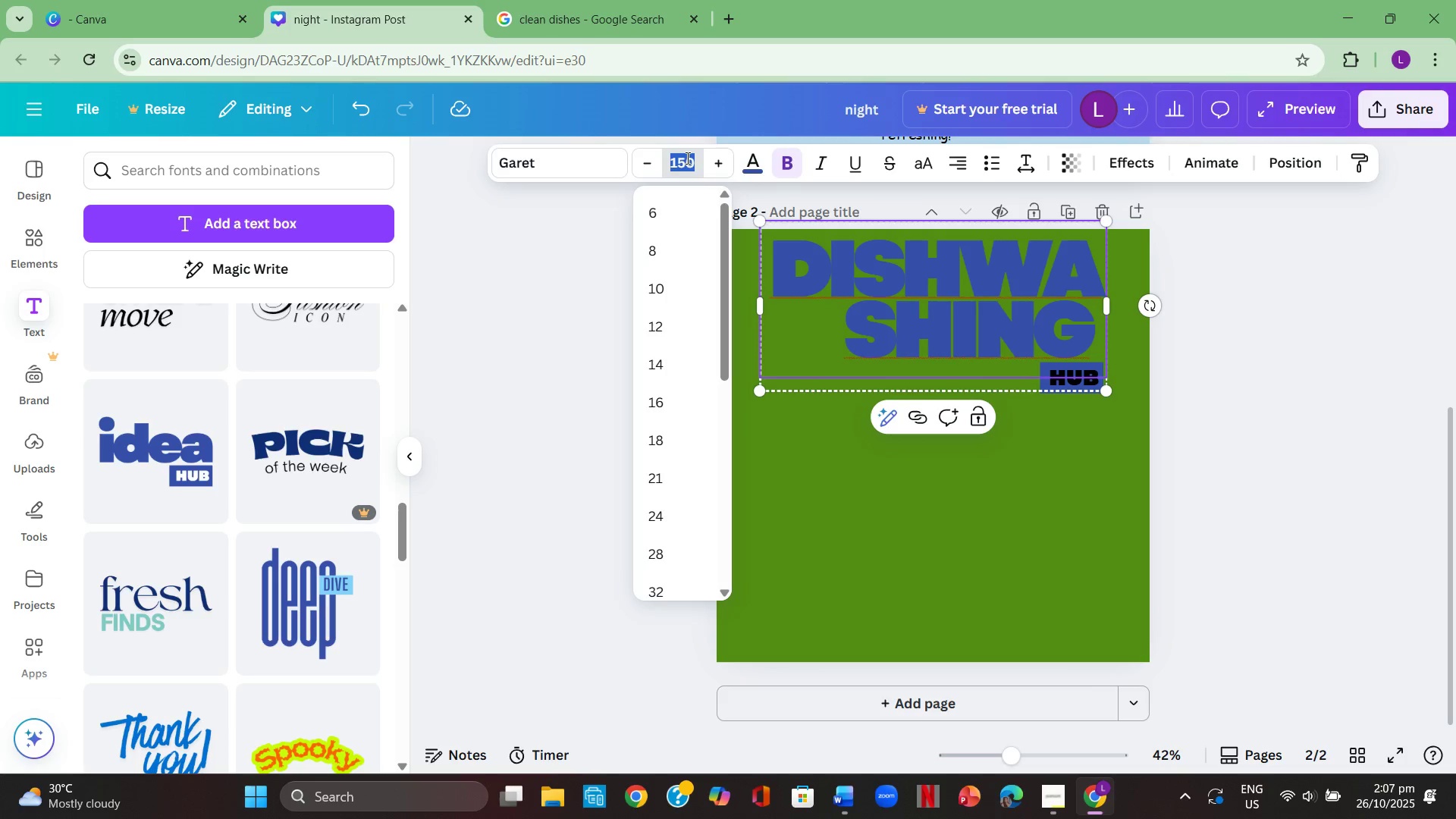 
key(Numpad1)
 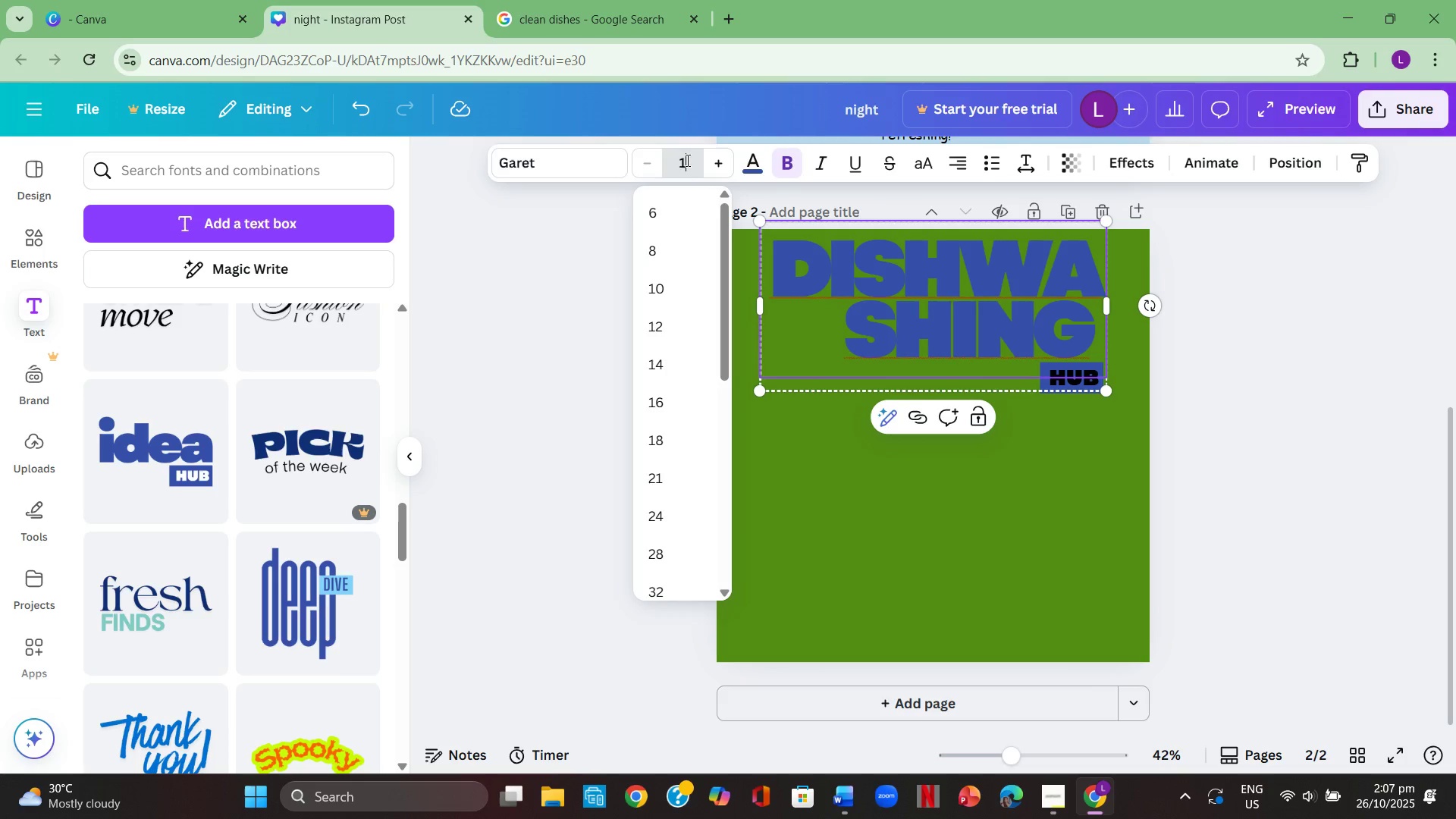 
key(Numpad0)
 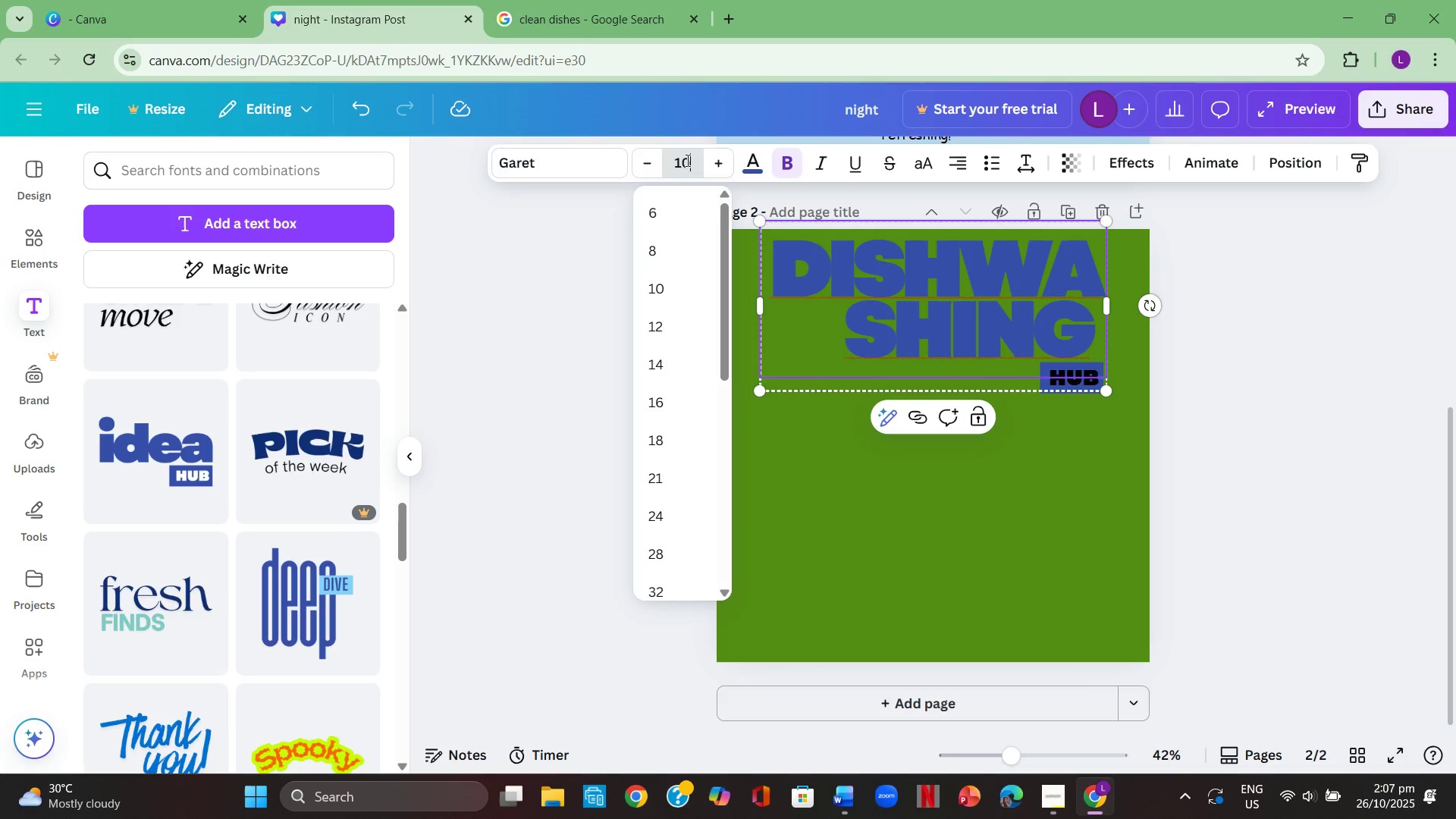 
key(Numpad0)
 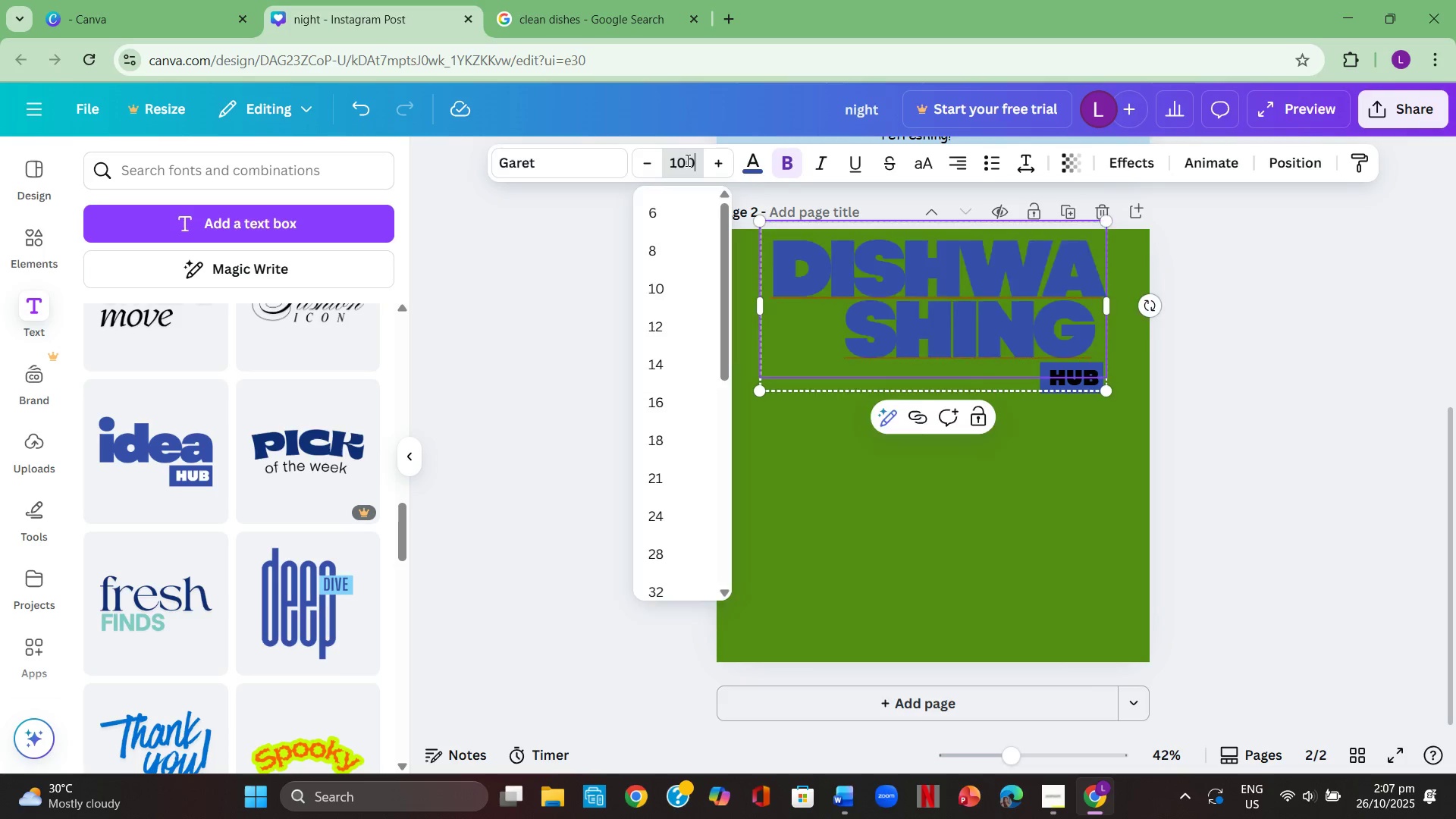 
key(Enter)
 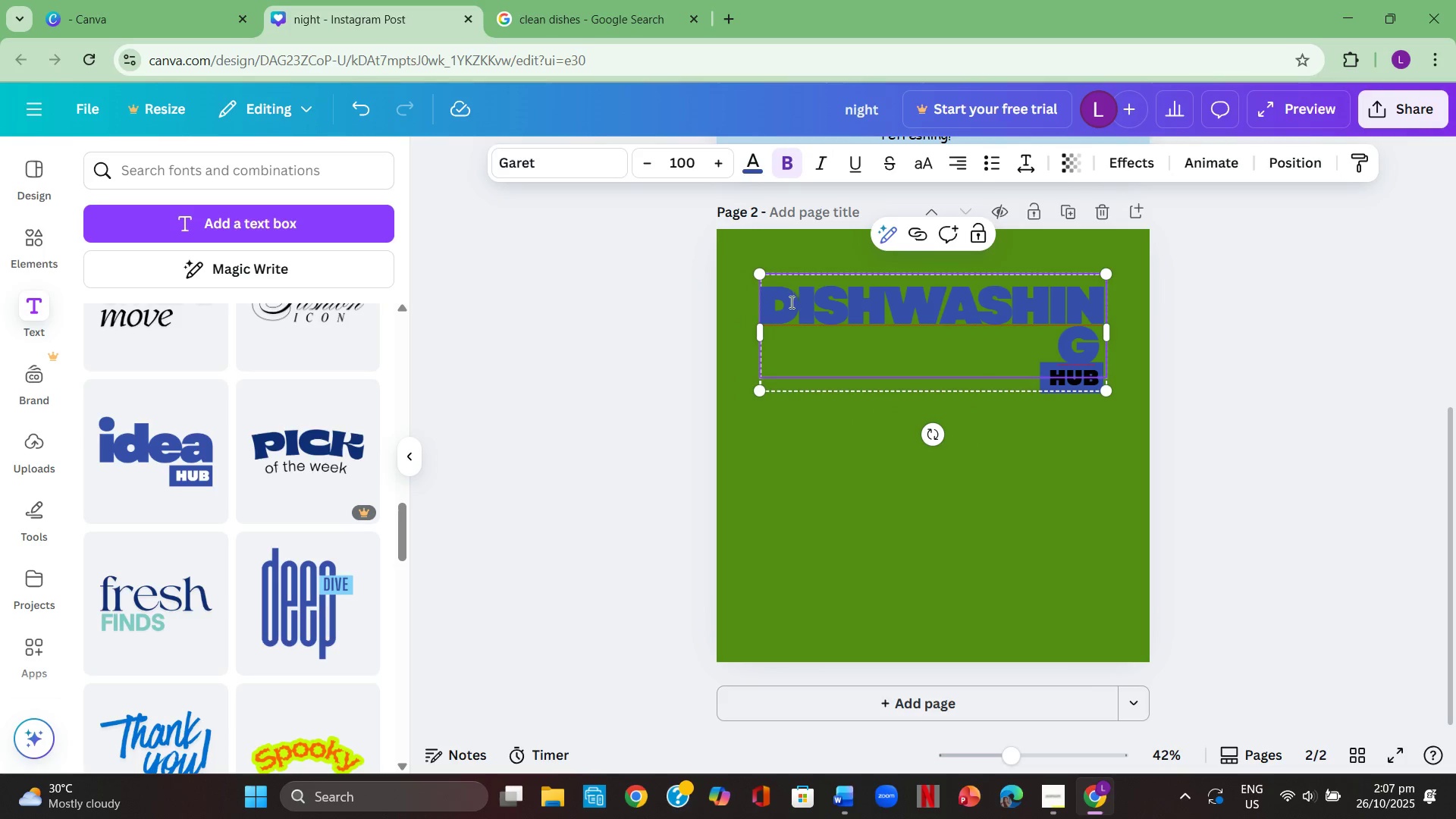 
left_click_drag(start_coordinate=[770, 306], to_coordinate=[1094, 345])
 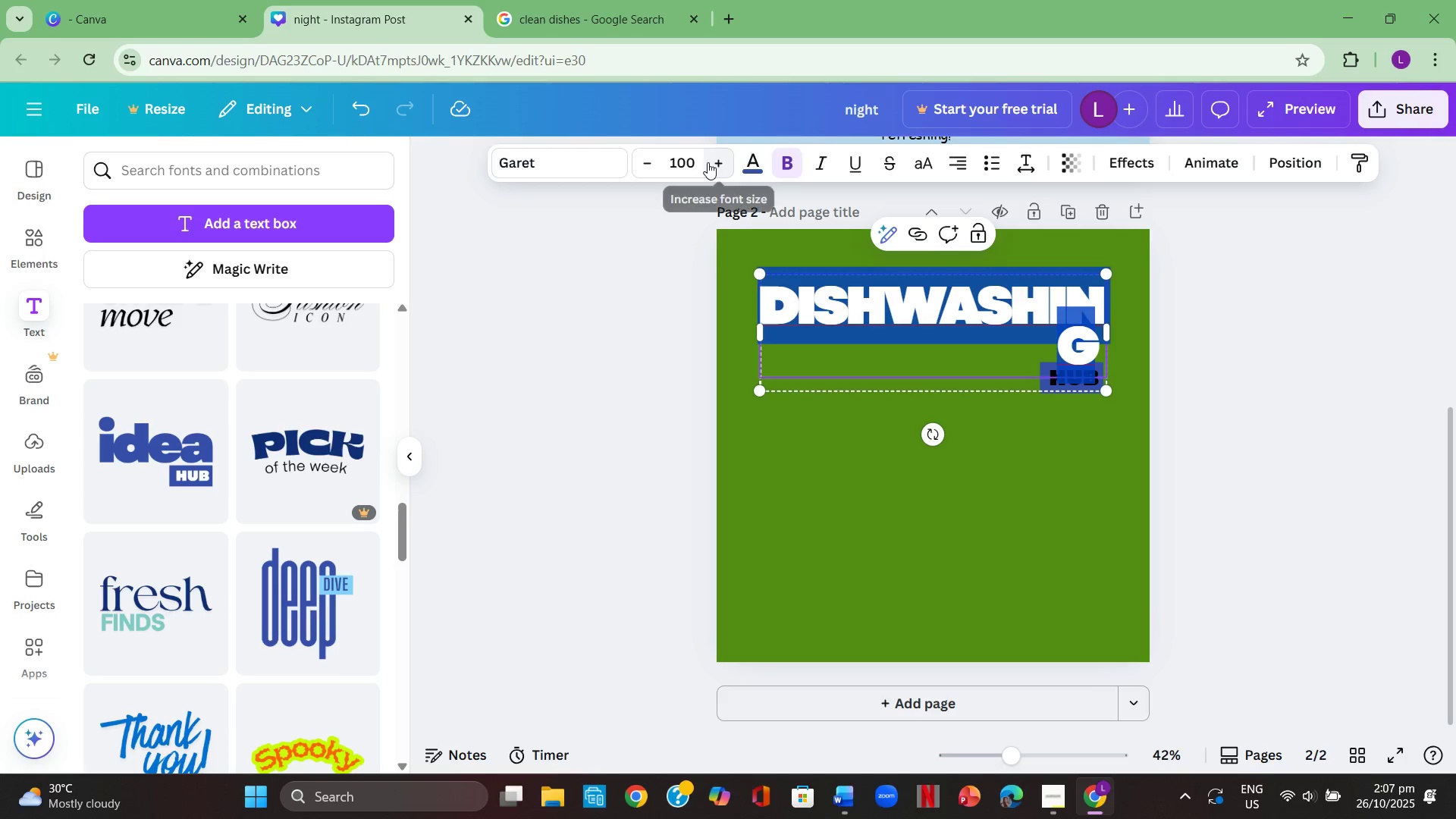 
left_click([708, 162])
 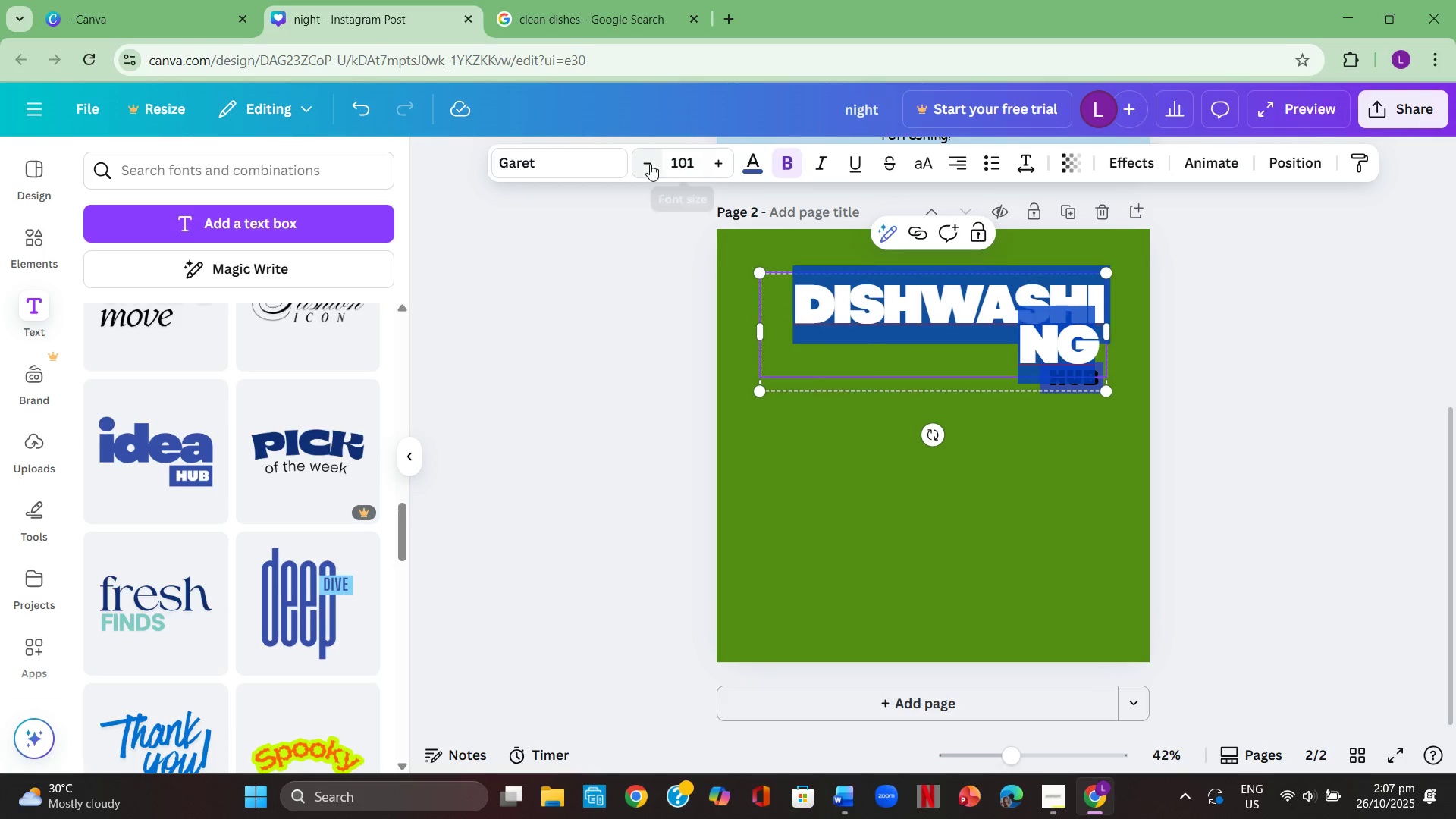 
double_click([650, 164])
 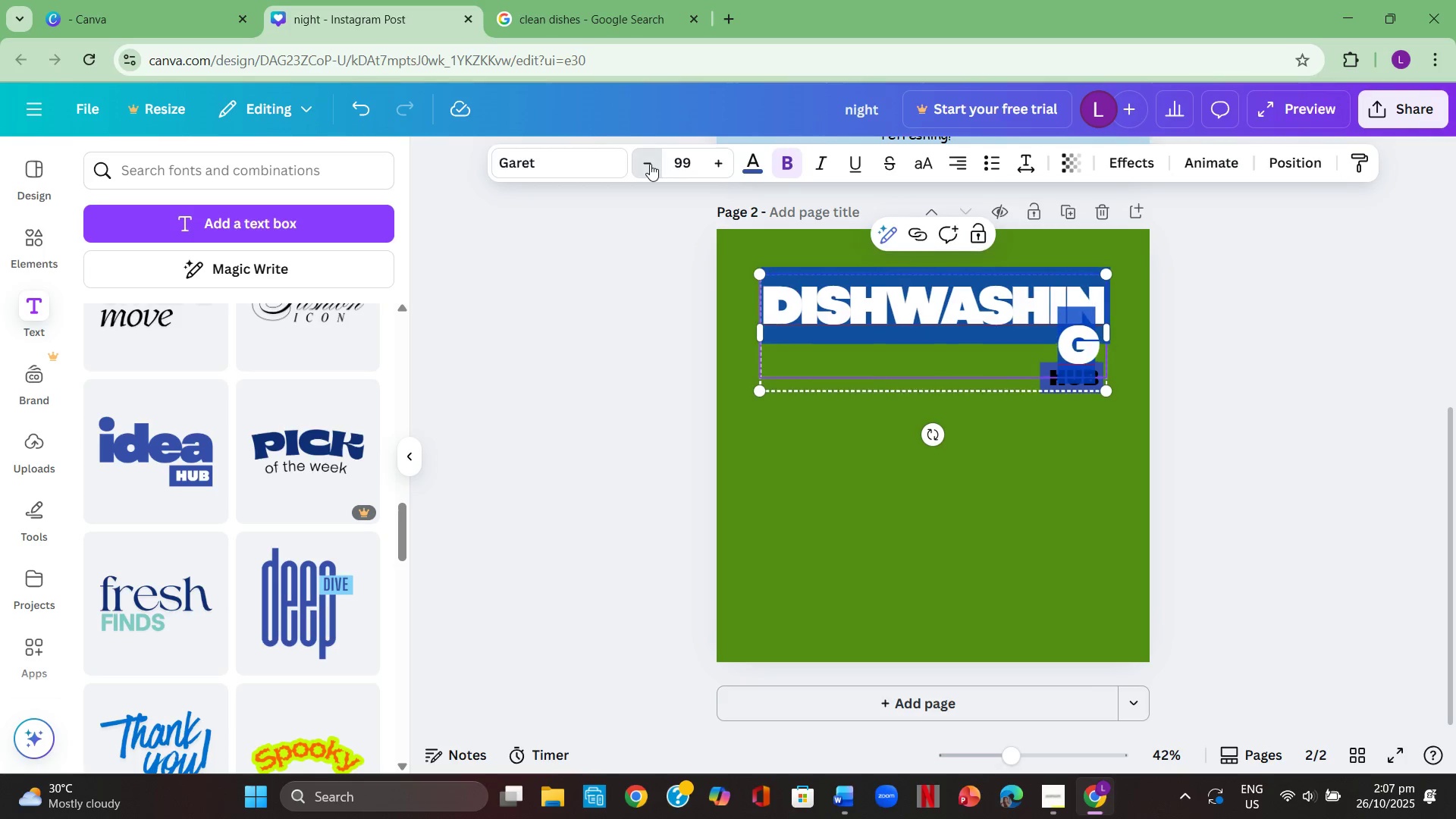 
triple_click([650, 164])
 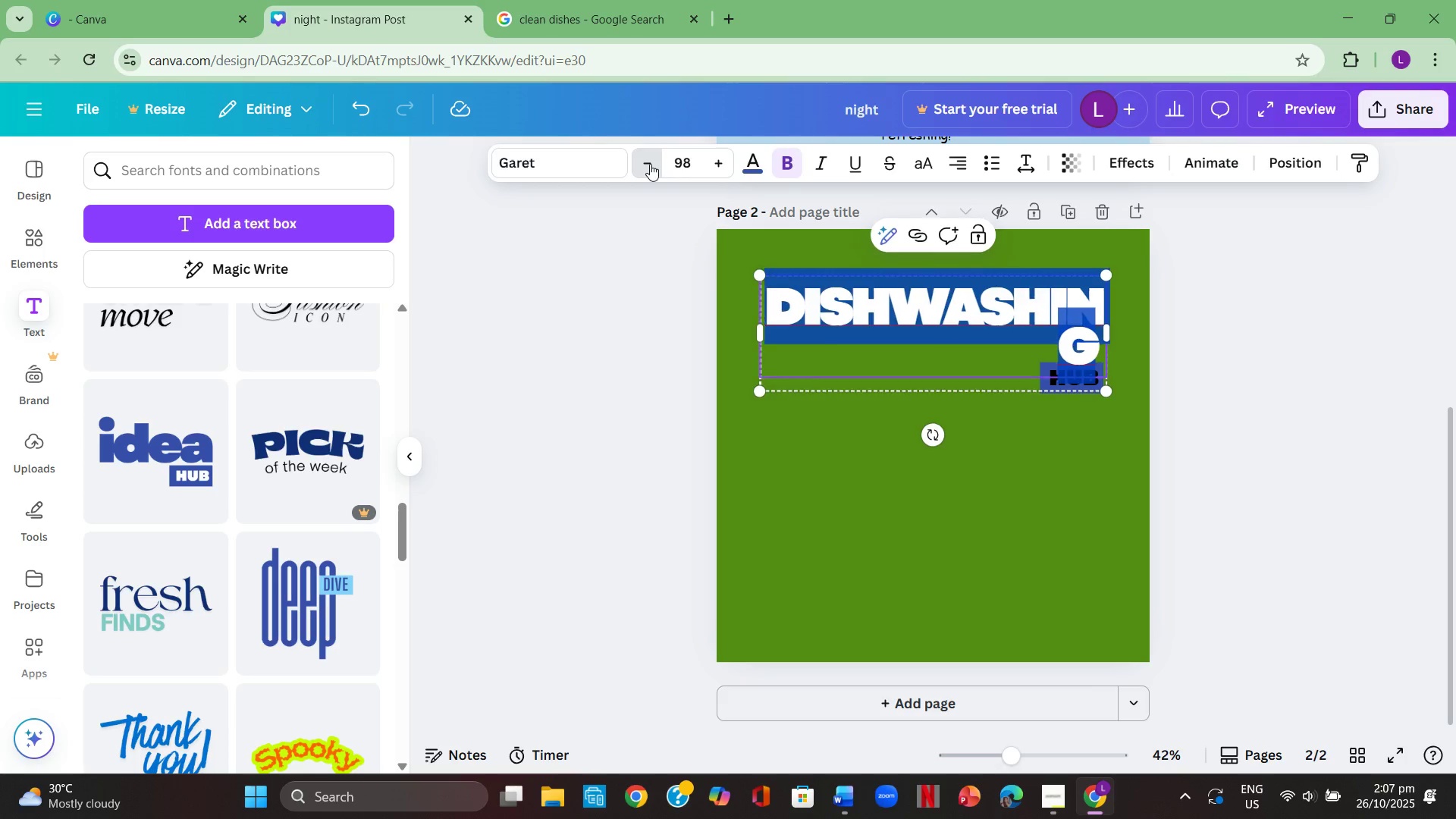 
triple_click([650, 164])
 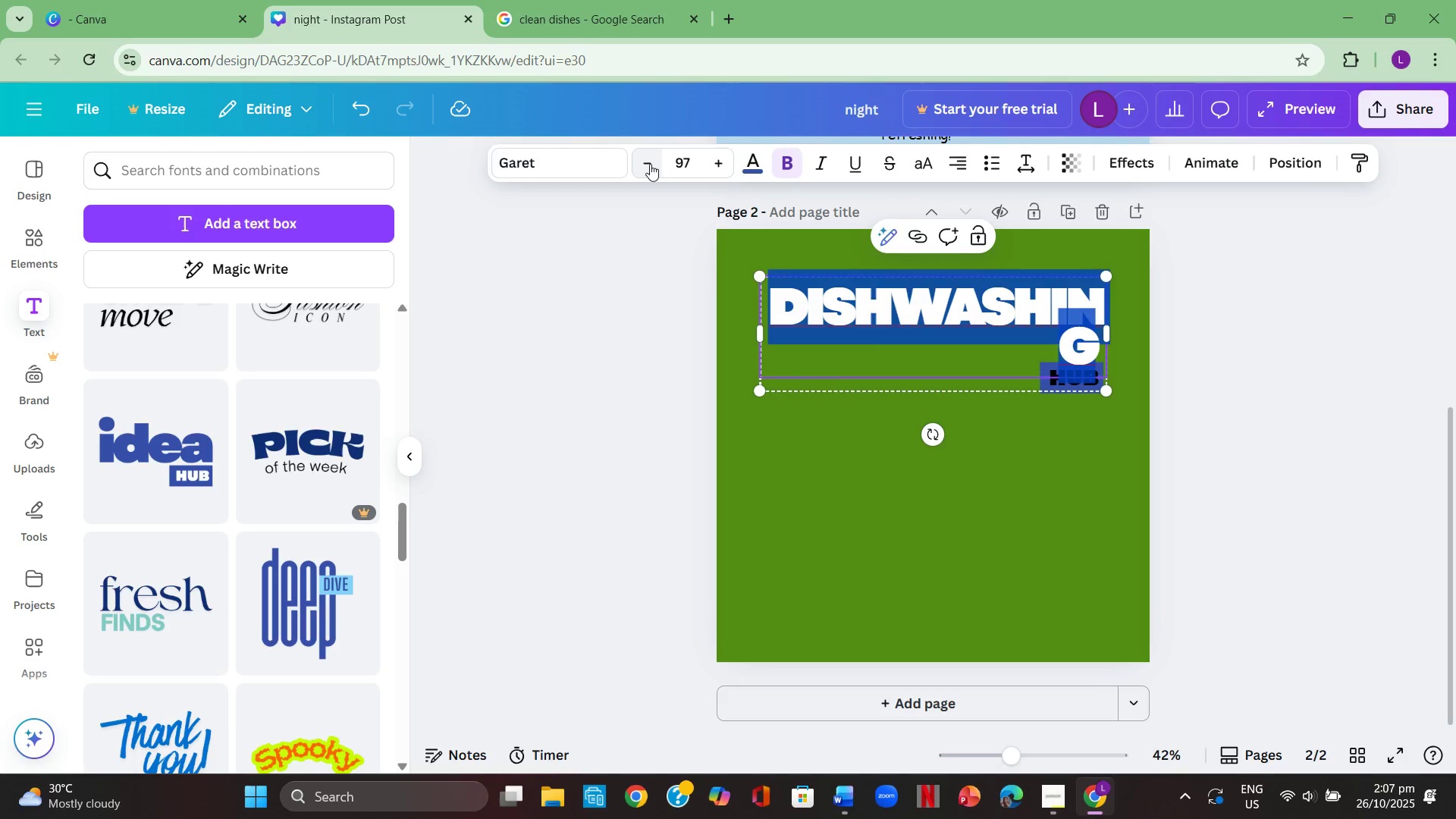 
triple_click([650, 164])
 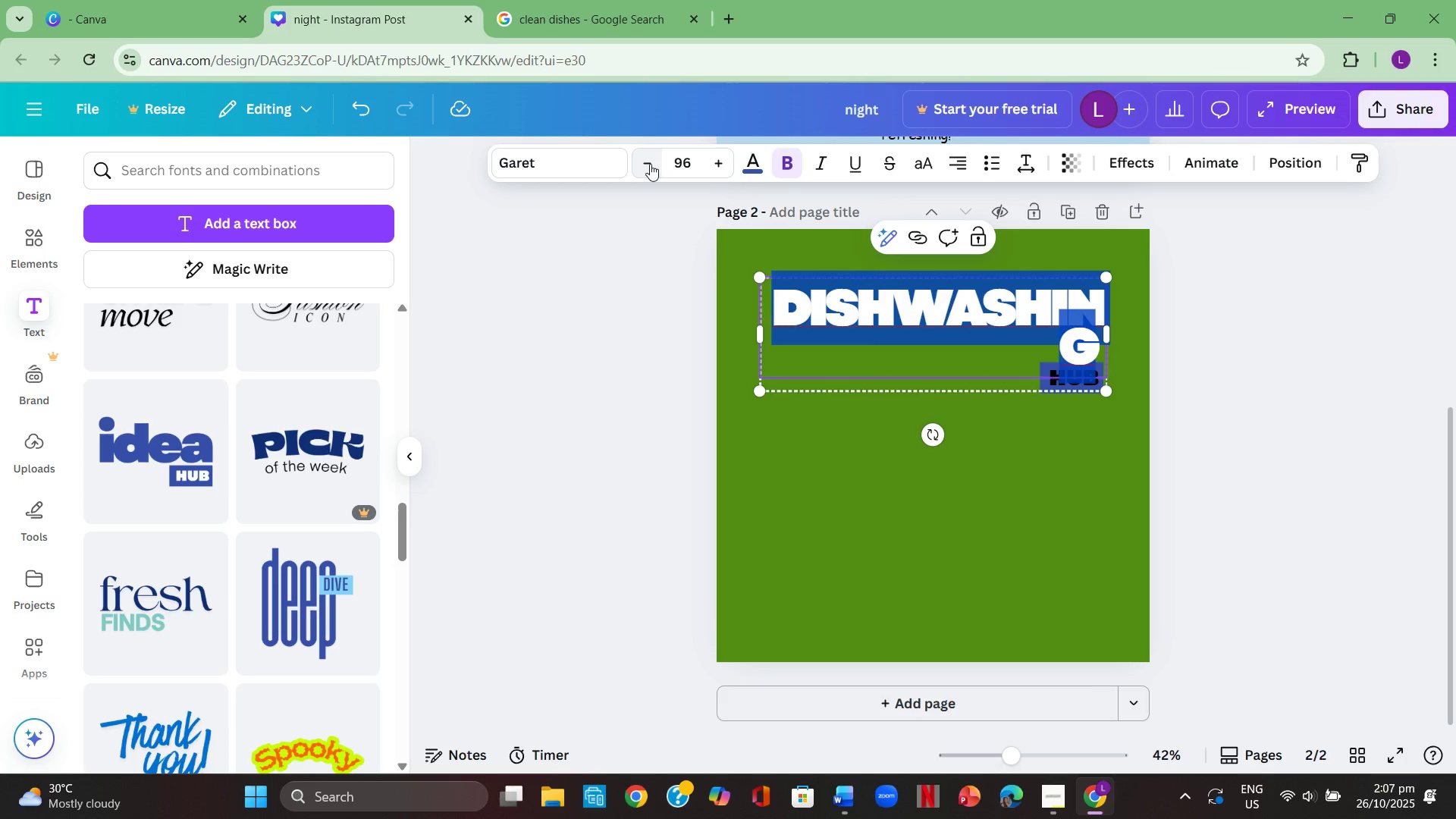 
triple_click([650, 164])
 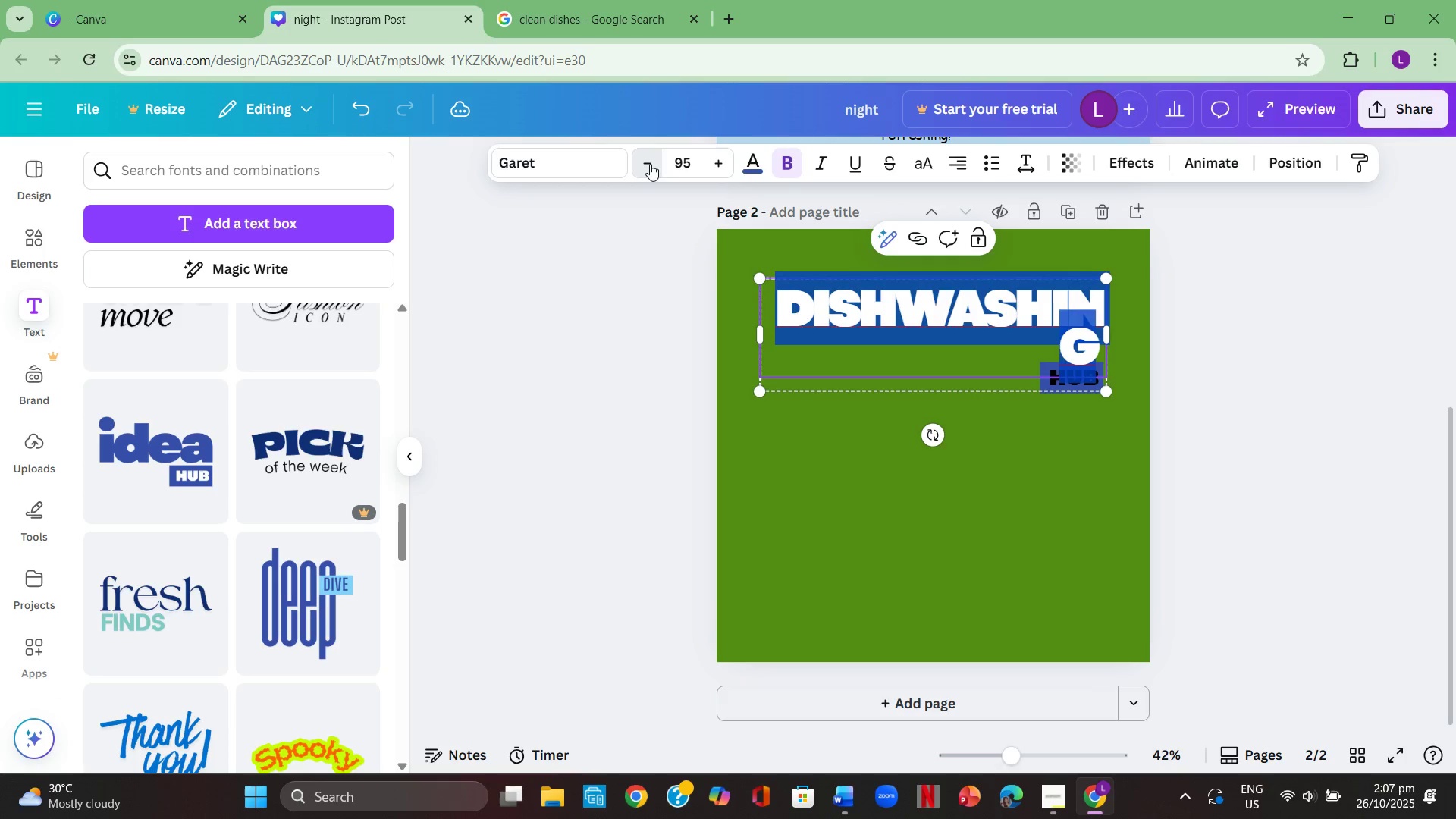 
triple_click([650, 164])
 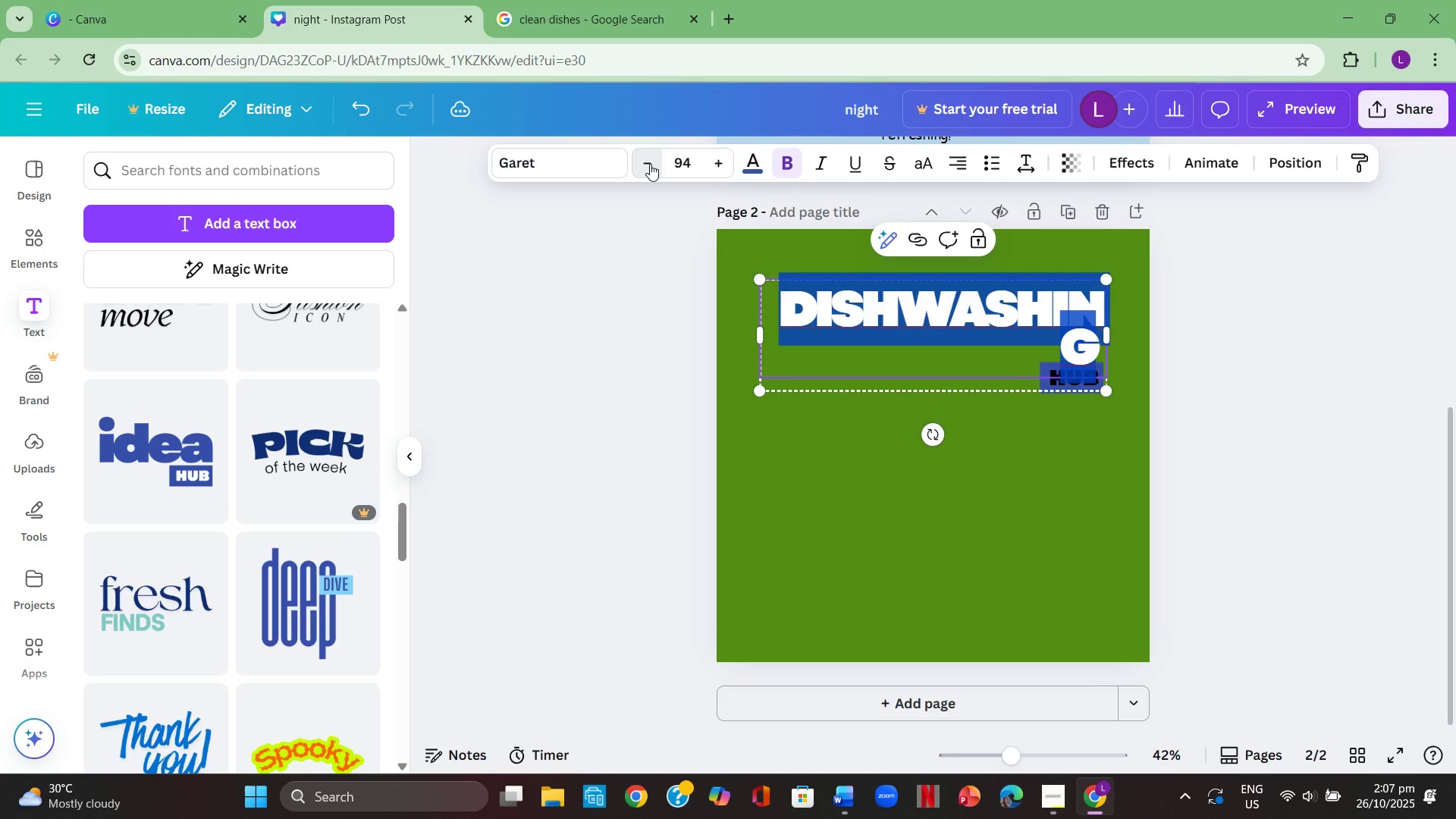 
triple_click([650, 164])
 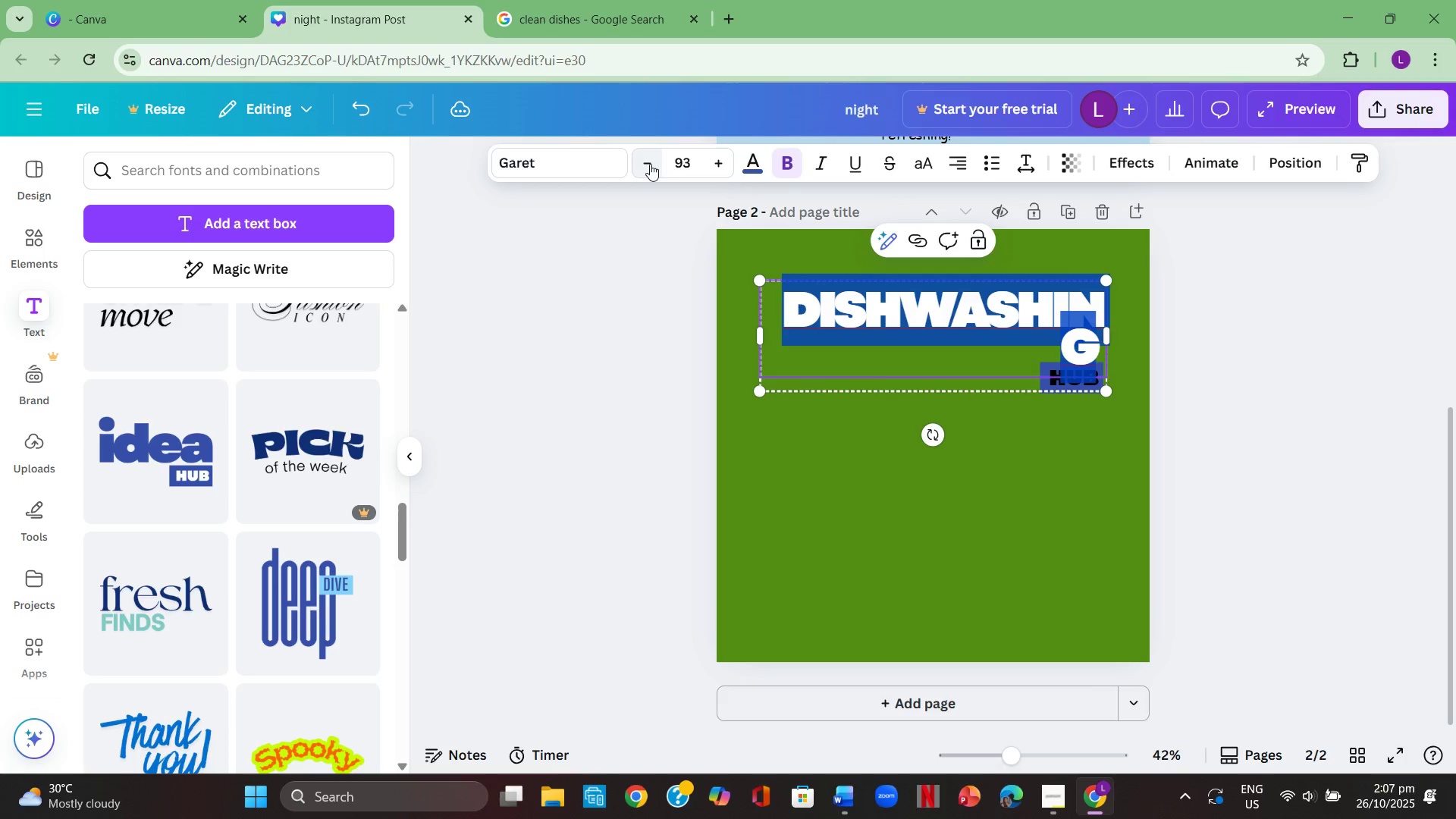 
triple_click([650, 164])
 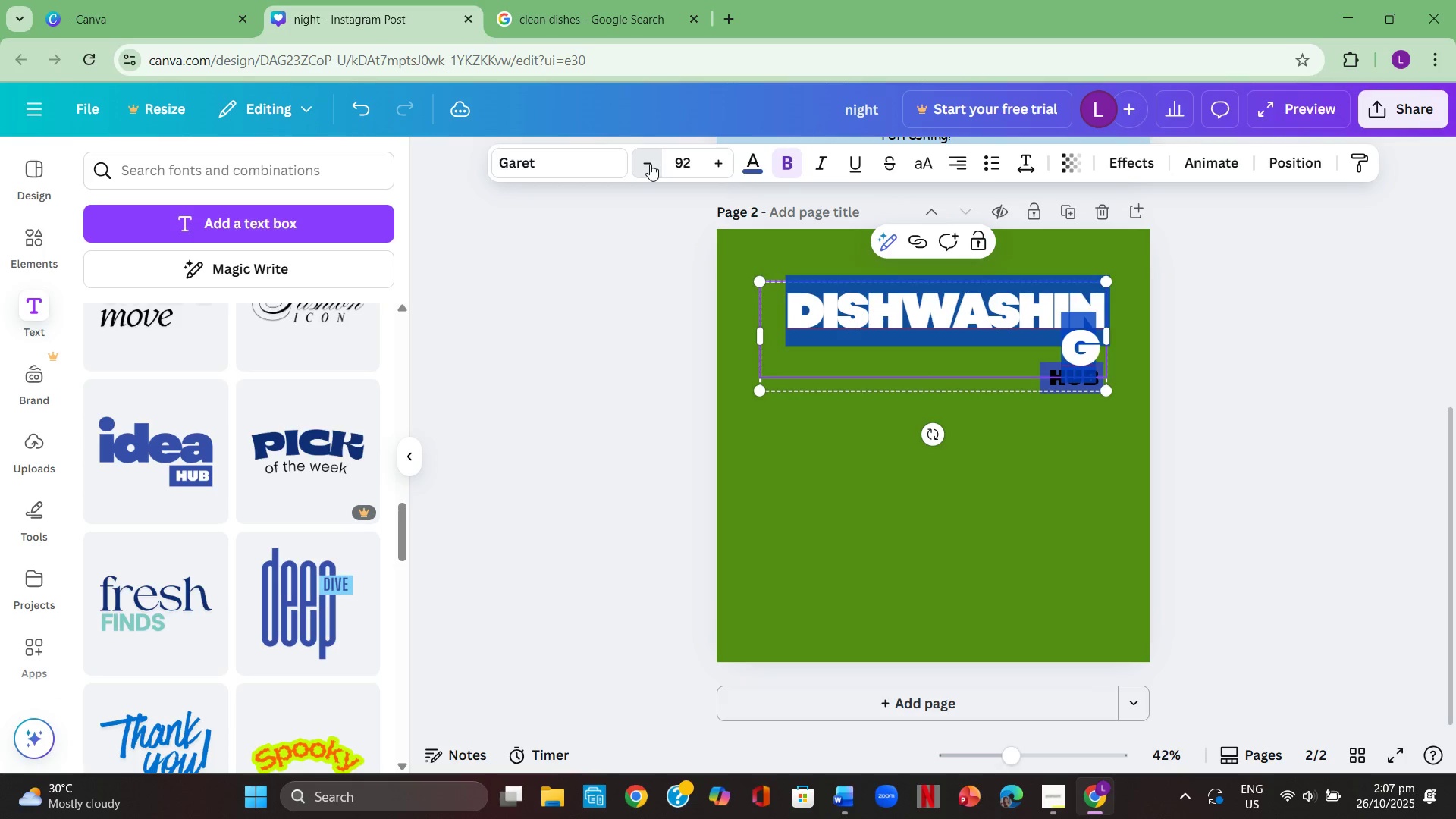 
triple_click([650, 164])
 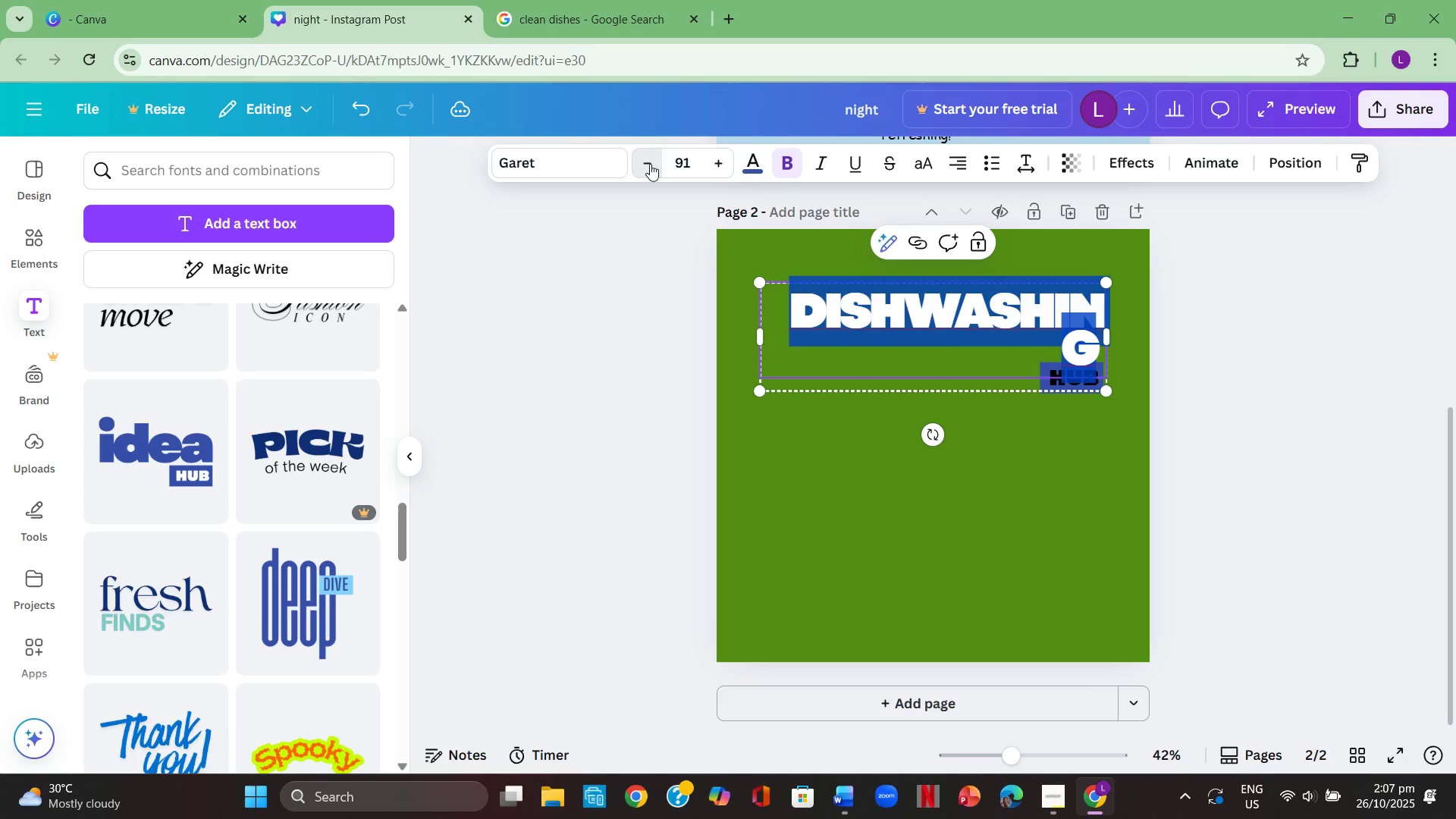 
triple_click([650, 164])
 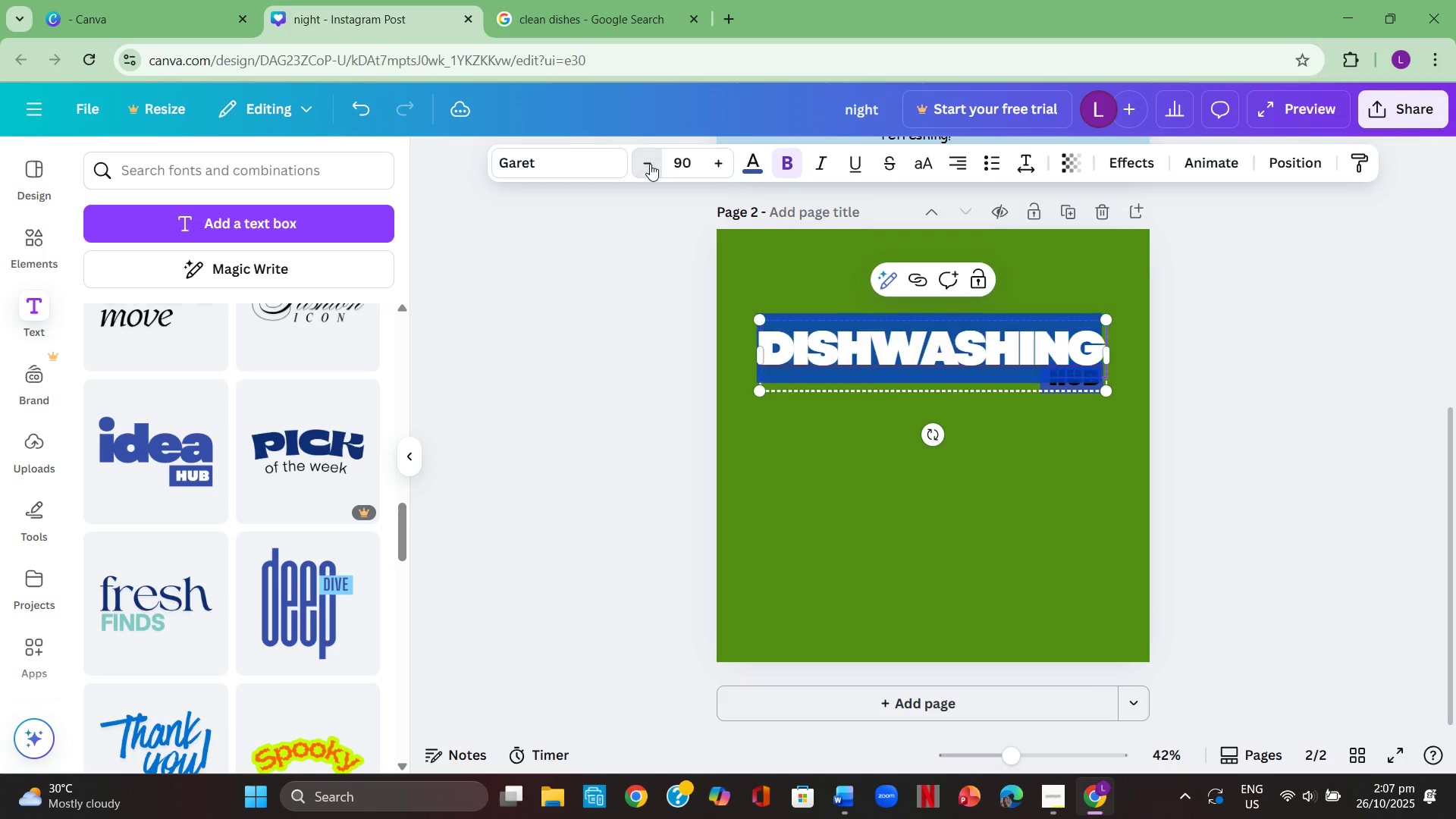 
triple_click([650, 164])
 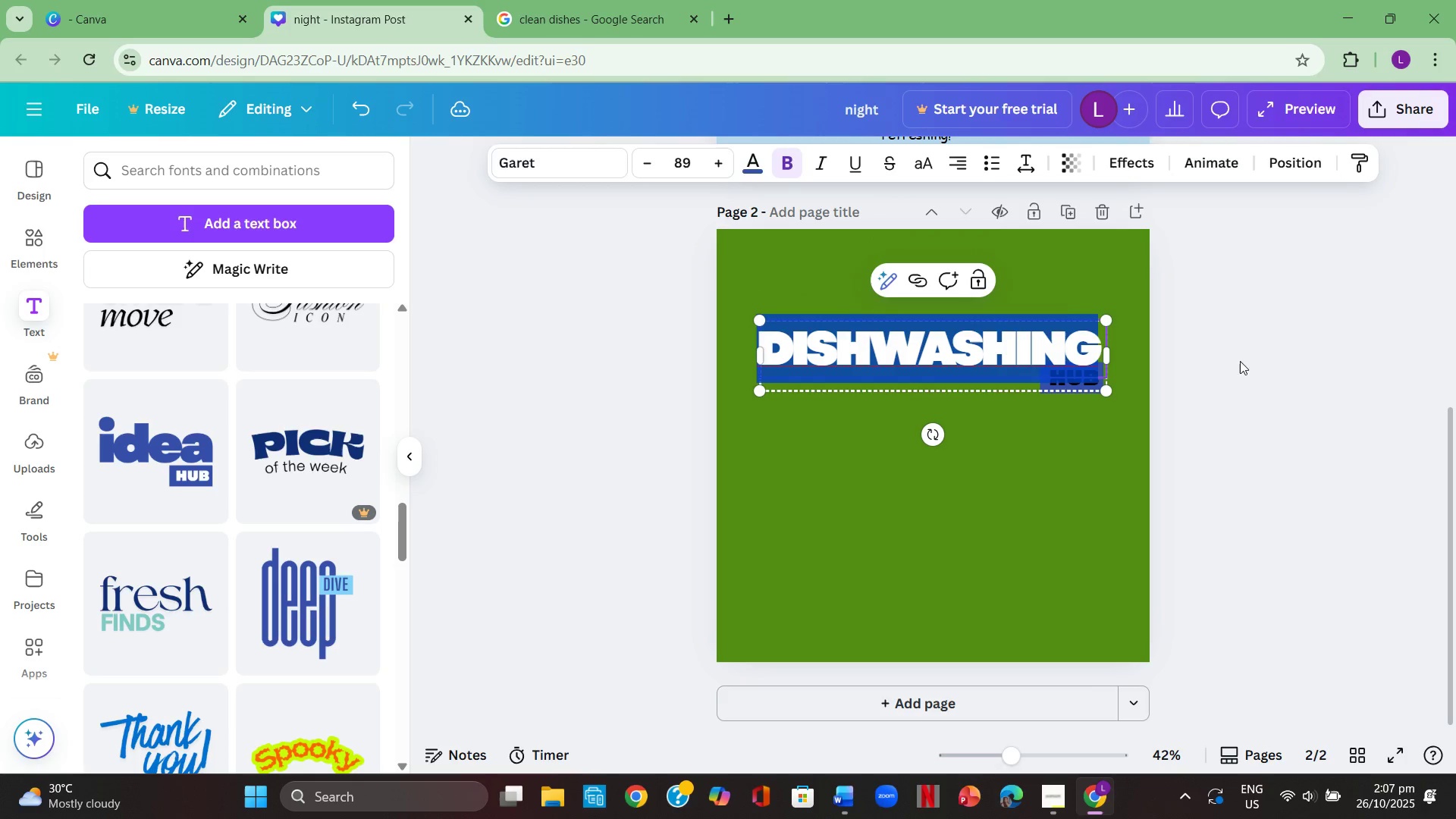 
left_click([1258, 366])
 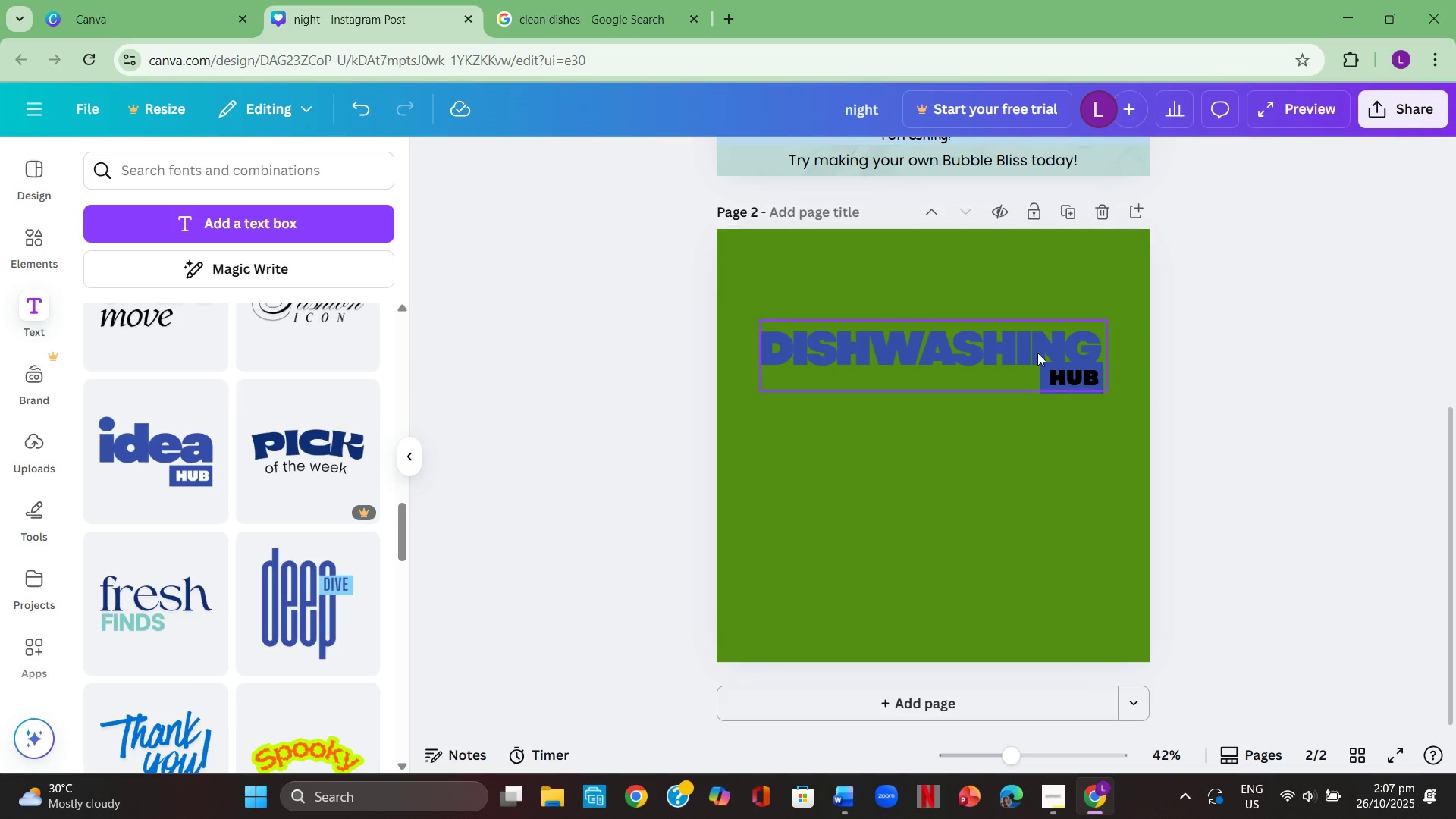 
left_click_drag(start_coordinate=[1037, 352], to_coordinate=[1040, 395])
 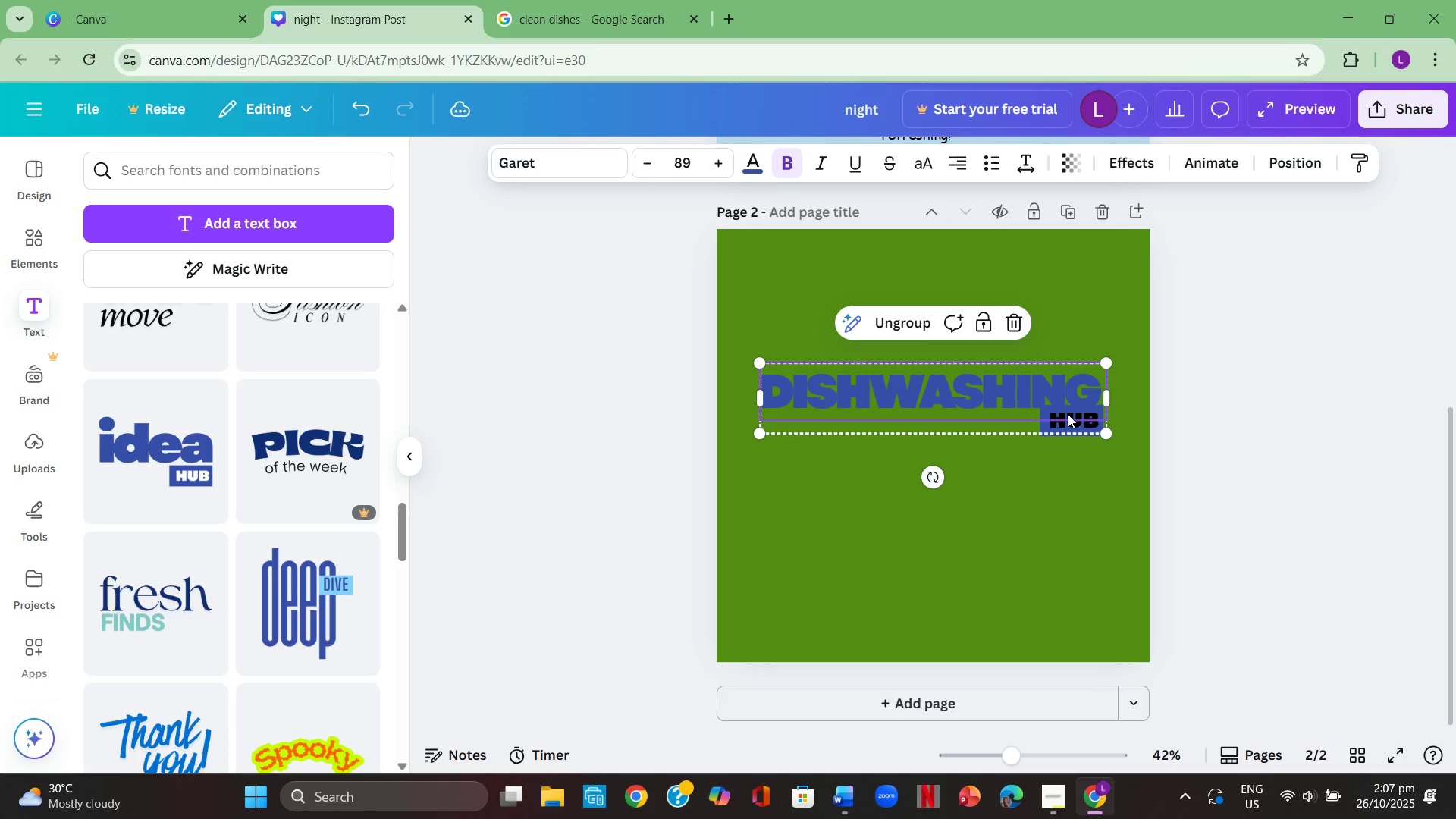 
left_click([1068, 414])
 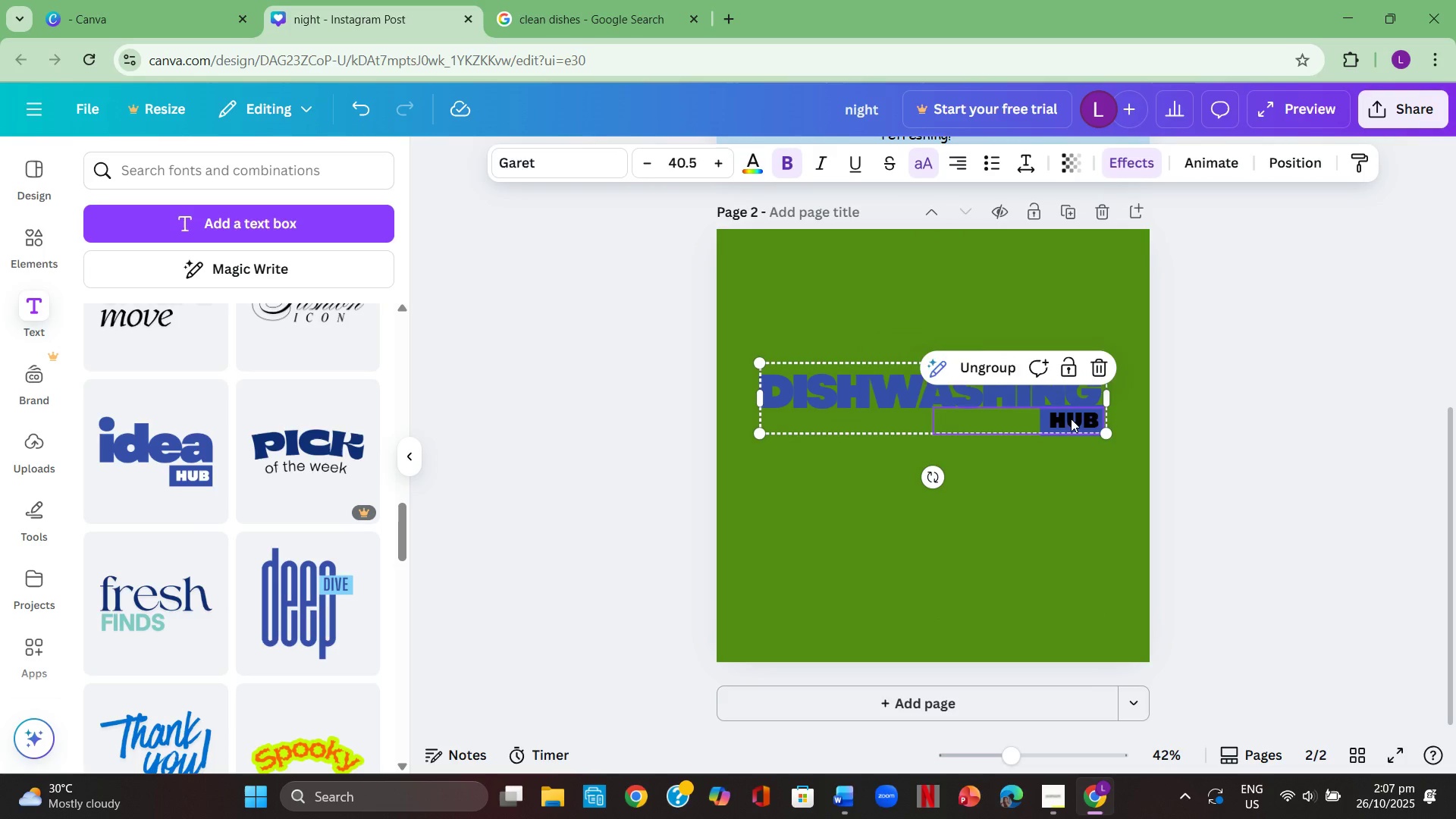 
left_click([1071, 419])
 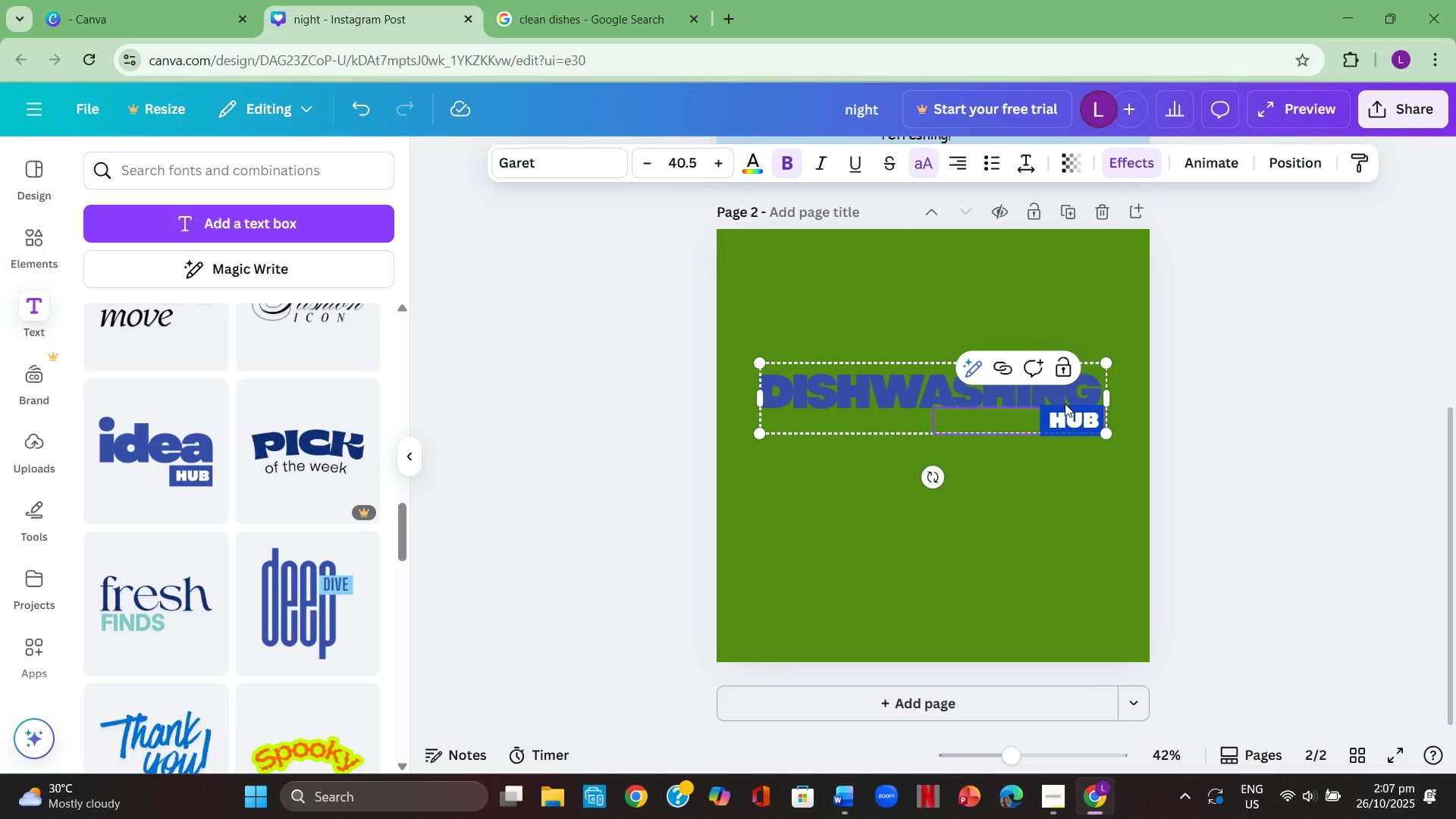 
key(Backspace)
 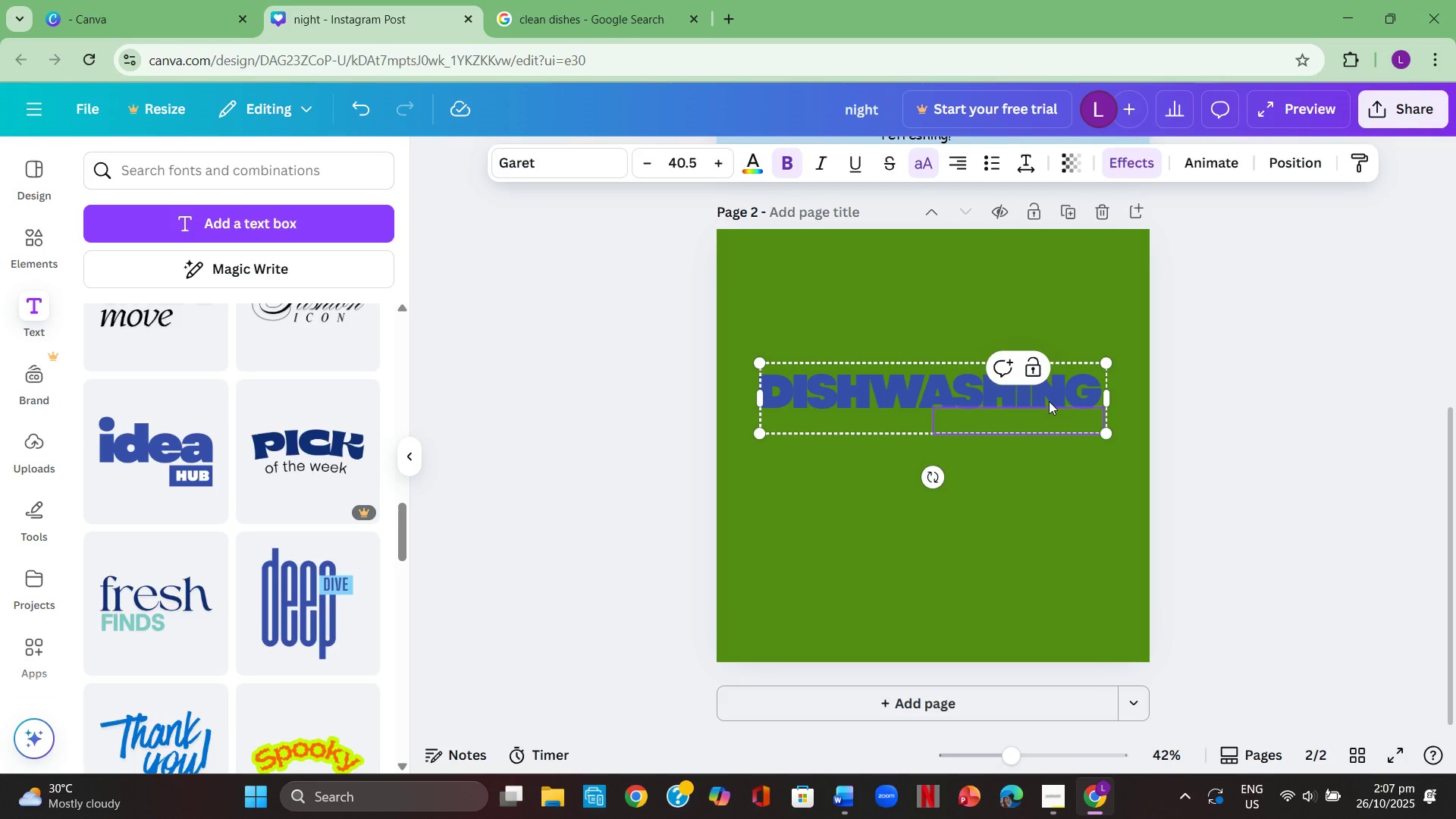 
left_click([1049, 401])
 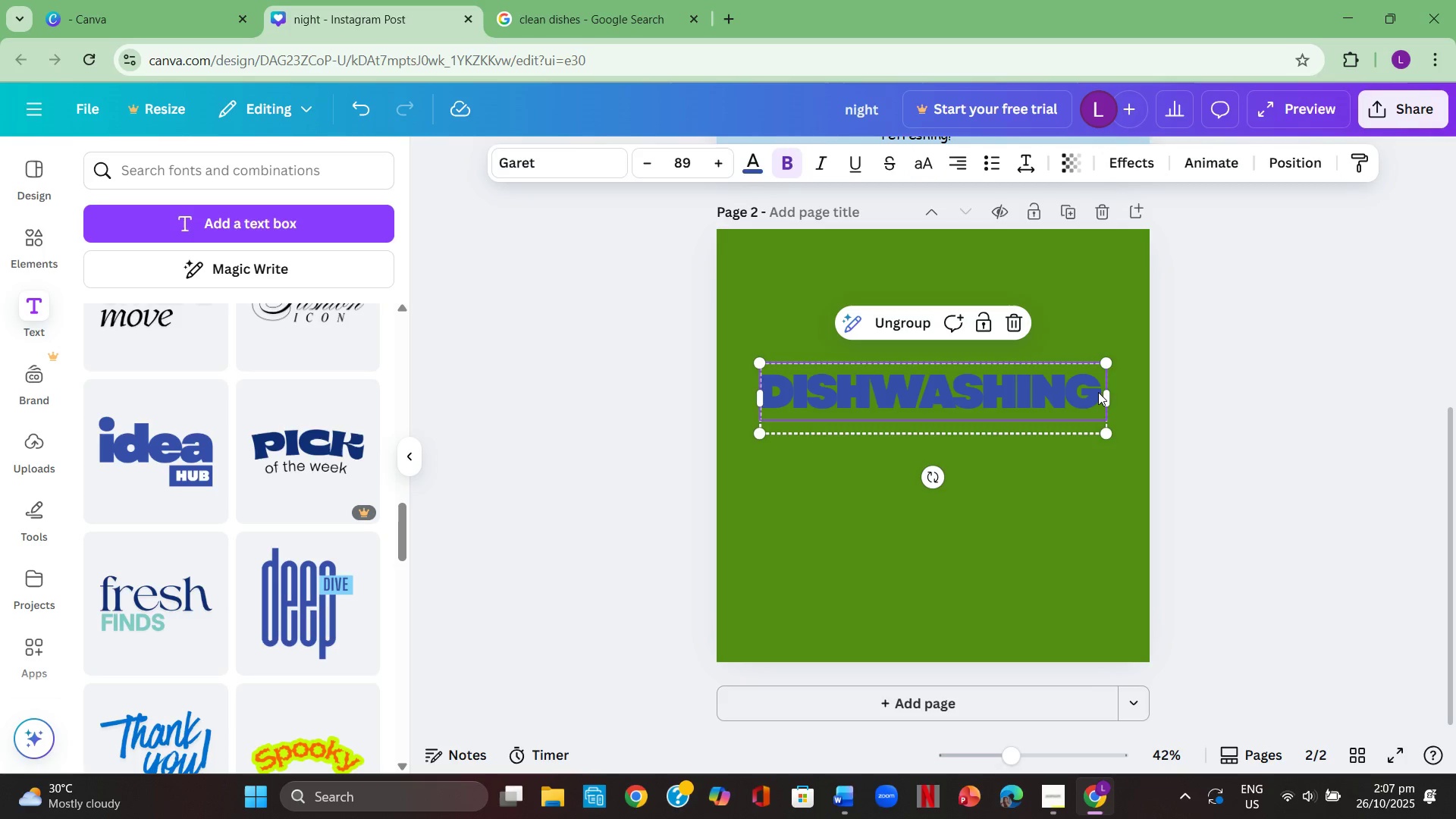 
left_click([1098, 392])
 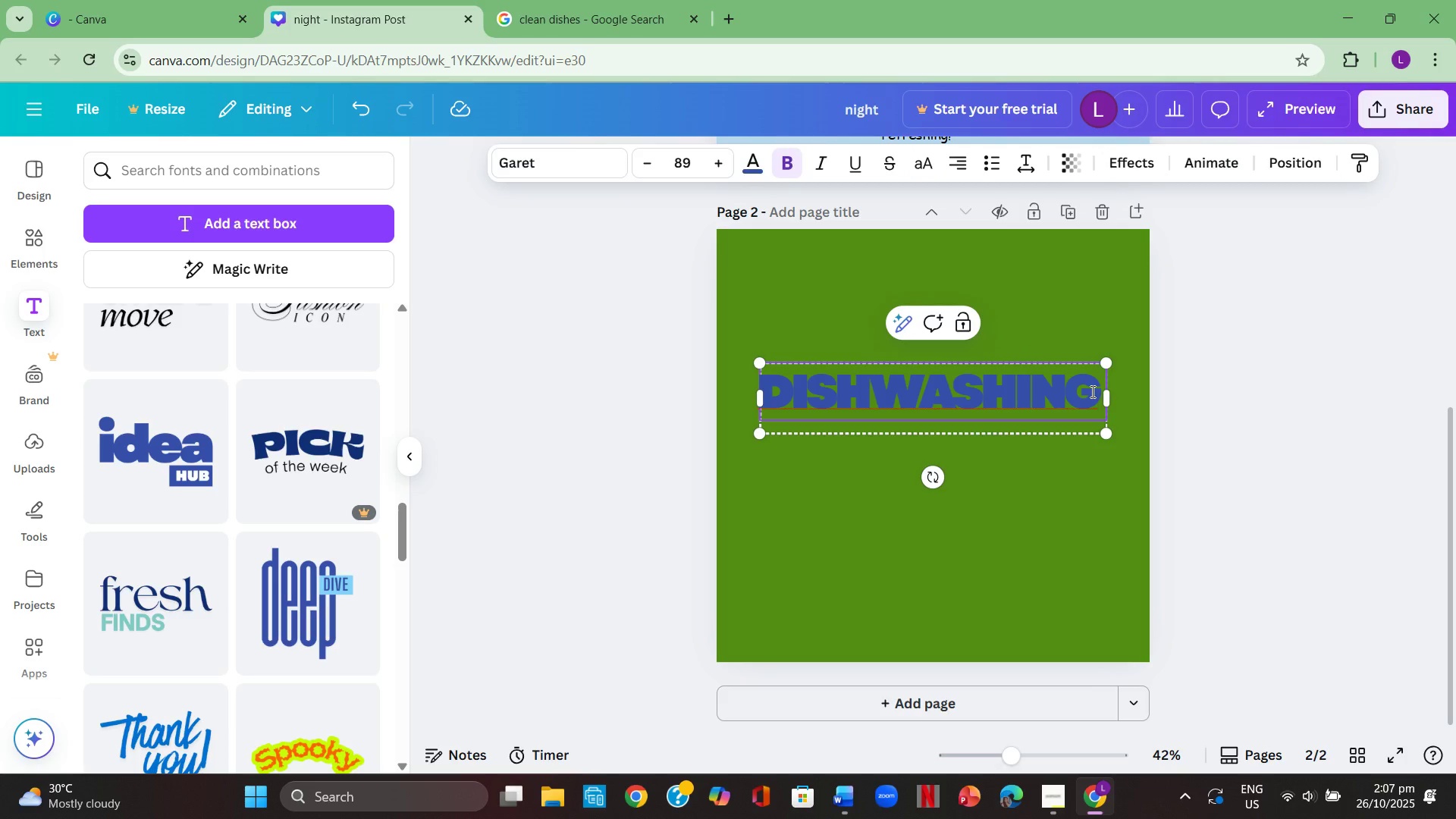 
key(Enter)
 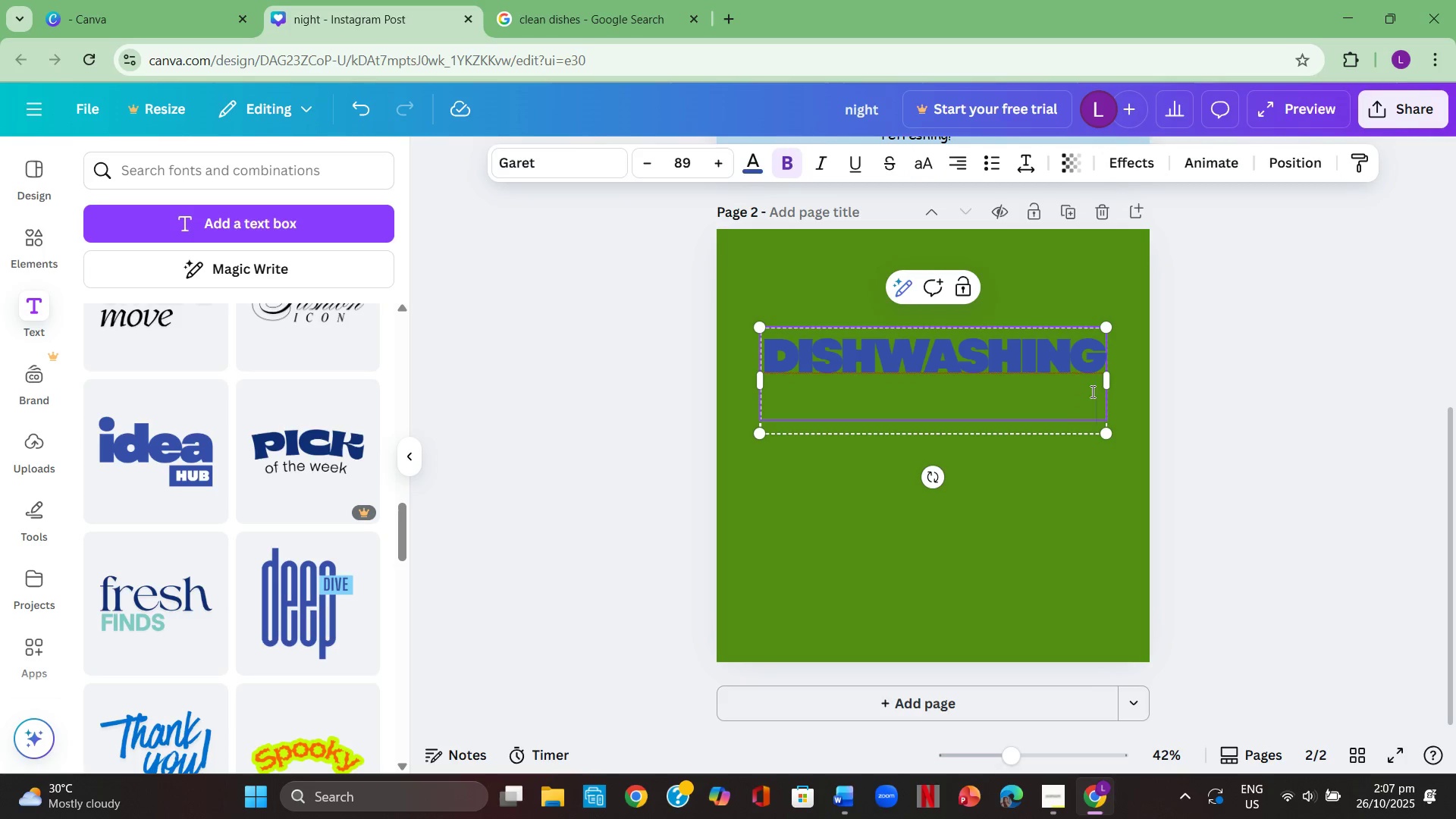 
type(Liquid )
key(Backspace)
key(Backspace)
key(Backspace)
key(Backspace)
key(Backspace)
key(Backspace)
key(Backspace)
type(liquid)
 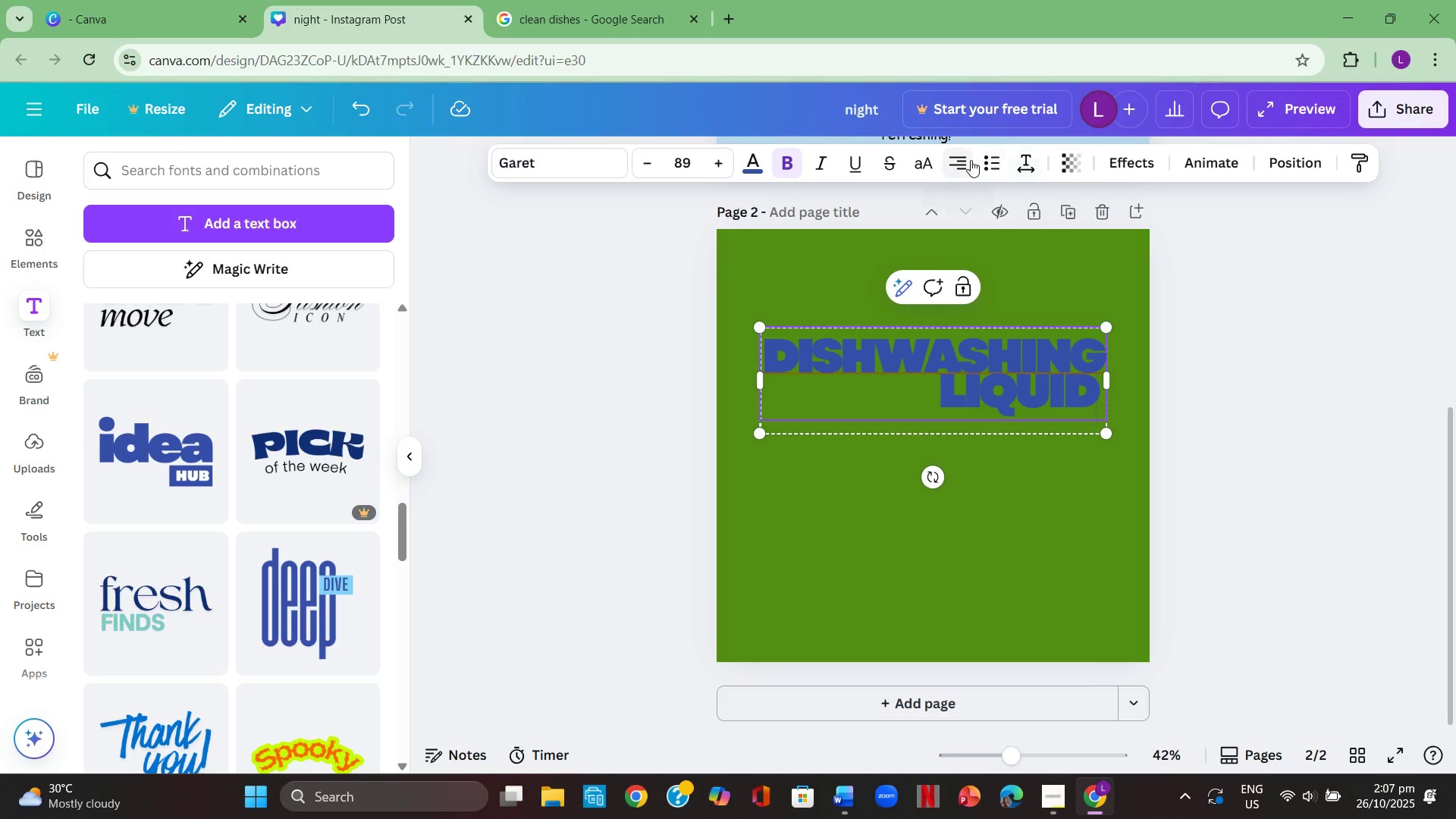 
left_click([971, 160])
 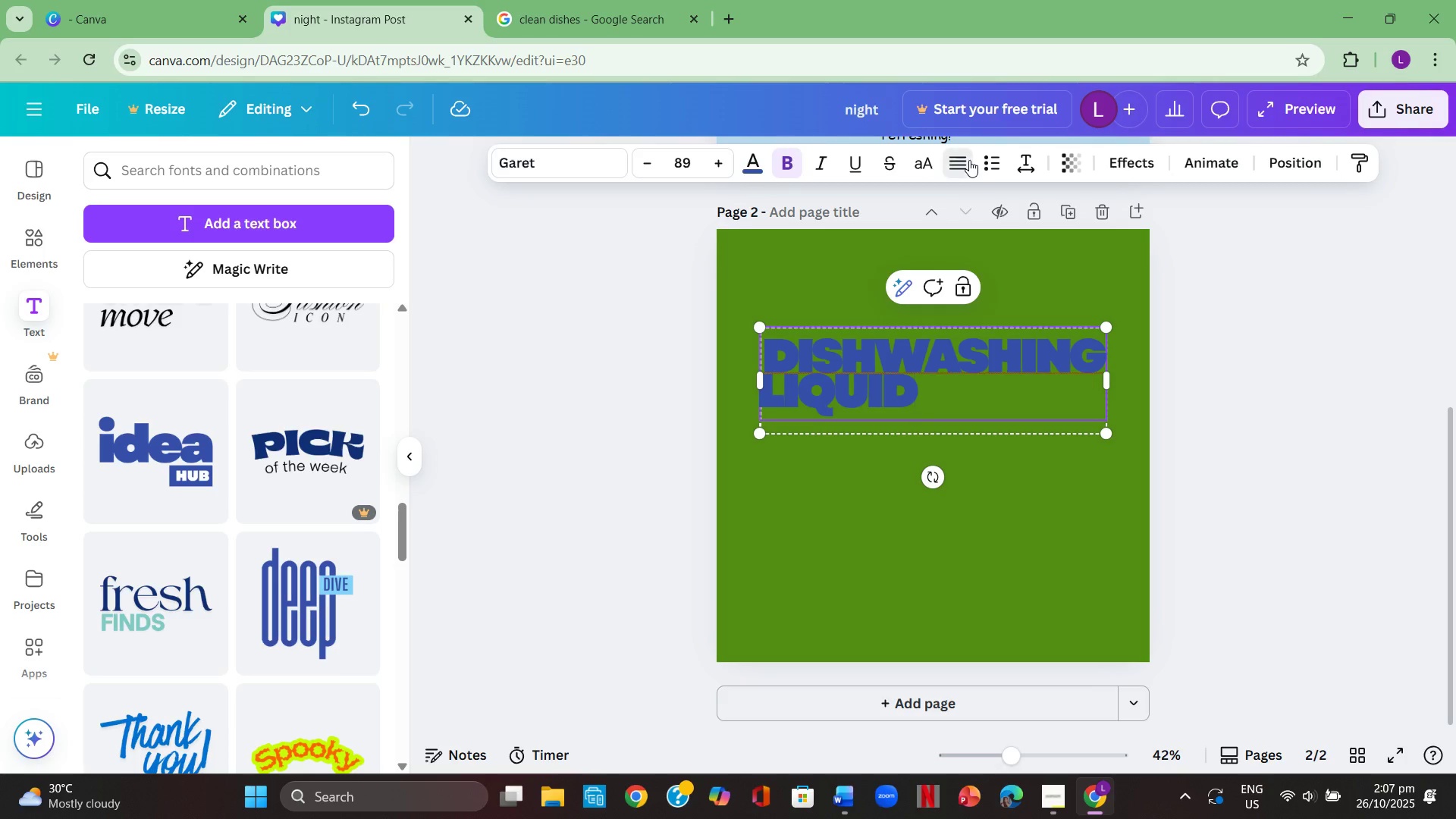 
left_click([969, 160])
 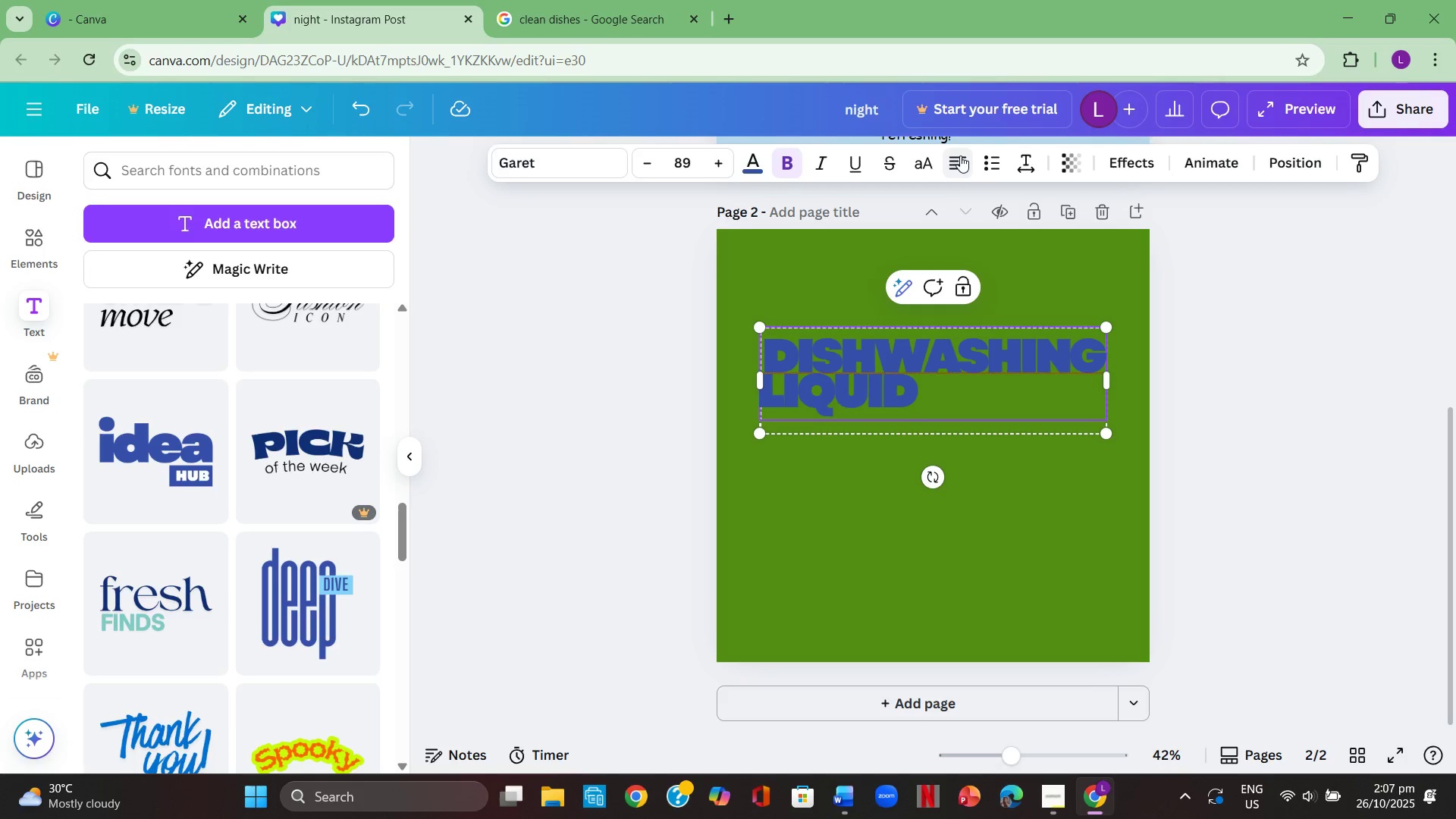 
left_click([960, 155])
 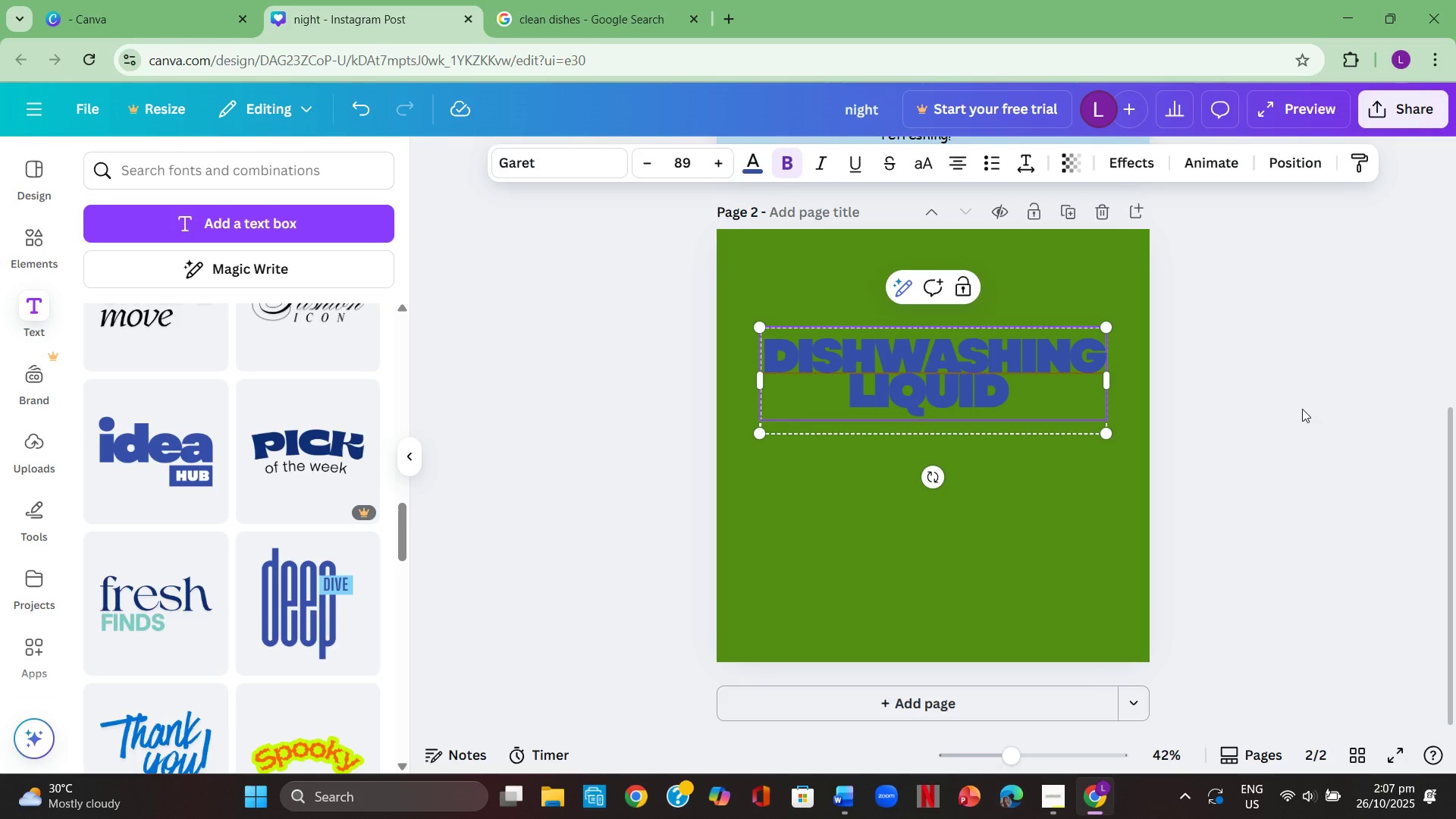 
left_click([1260, 421])
 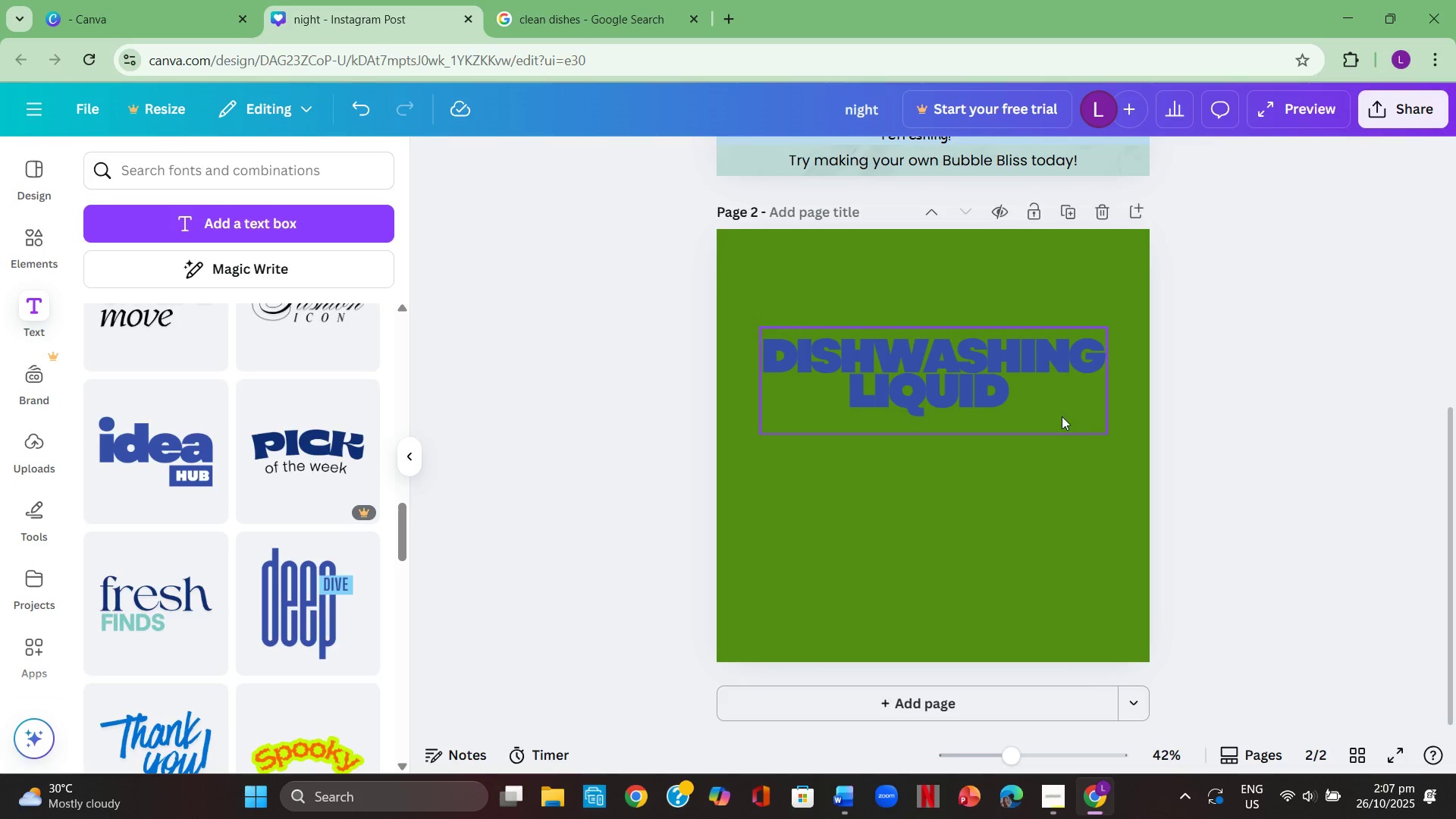 
left_click_drag(start_coordinate=[1015, 369], to_coordinate=[1013, 421])
 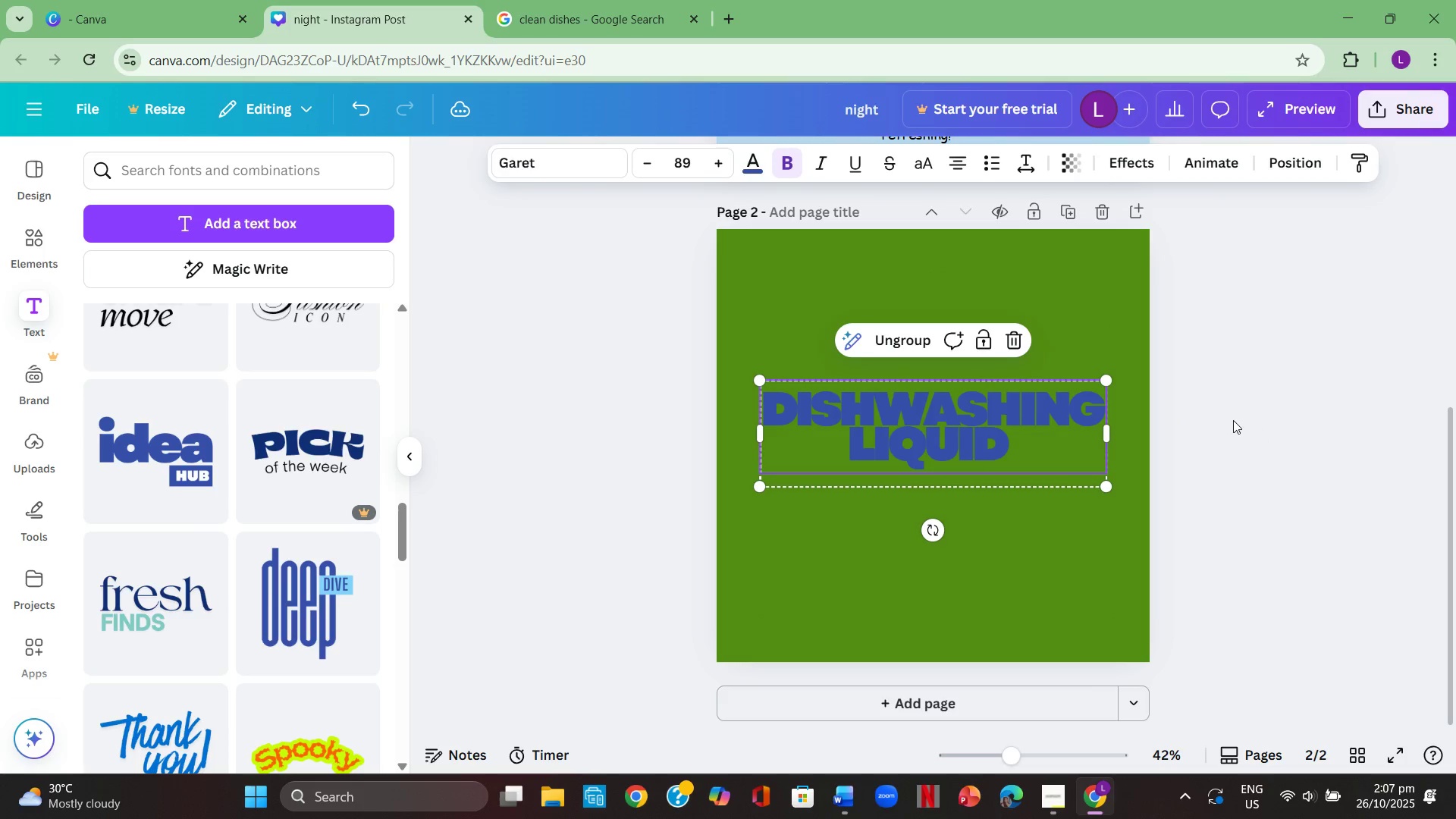 
left_click([1233, 420])
 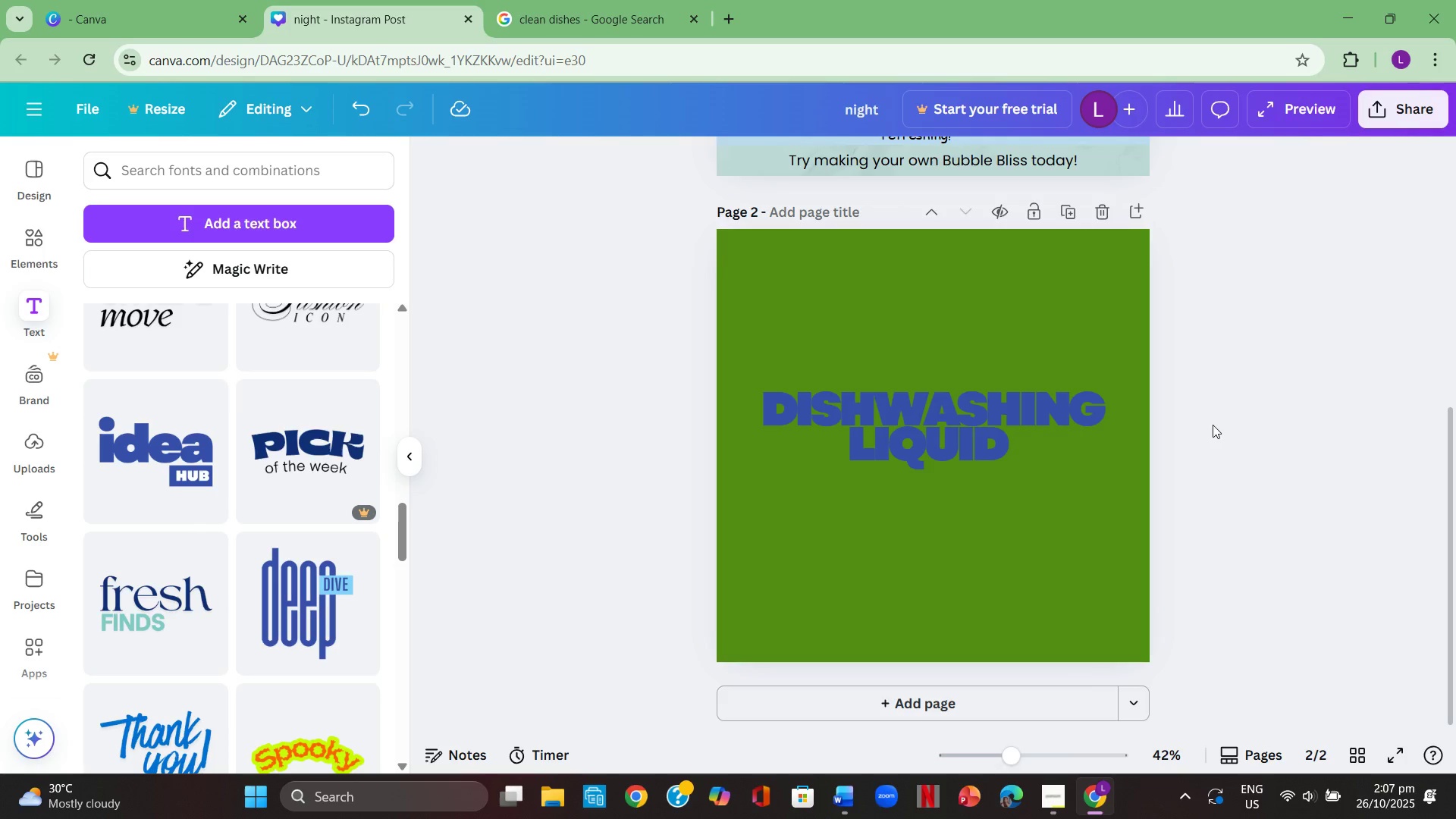 
wait(7.78)
 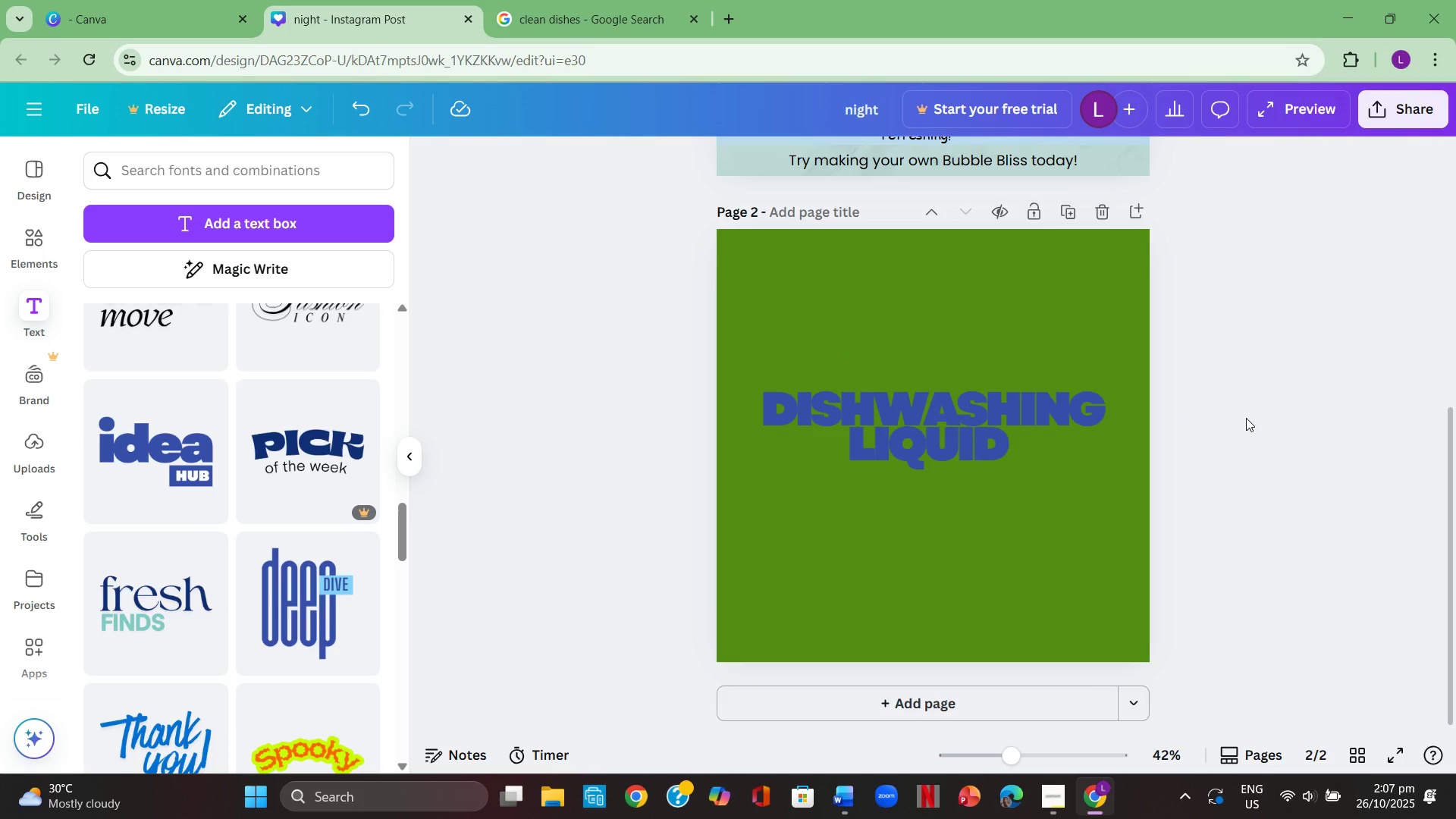 
double_click([974, 438])
 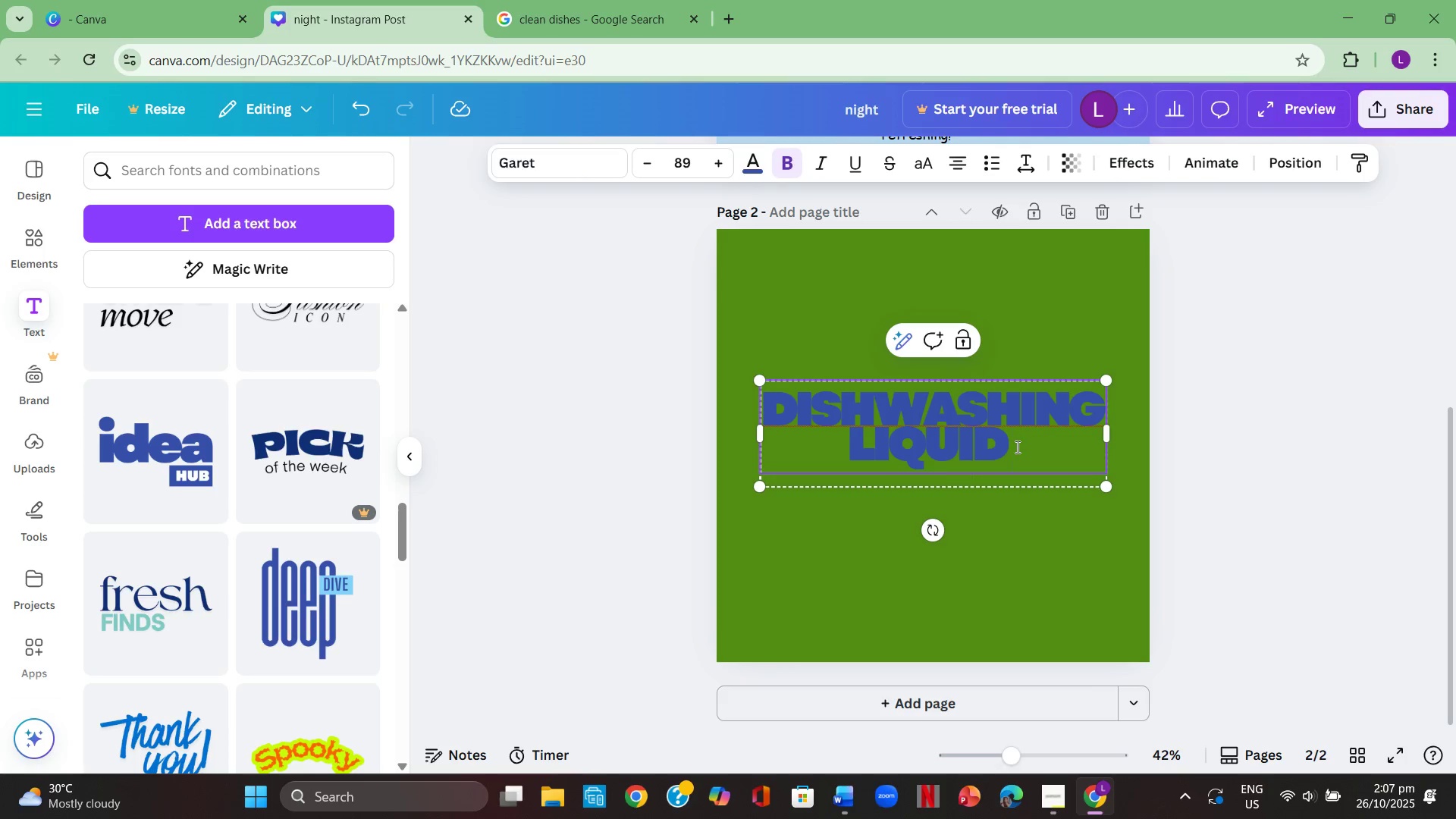 
left_click_drag(start_coordinate=[1016, 447], to_coordinate=[771, 400])
 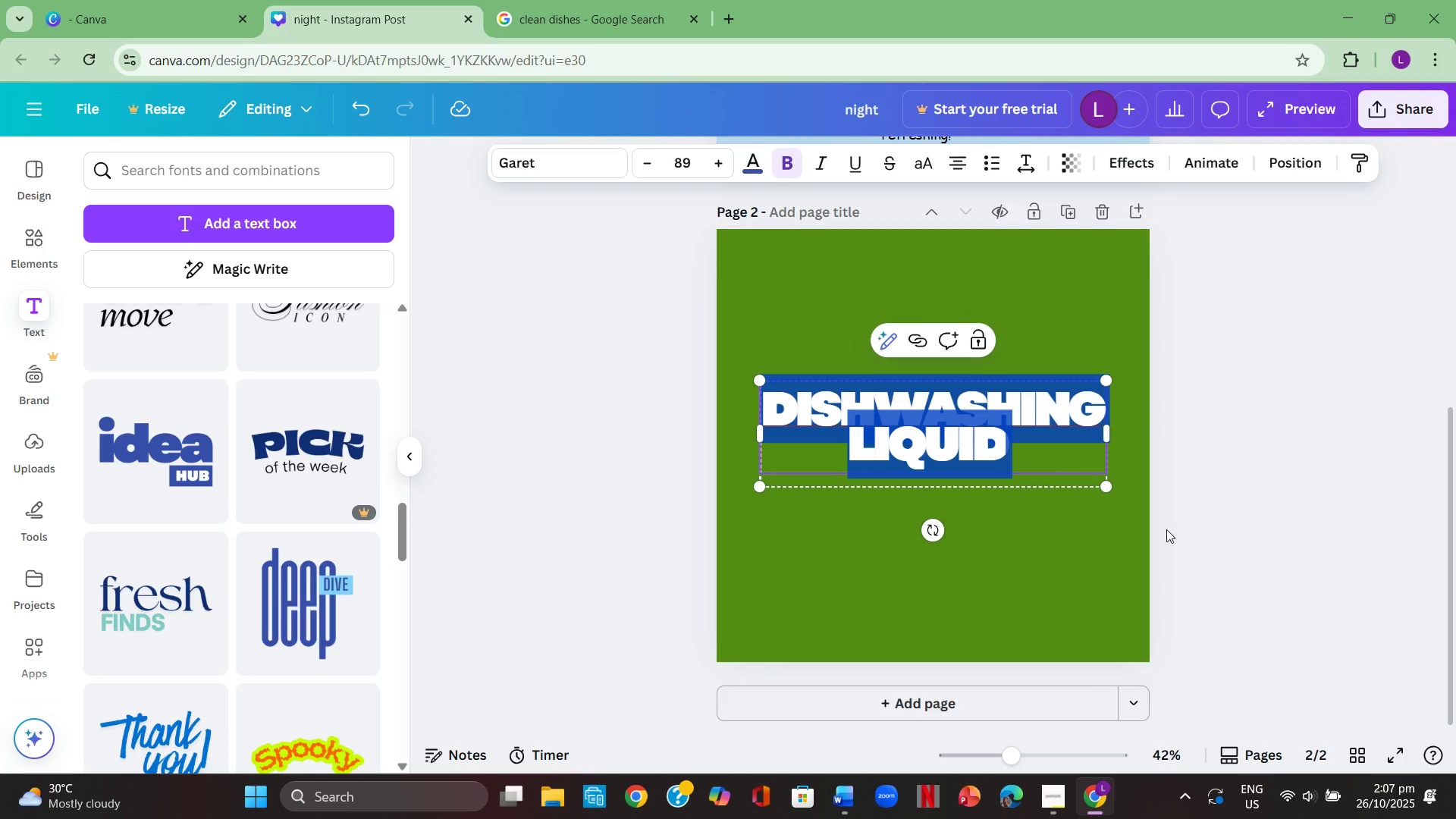 
left_click([1166, 529])
 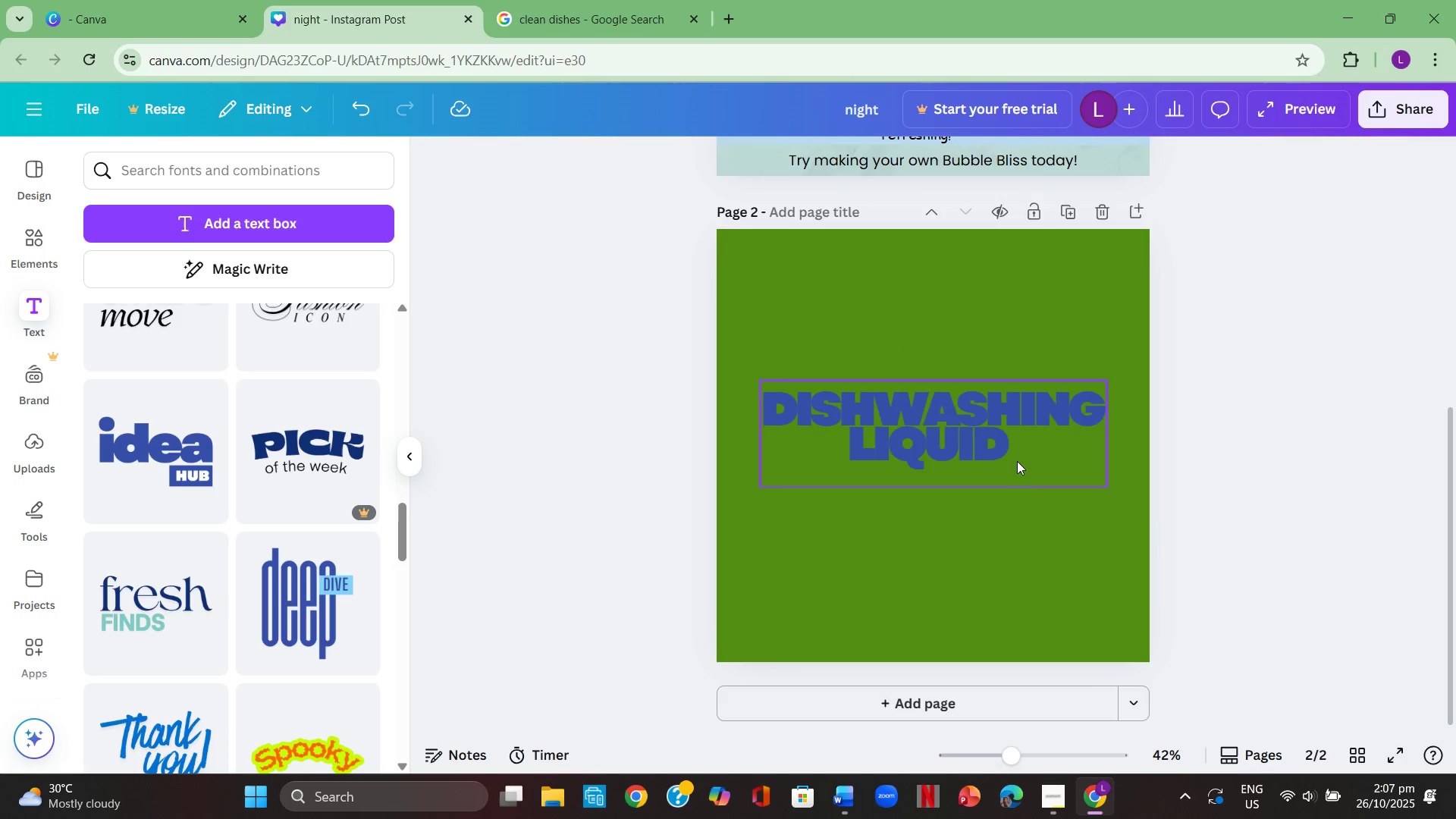 
left_click([1016, 460])
 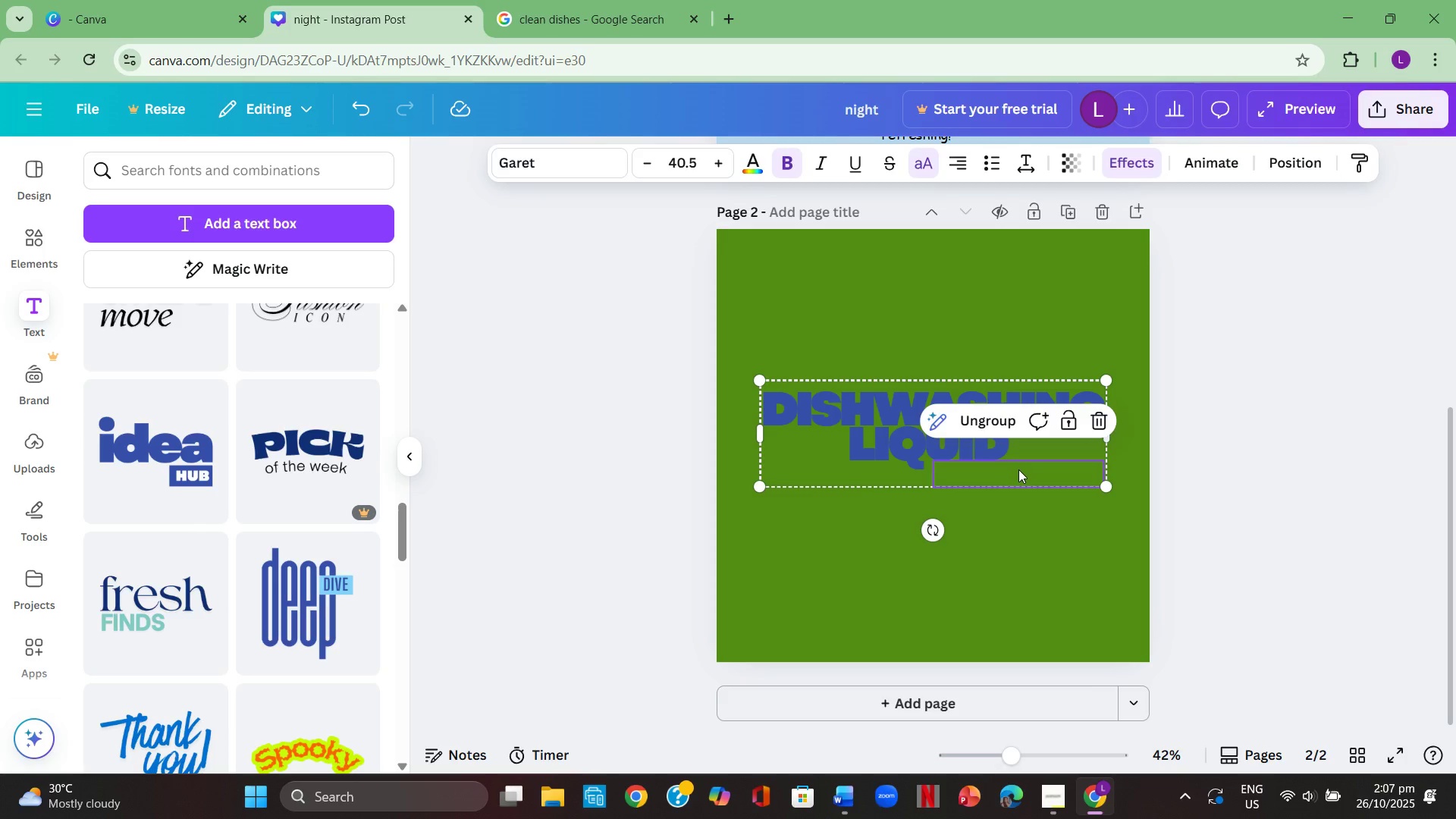 
left_click([1018, 469])
 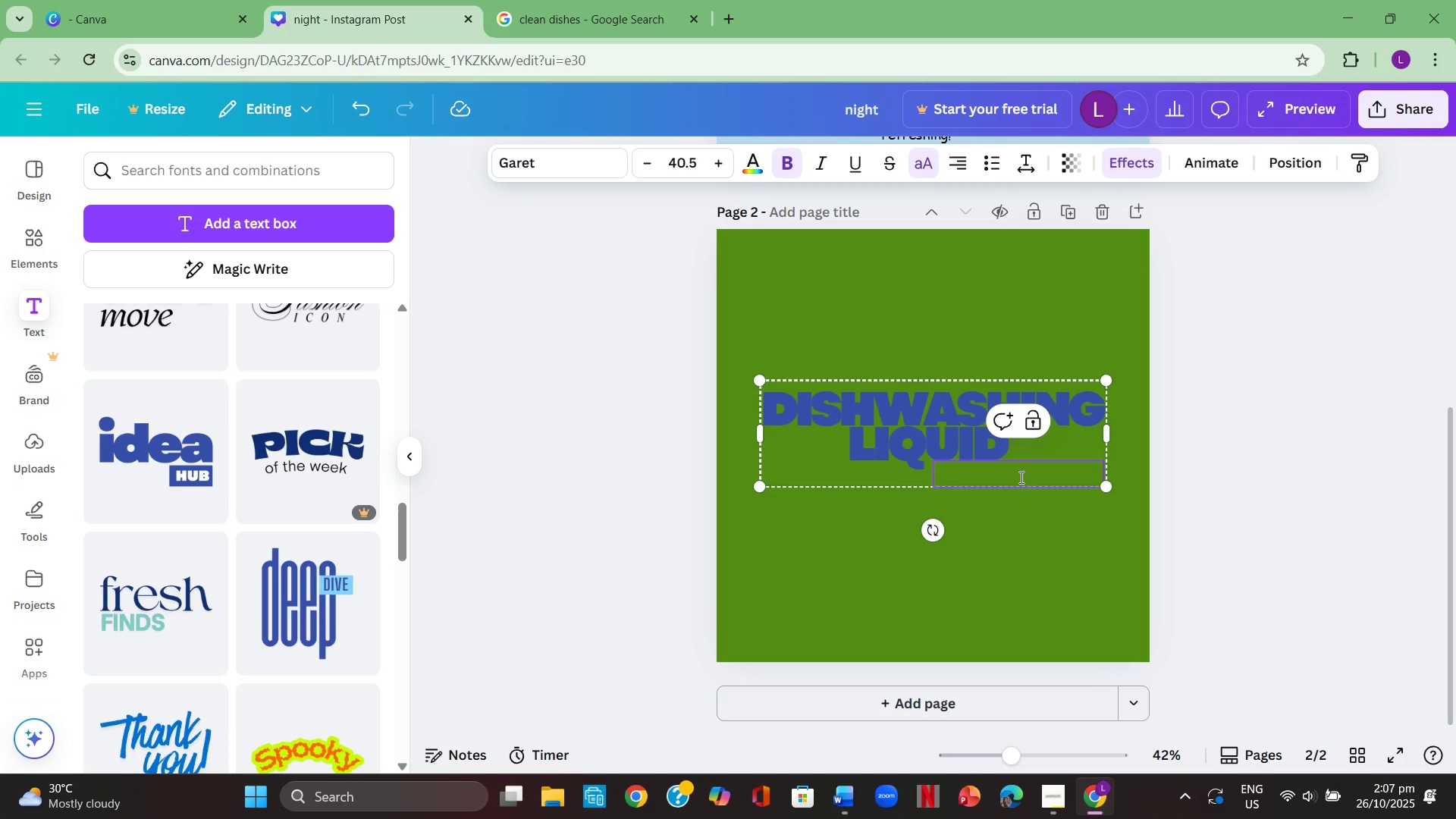 
left_click([1020, 477])
 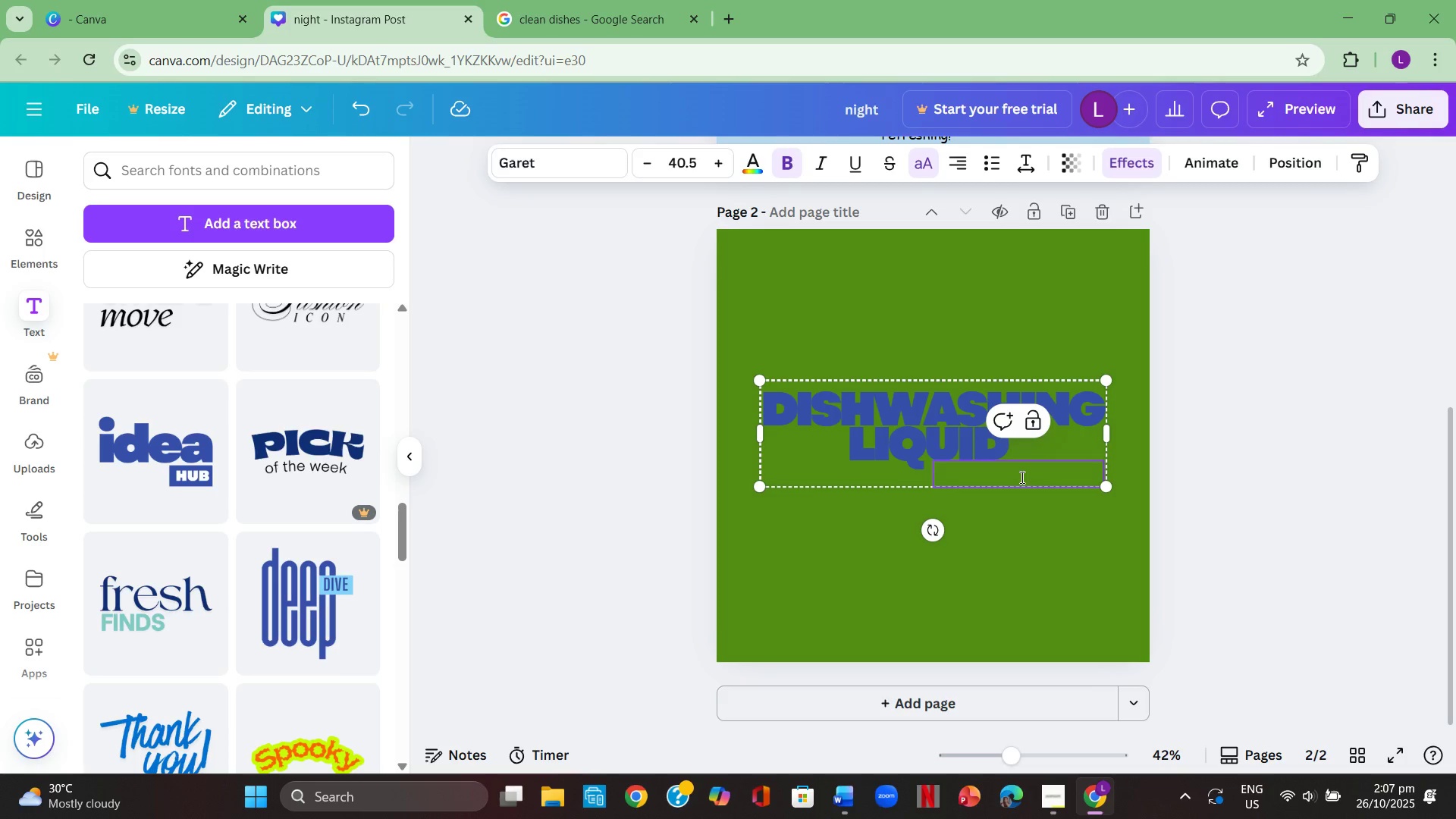 
type(Calamansi)
 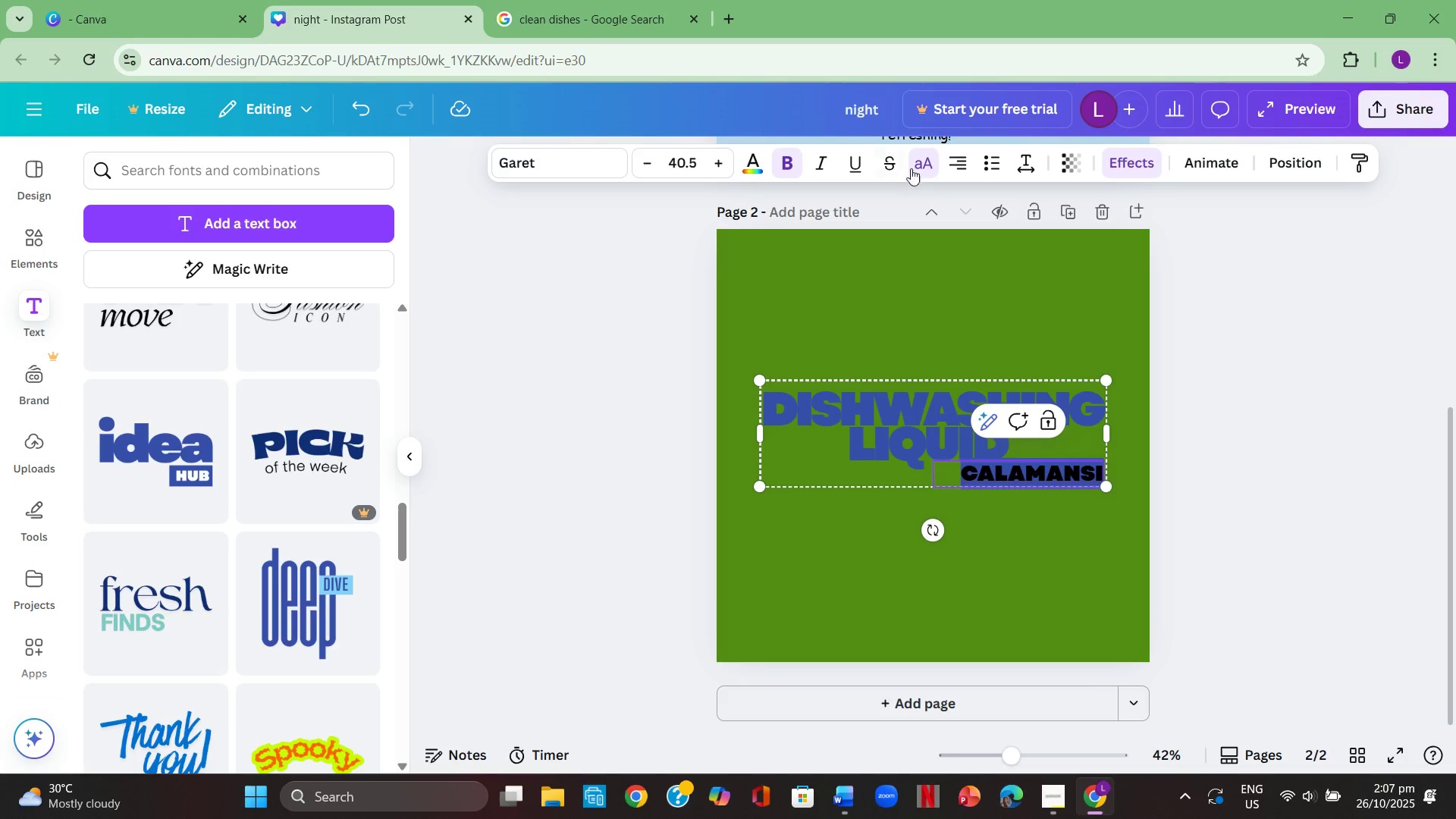 
left_click([967, 156])
 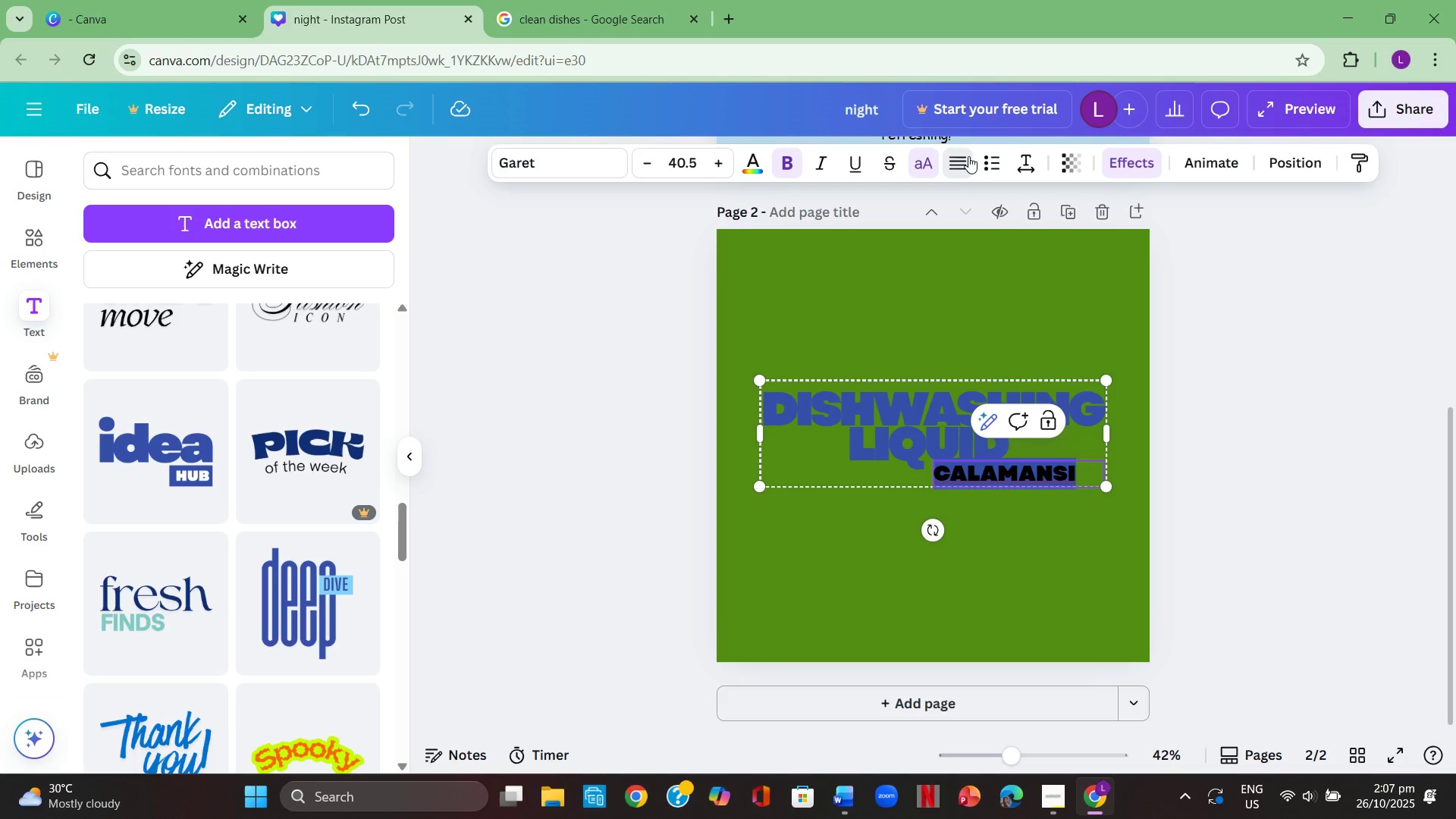 
left_click([968, 156])
 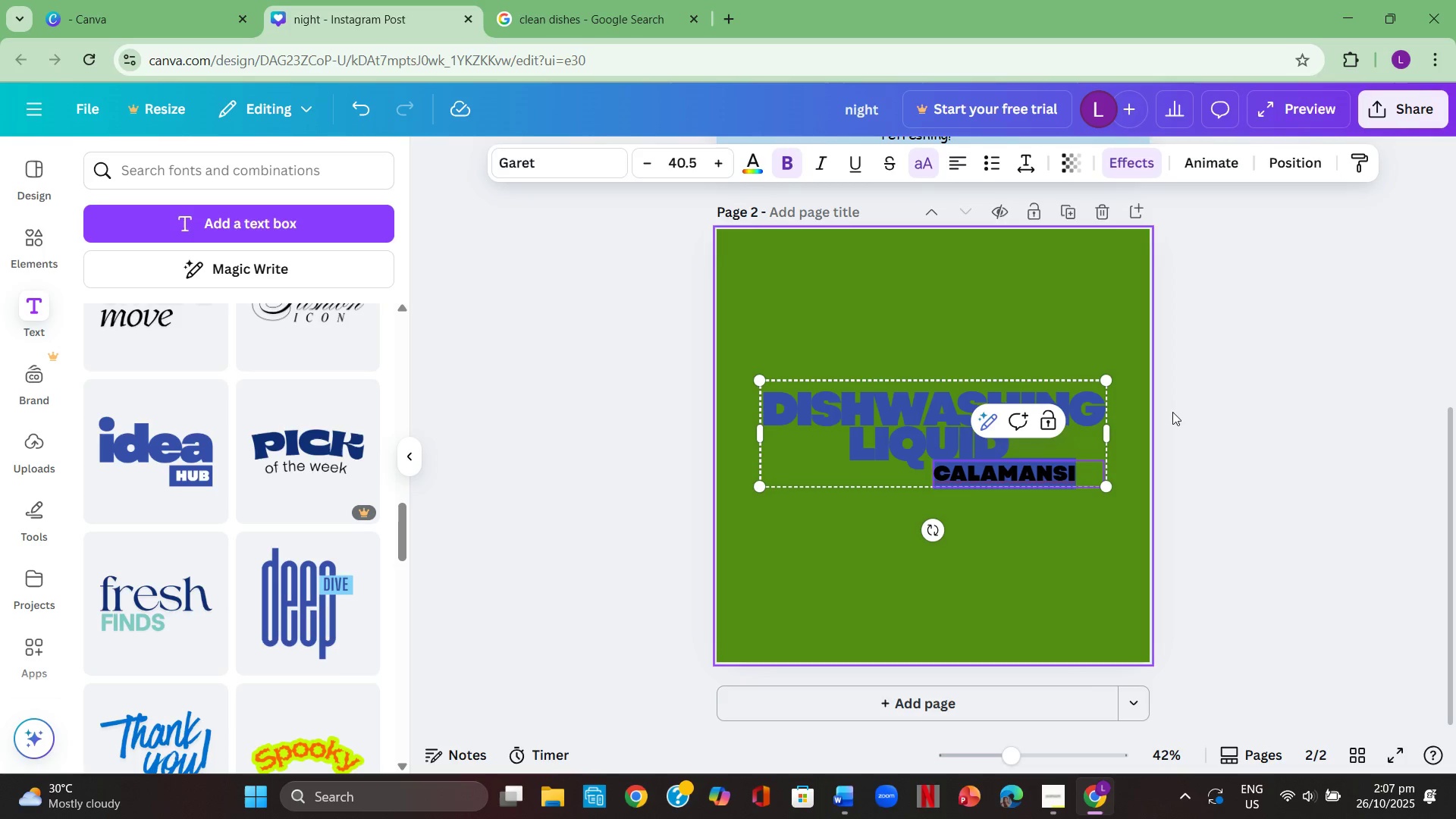 
left_click([1210, 453])
 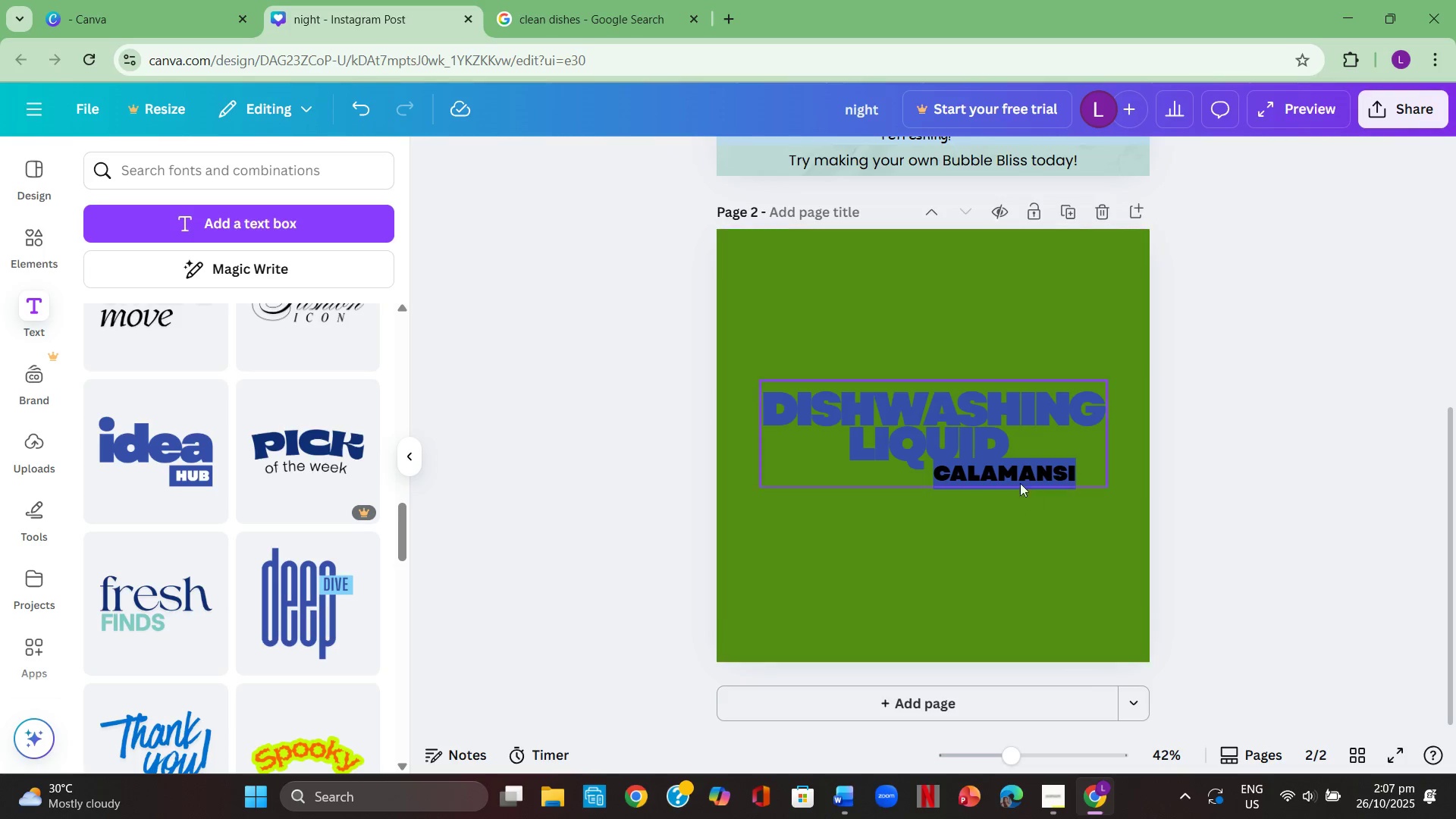 
left_click_drag(start_coordinate=[1019, 475], to_coordinate=[1008, 457])
 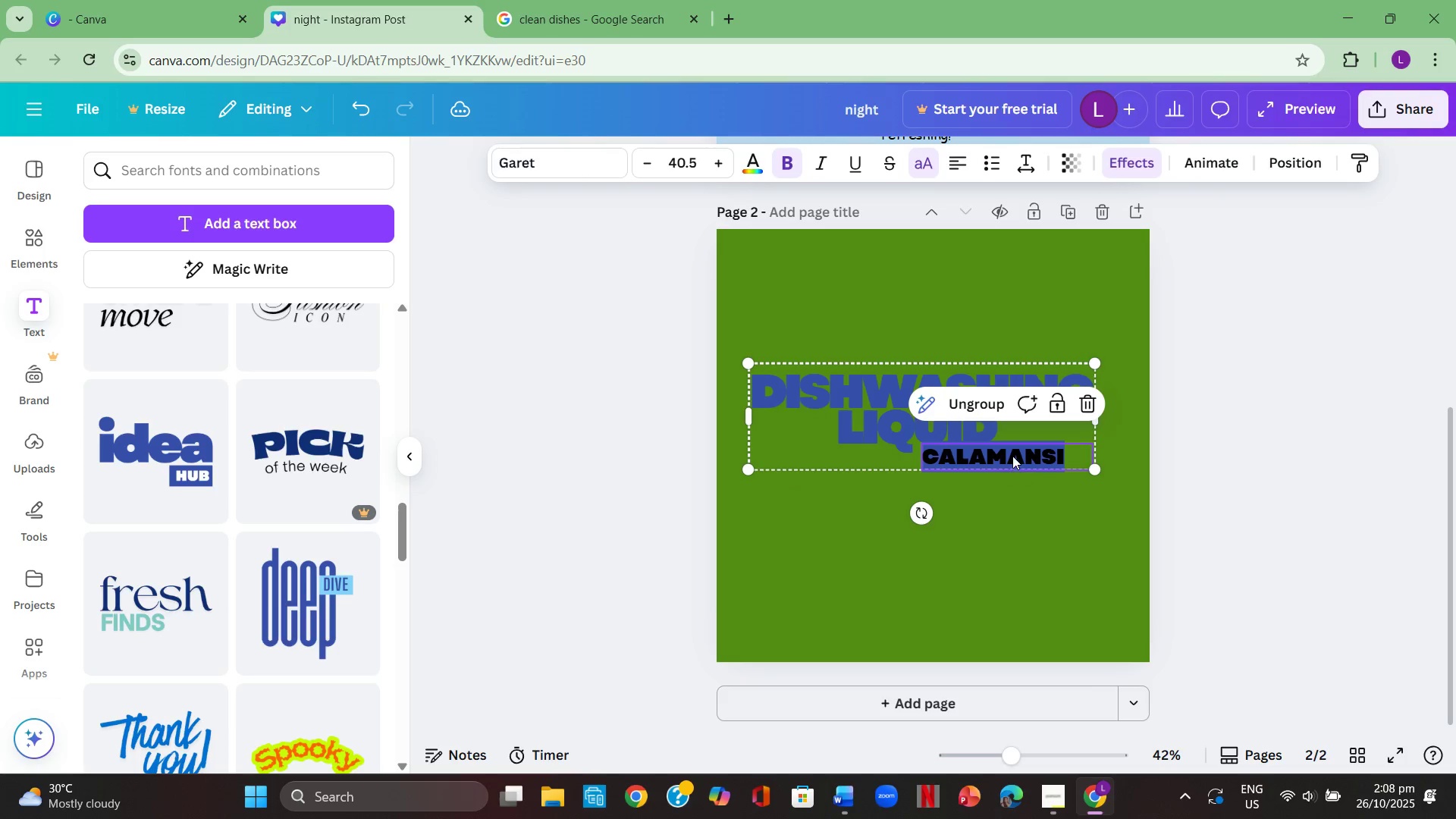 
left_click([1012, 456])
 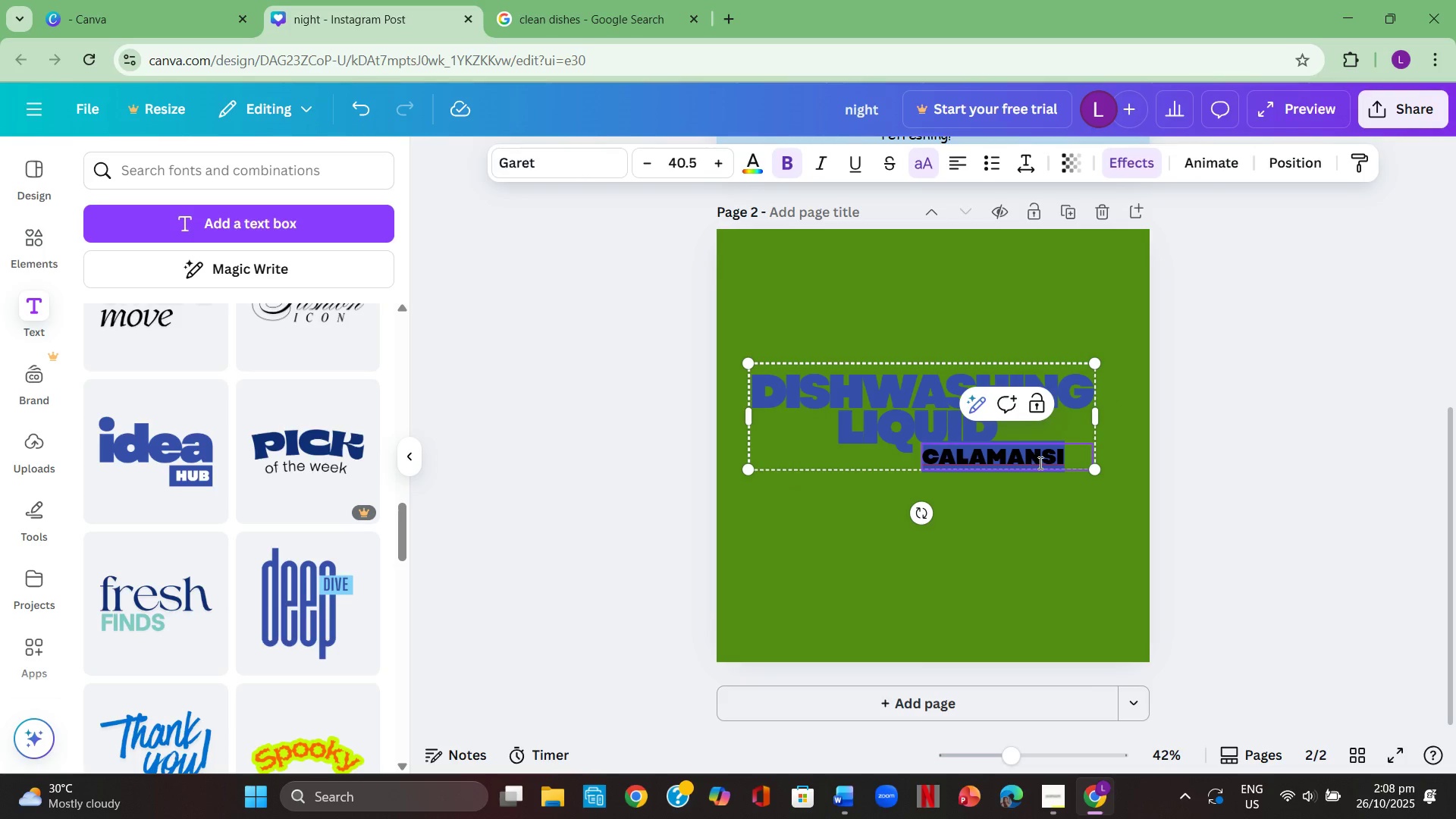 
left_click([1039, 463])
 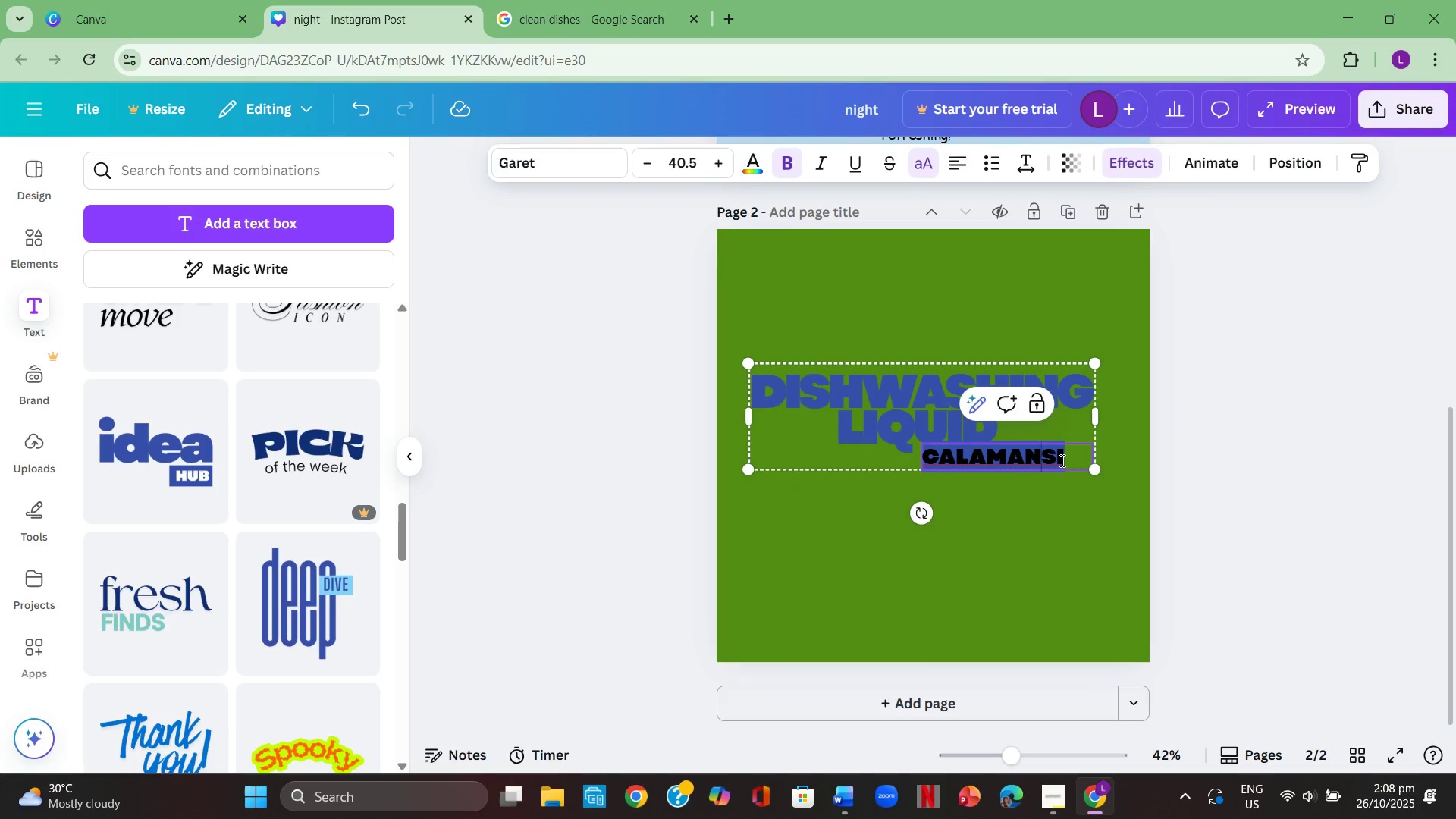 
left_click_drag(start_coordinate=[1061, 460], to_coordinate=[923, 451])
 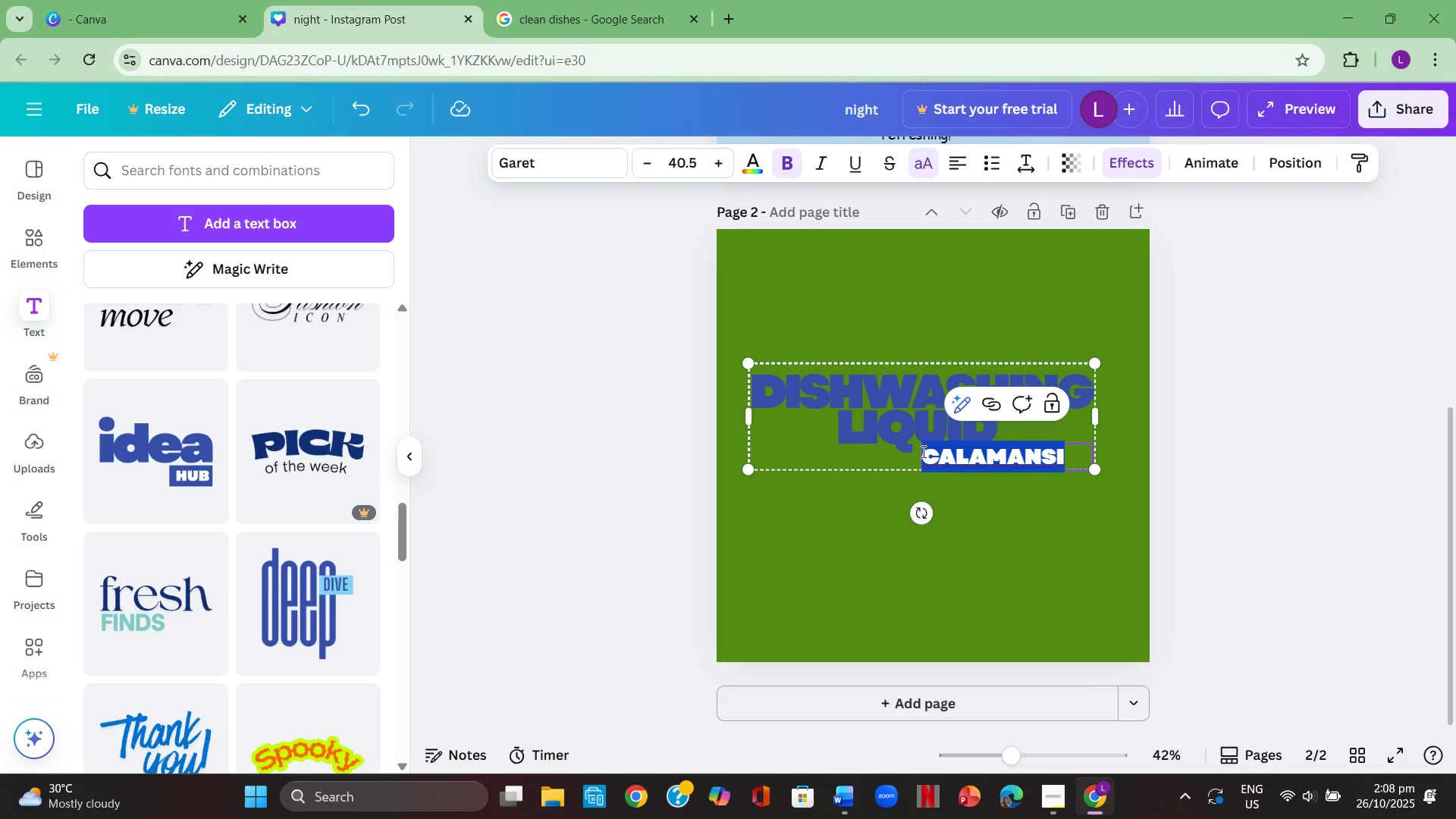 
key(Control+C)
 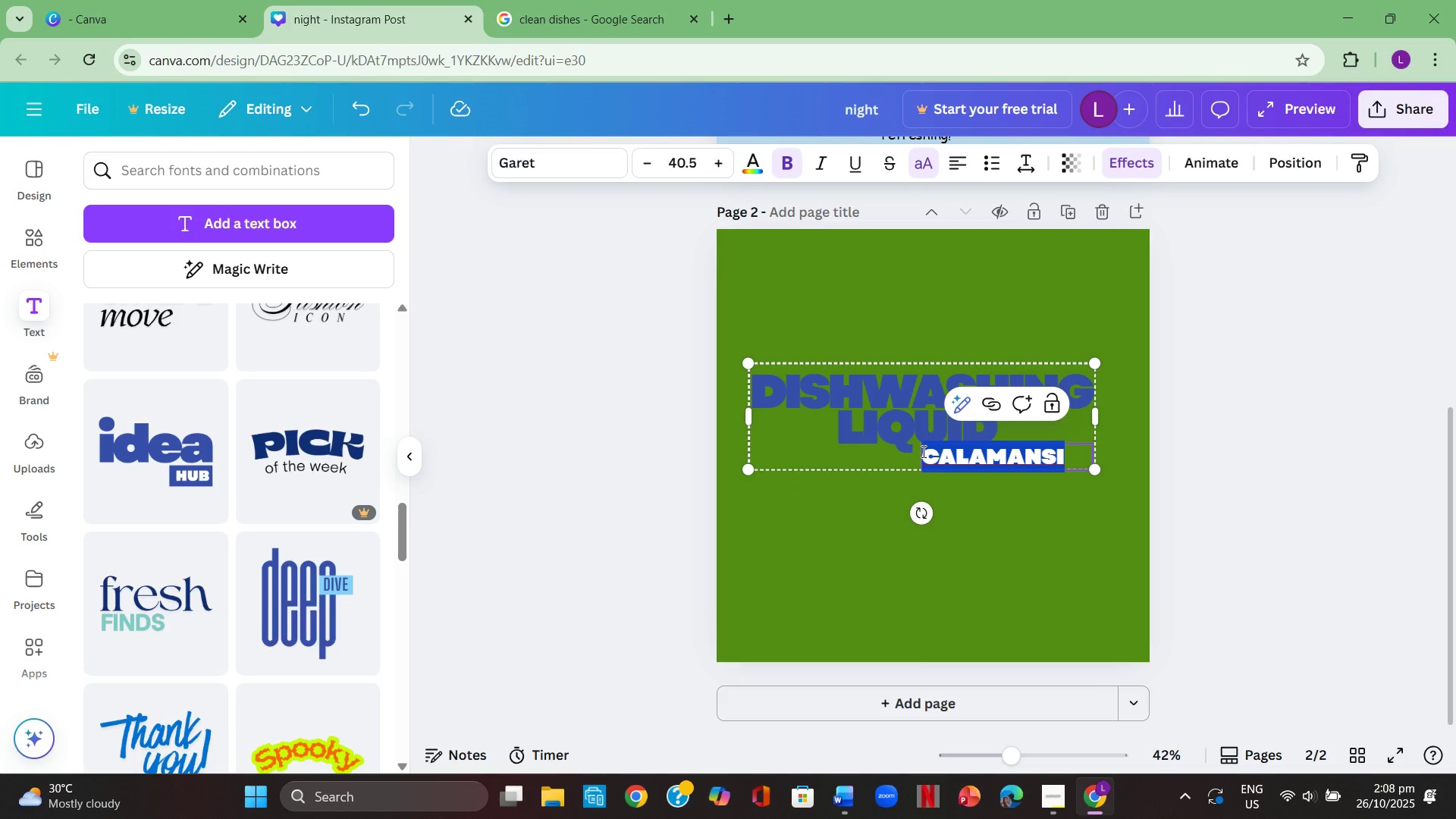 
key(Backspace)
 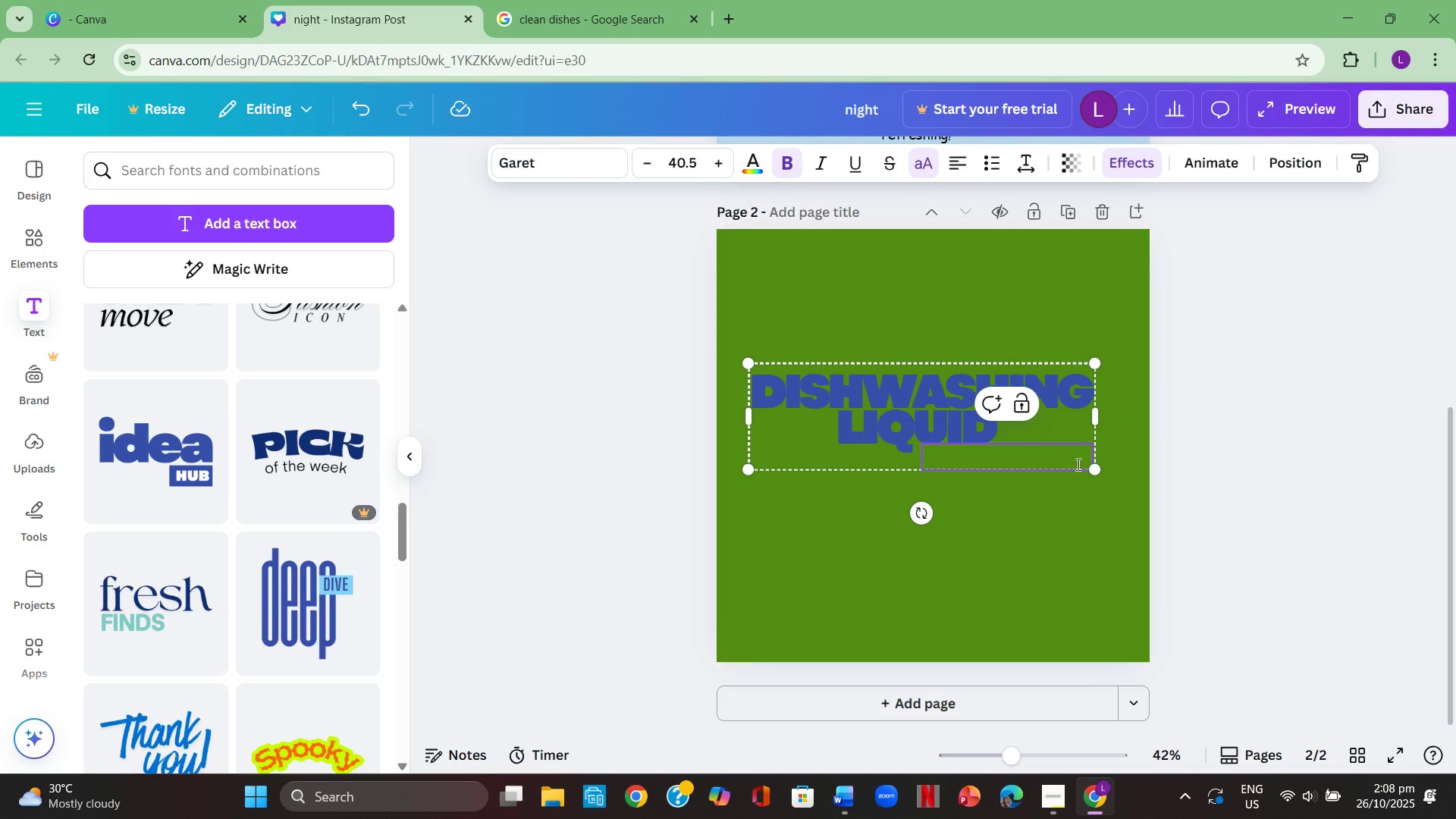 
left_click([1105, 497])
 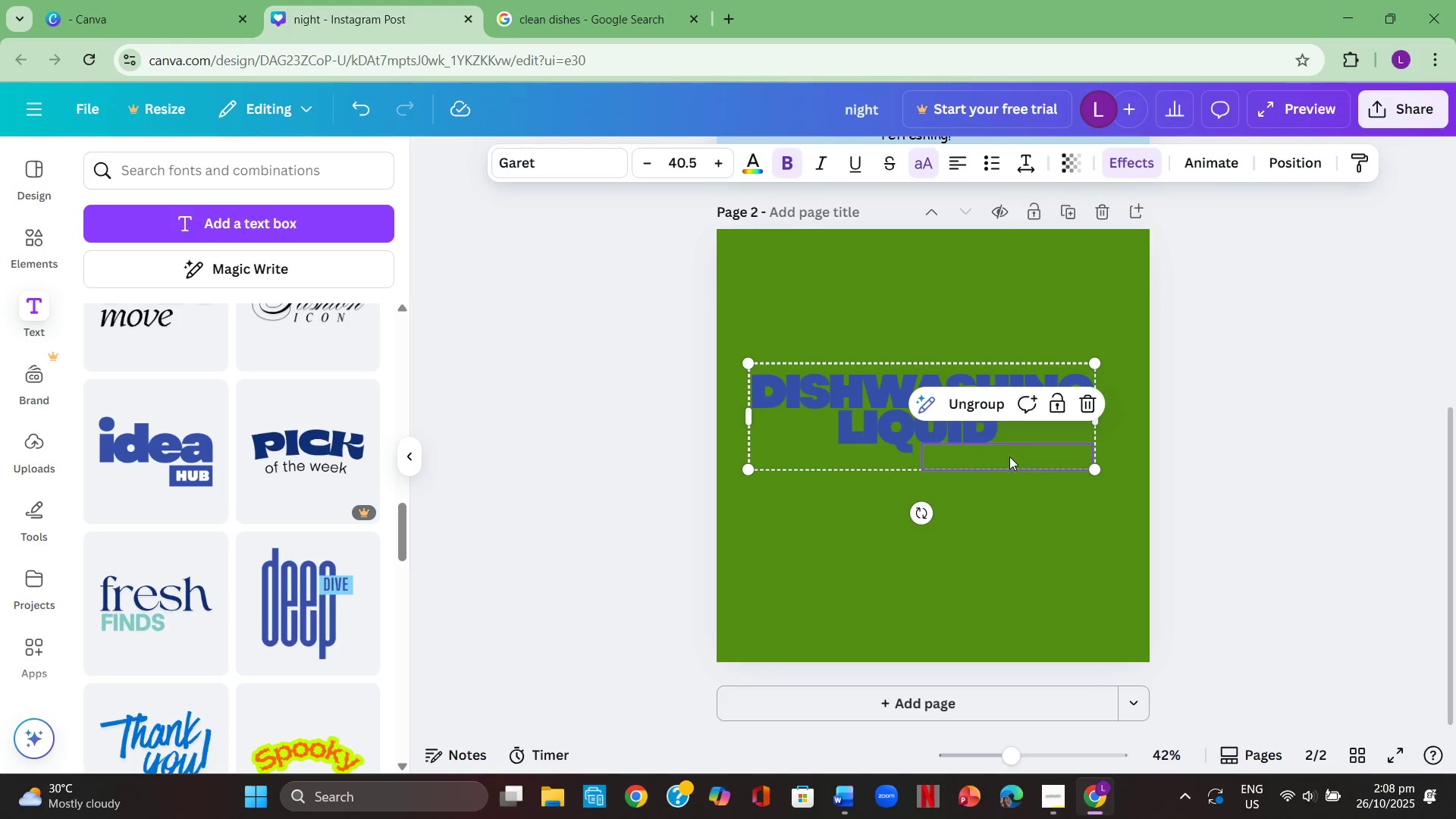 
double_click([1009, 458])
 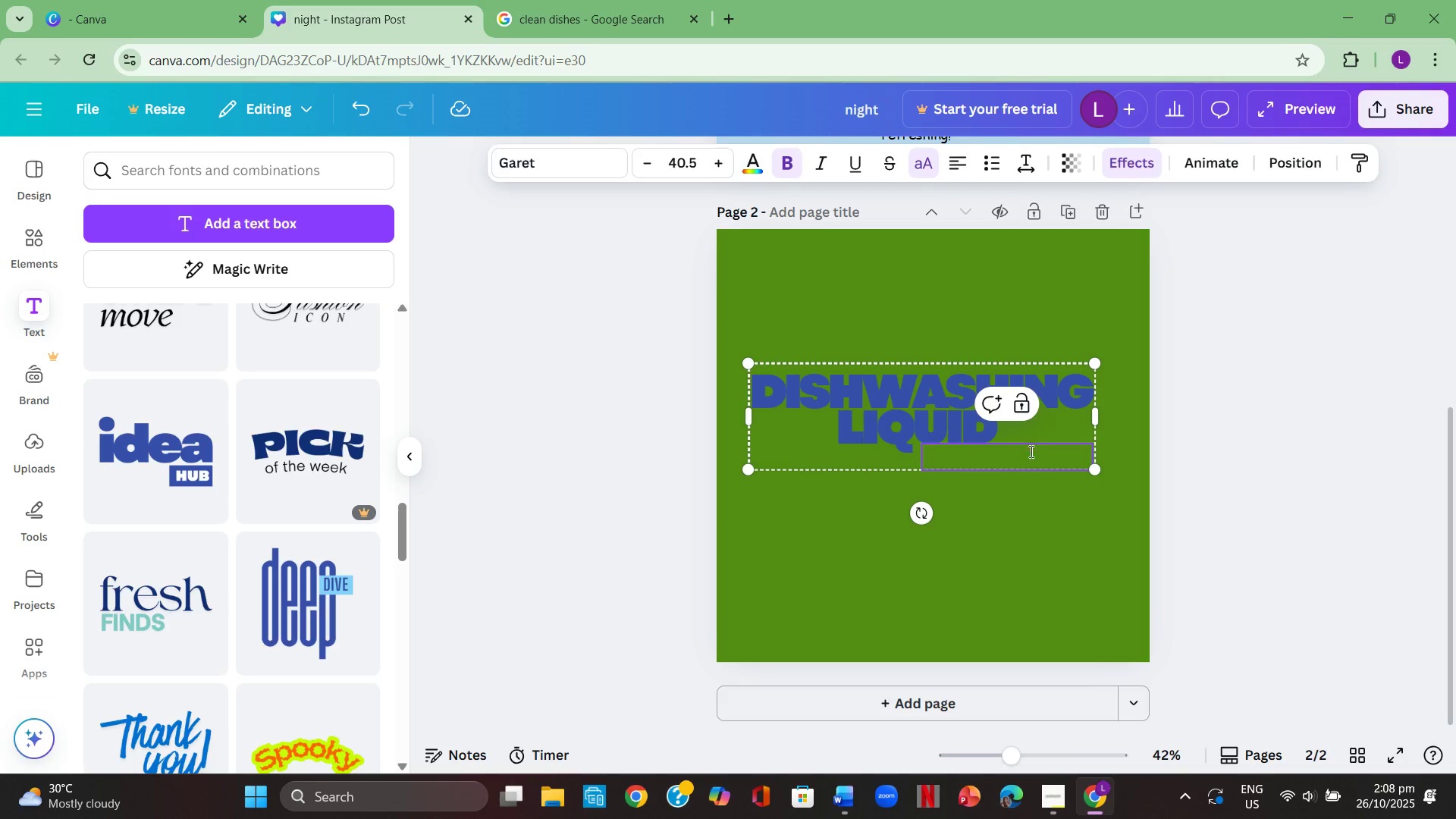 
left_click([1028, 456])
 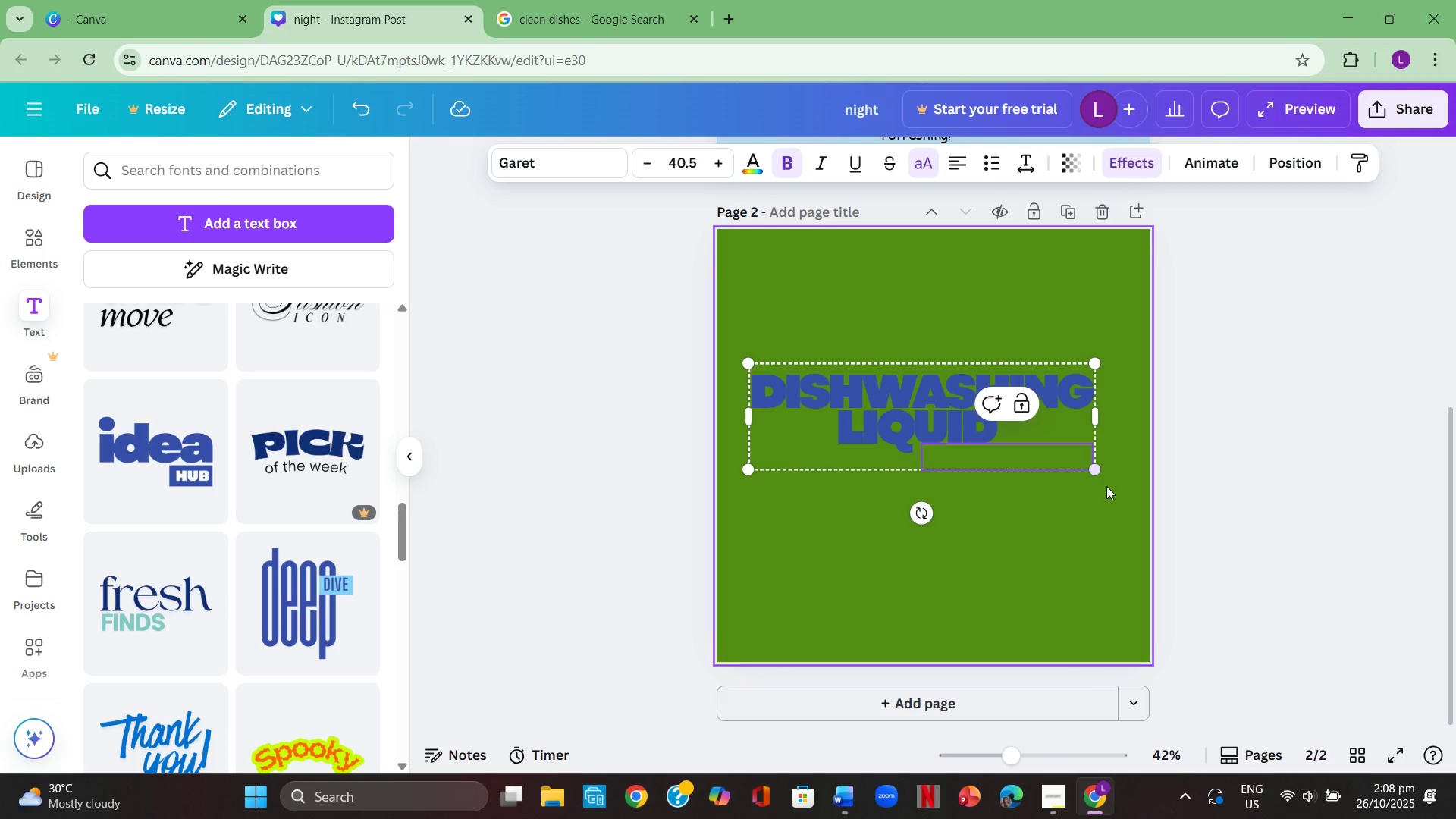 
double_click([1108, 496])
 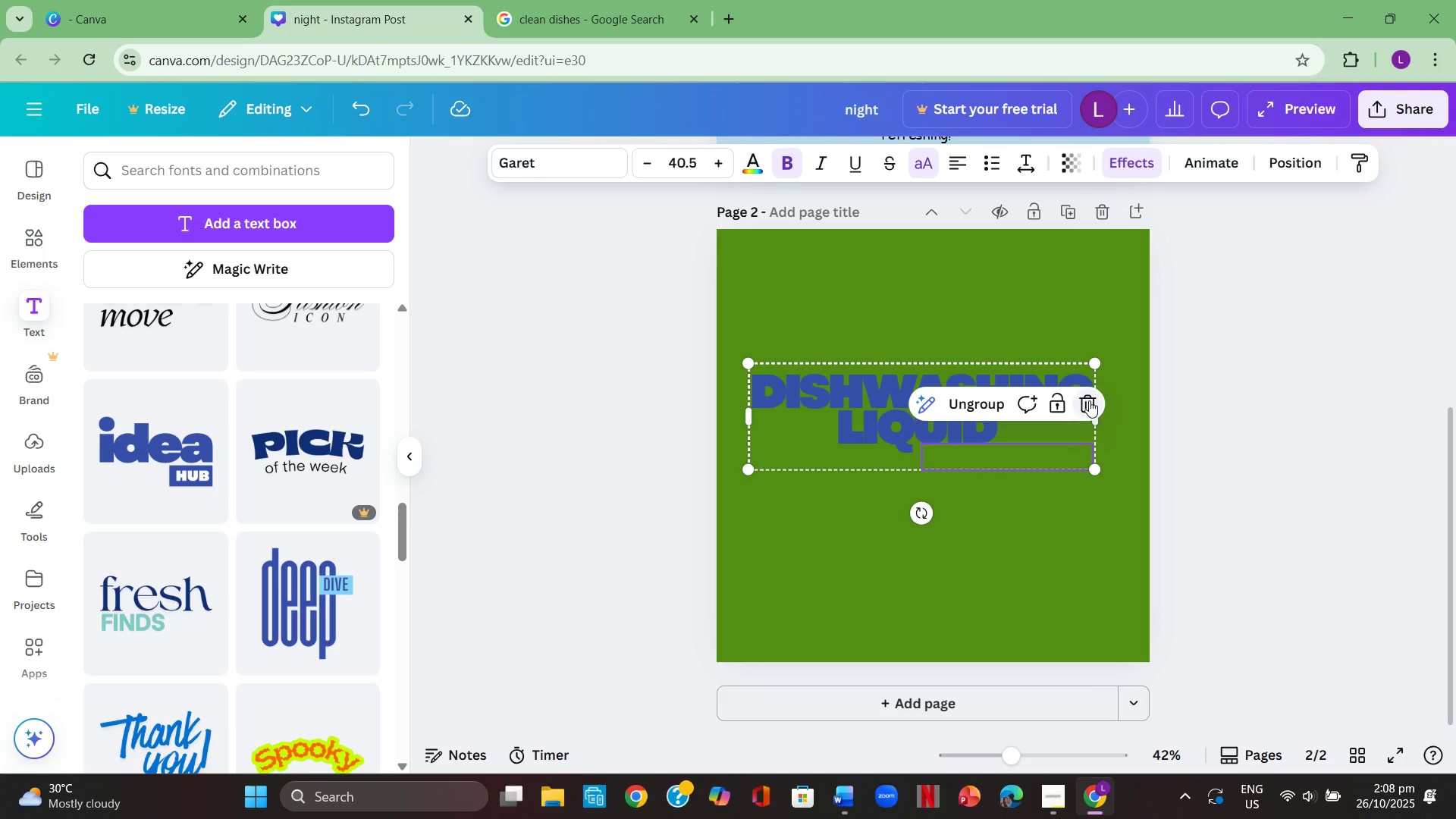 
double_click([1029, 494])
 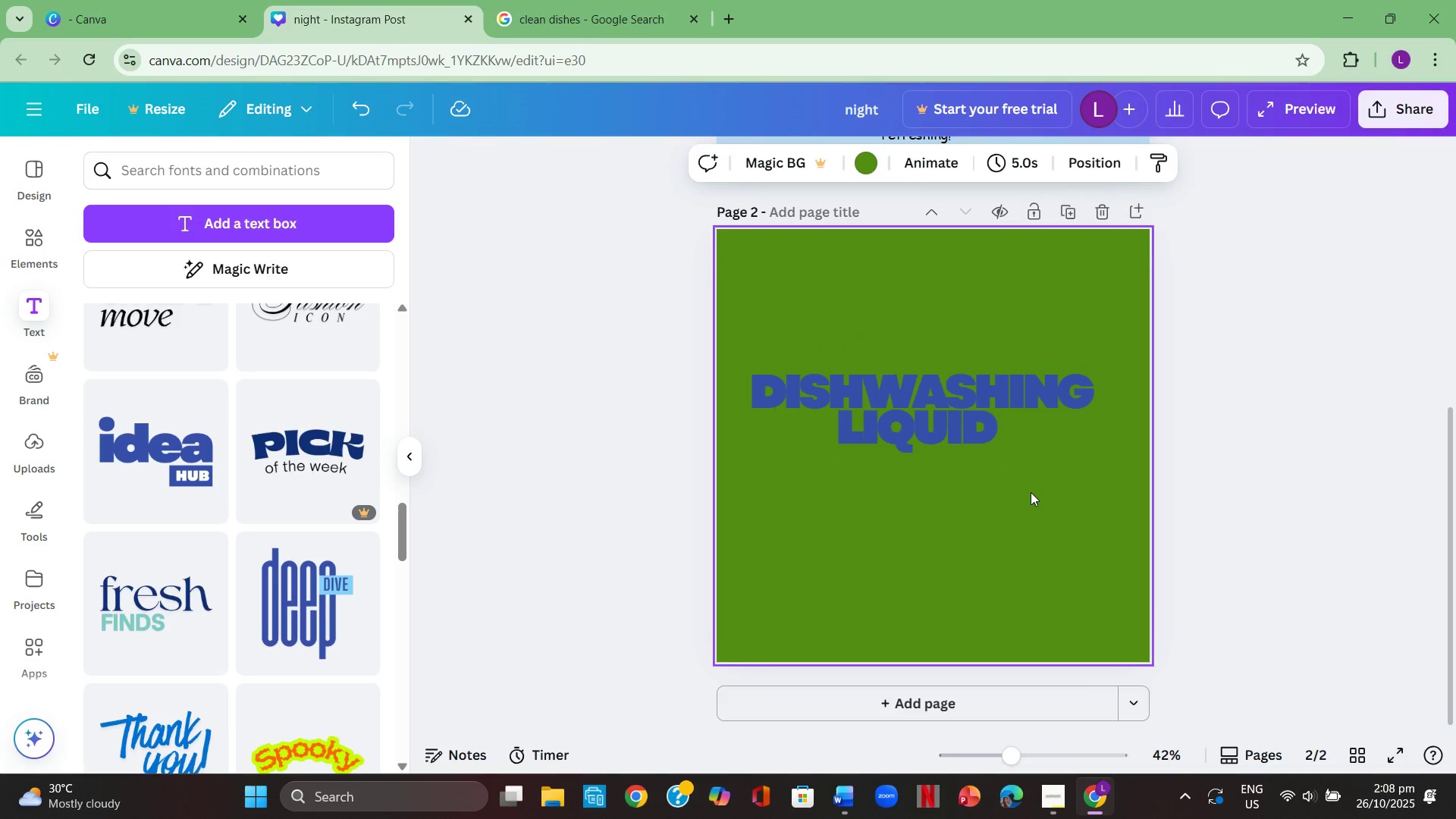 
key(Control+ControlLeft)
 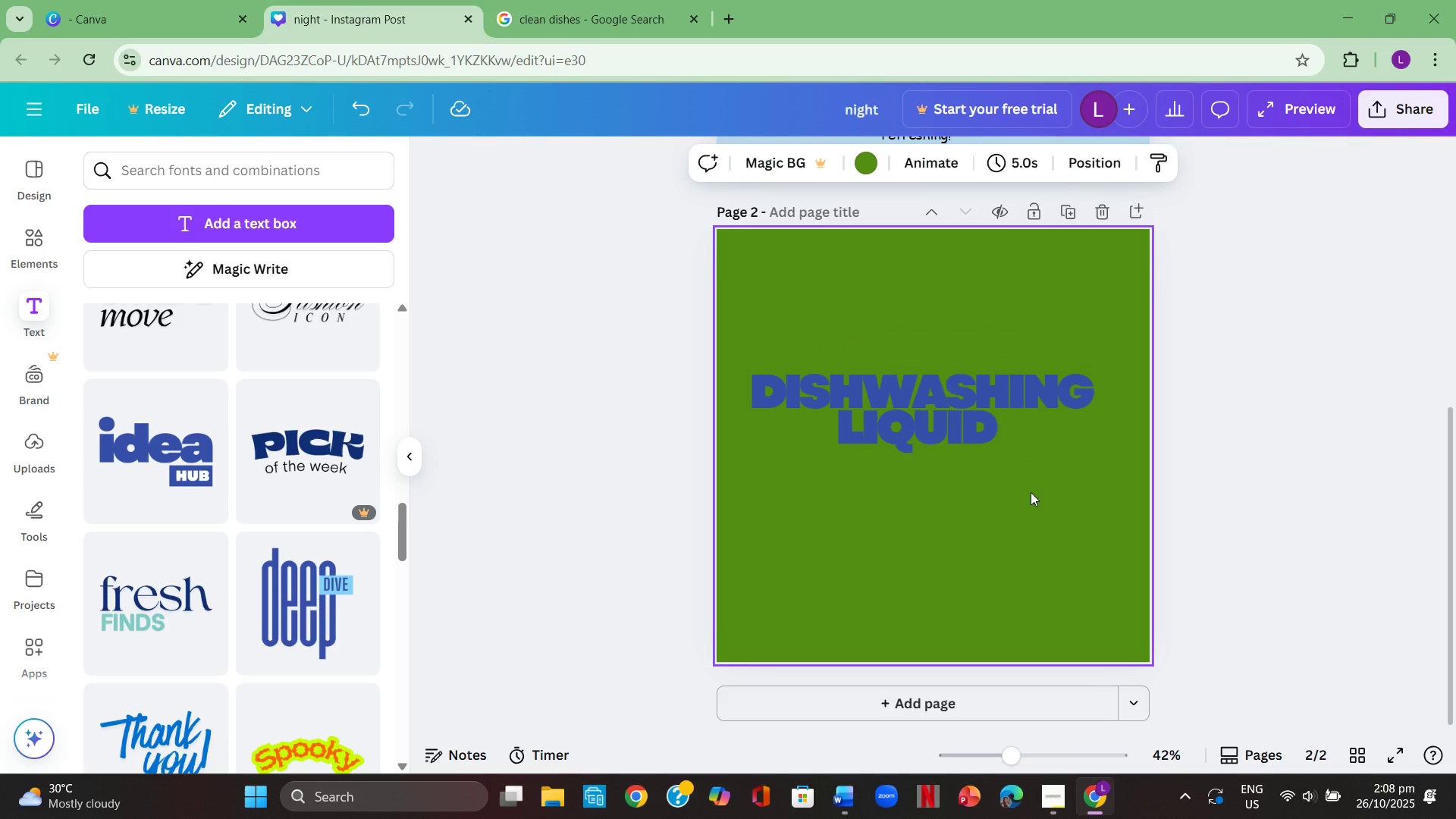 
key(Control+V)
 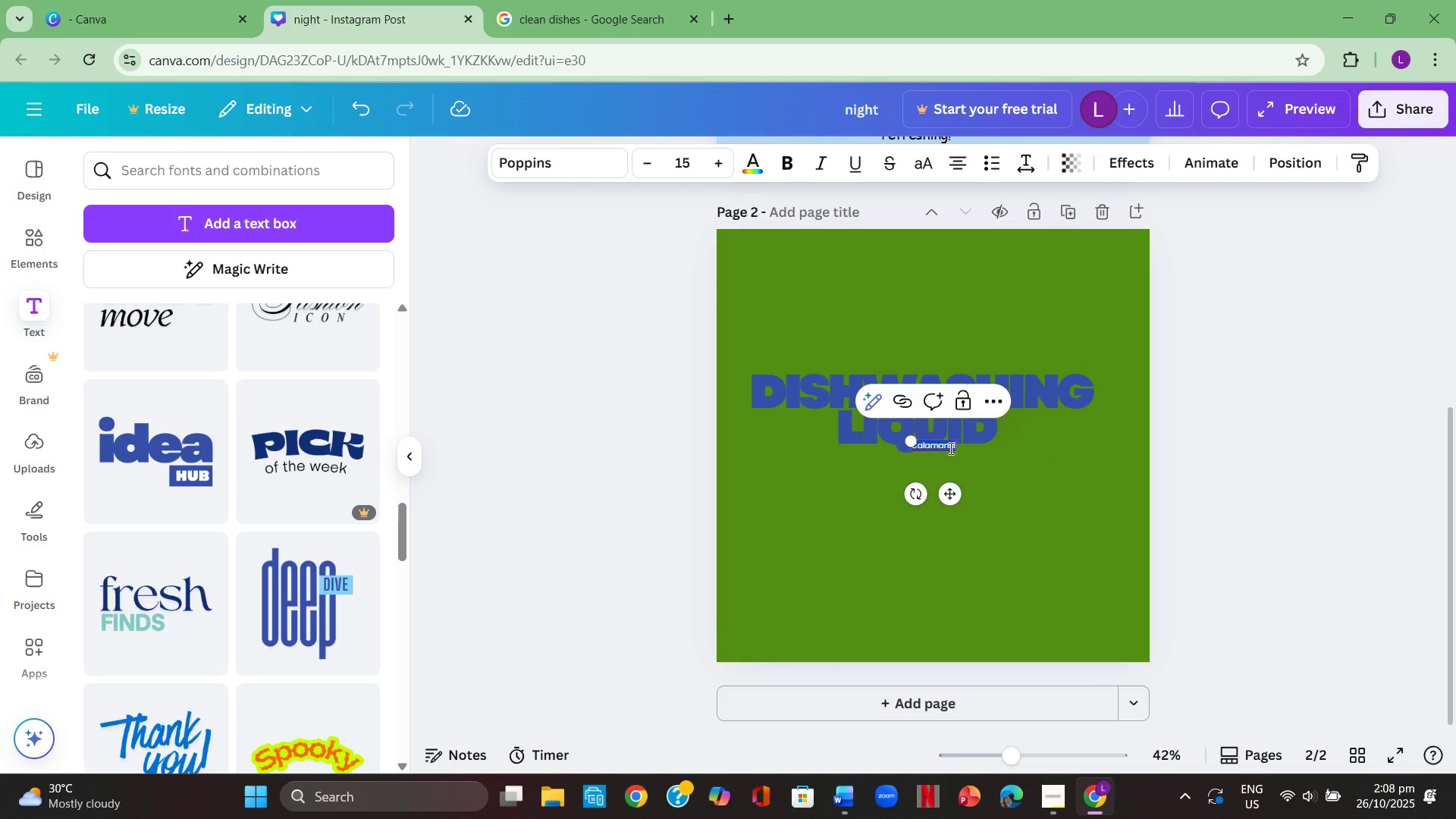 
left_click([1028, 463])
 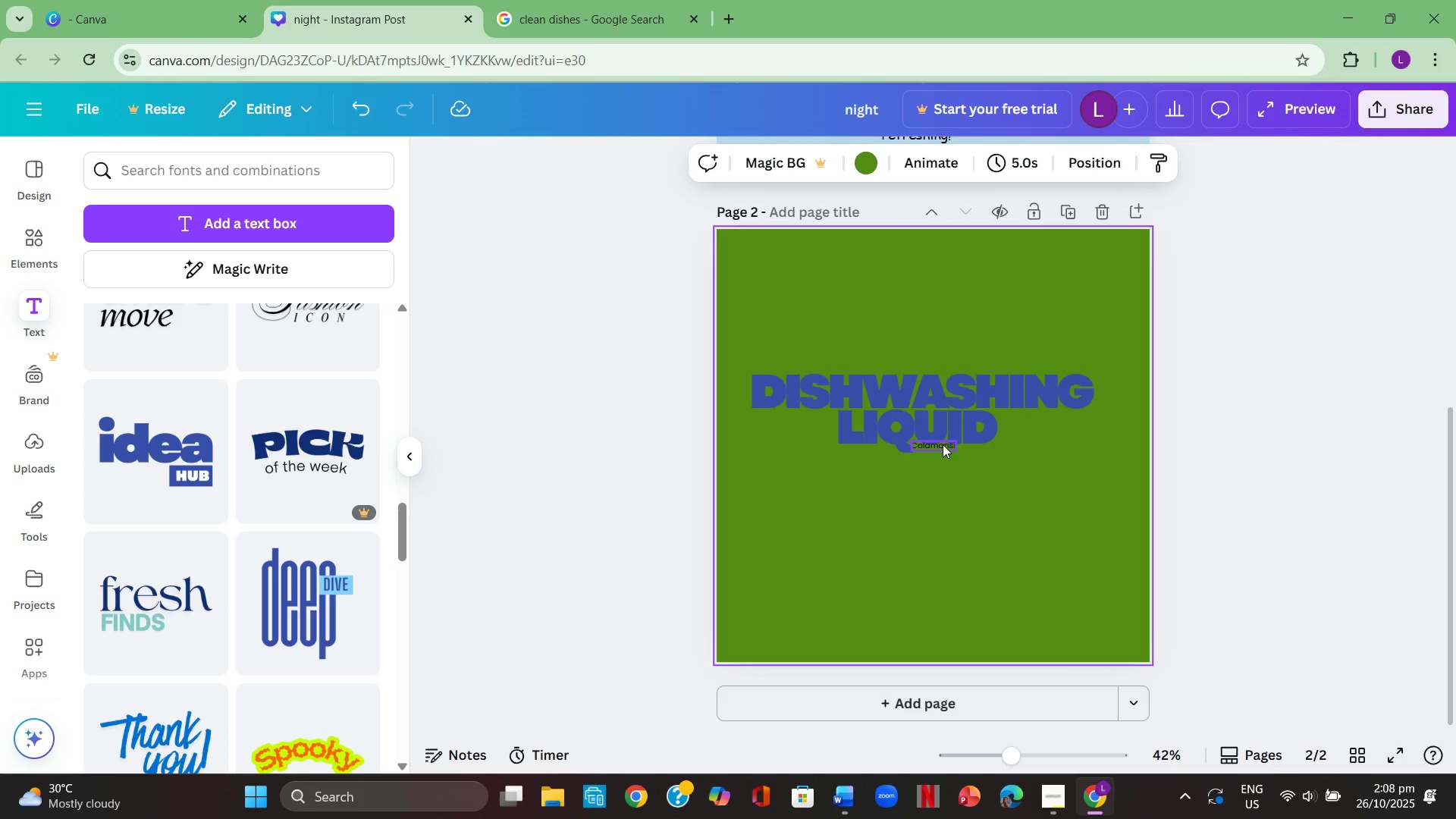 
left_click_drag(start_coordinate=[943, 444], to_coordinate=[915, 463])
 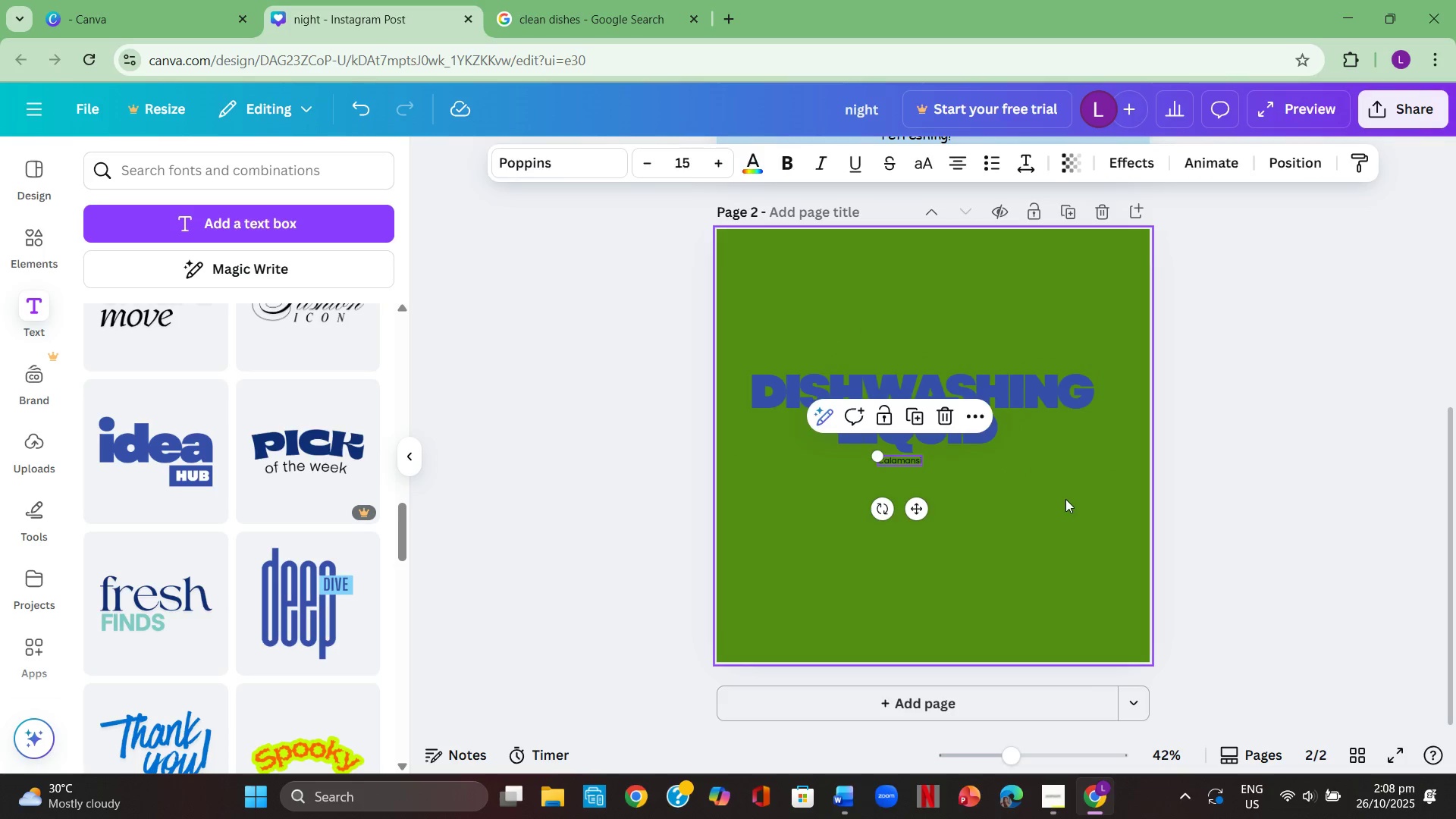 
left_click([1065, 499])
 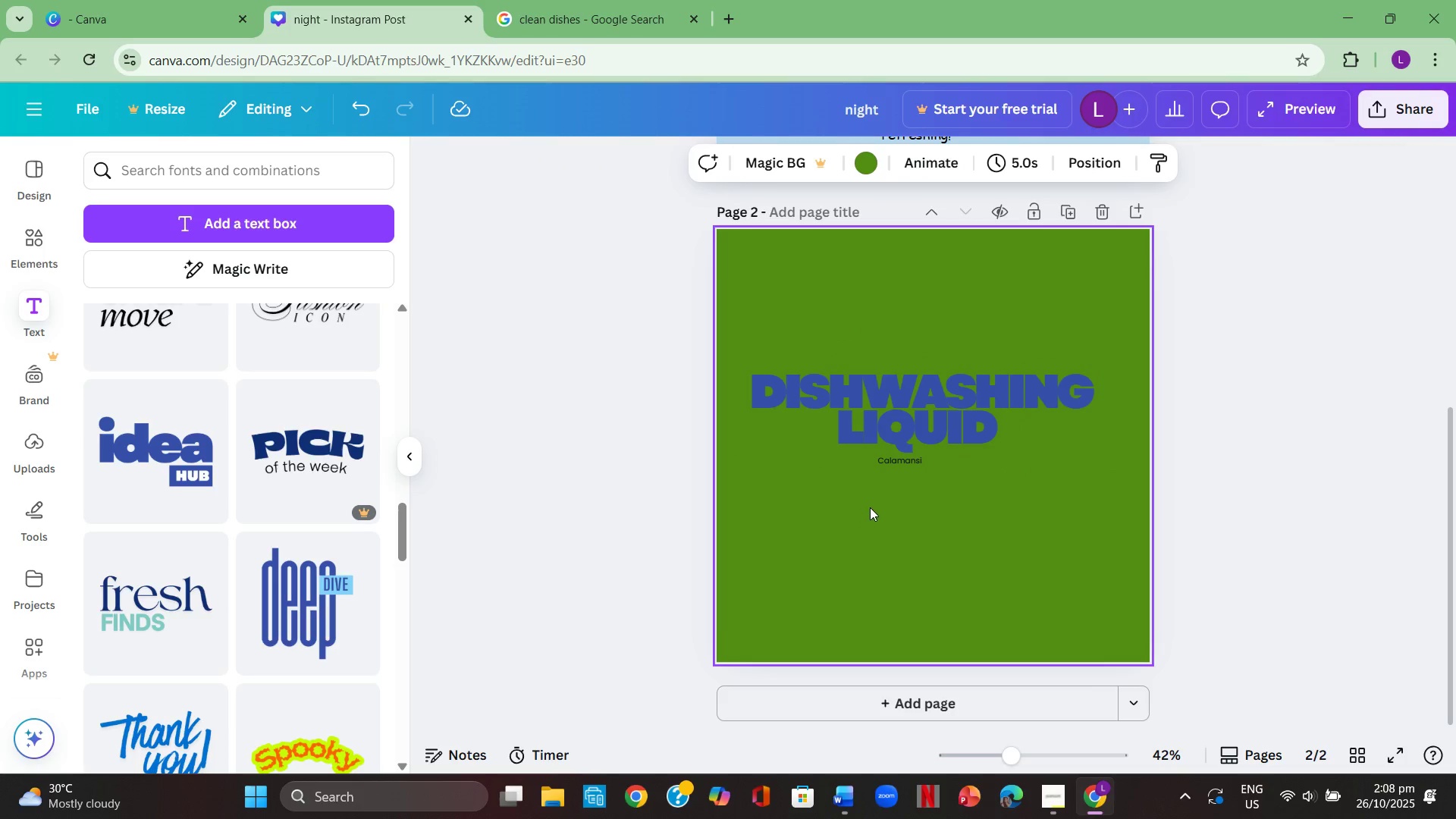 
left_click_drag(start_coordinate=[904, 460], to_coordinate=[914, 467])
 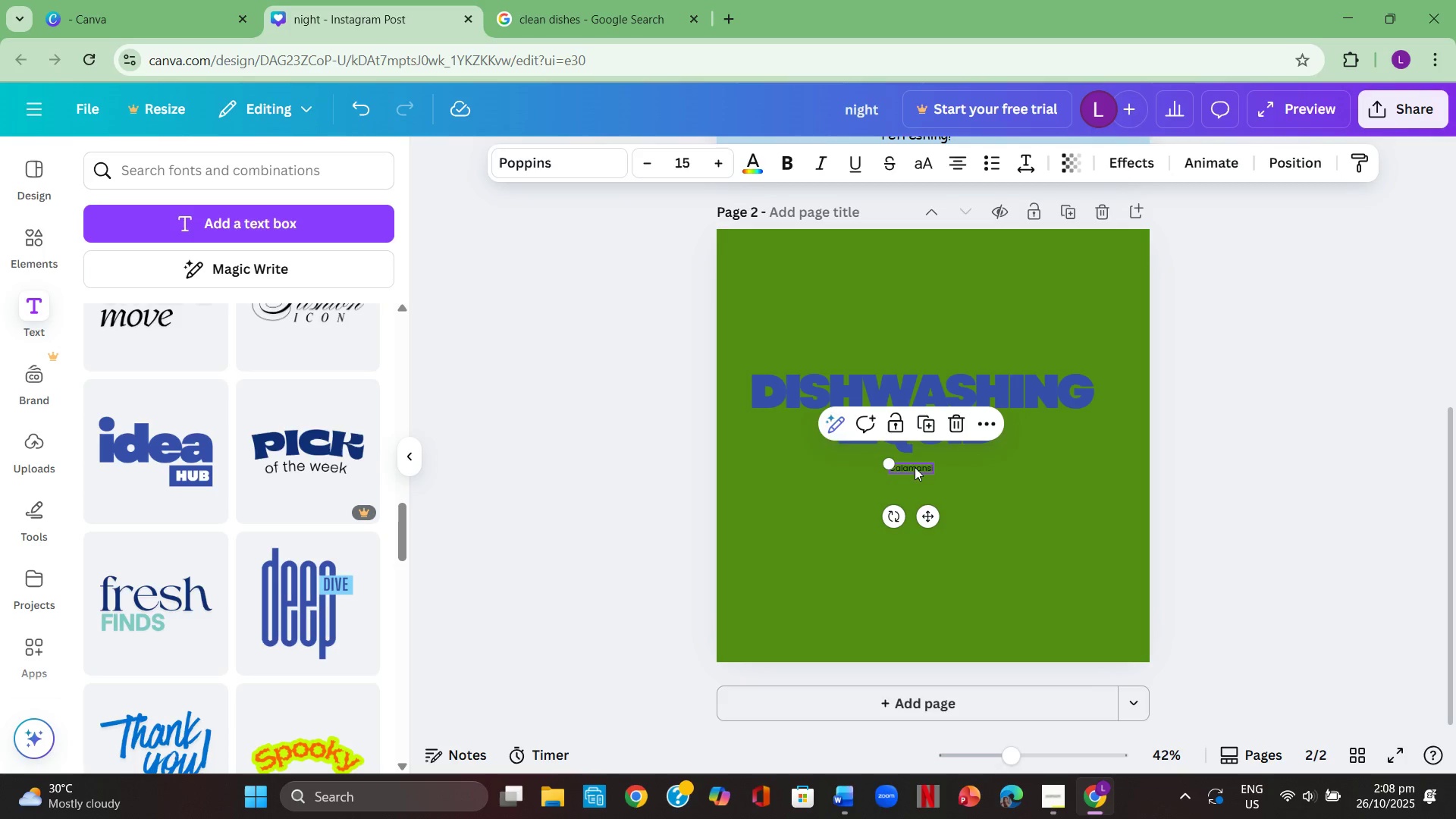 
left_click([915, 467])
 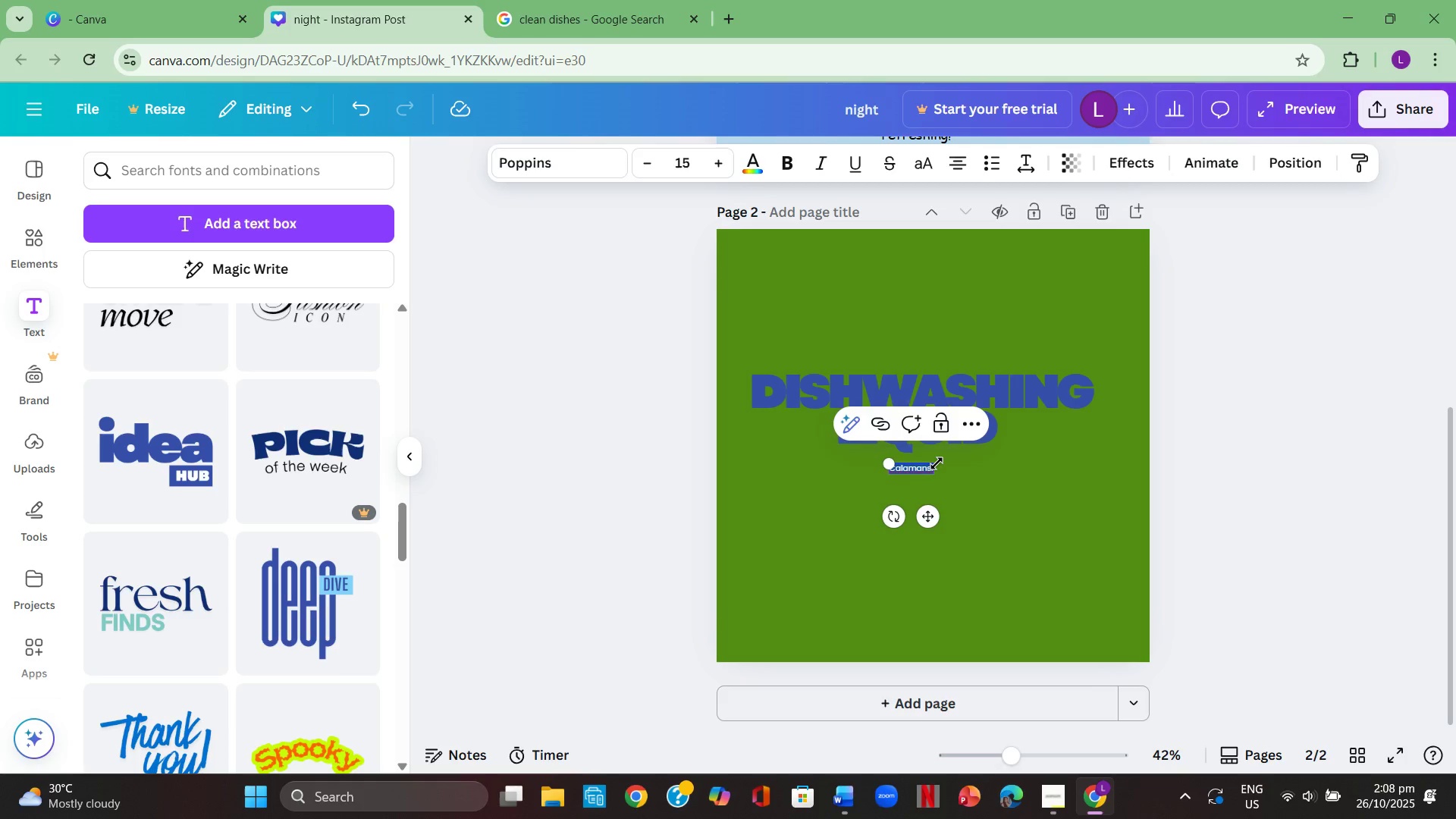 
key(Backspace)
 